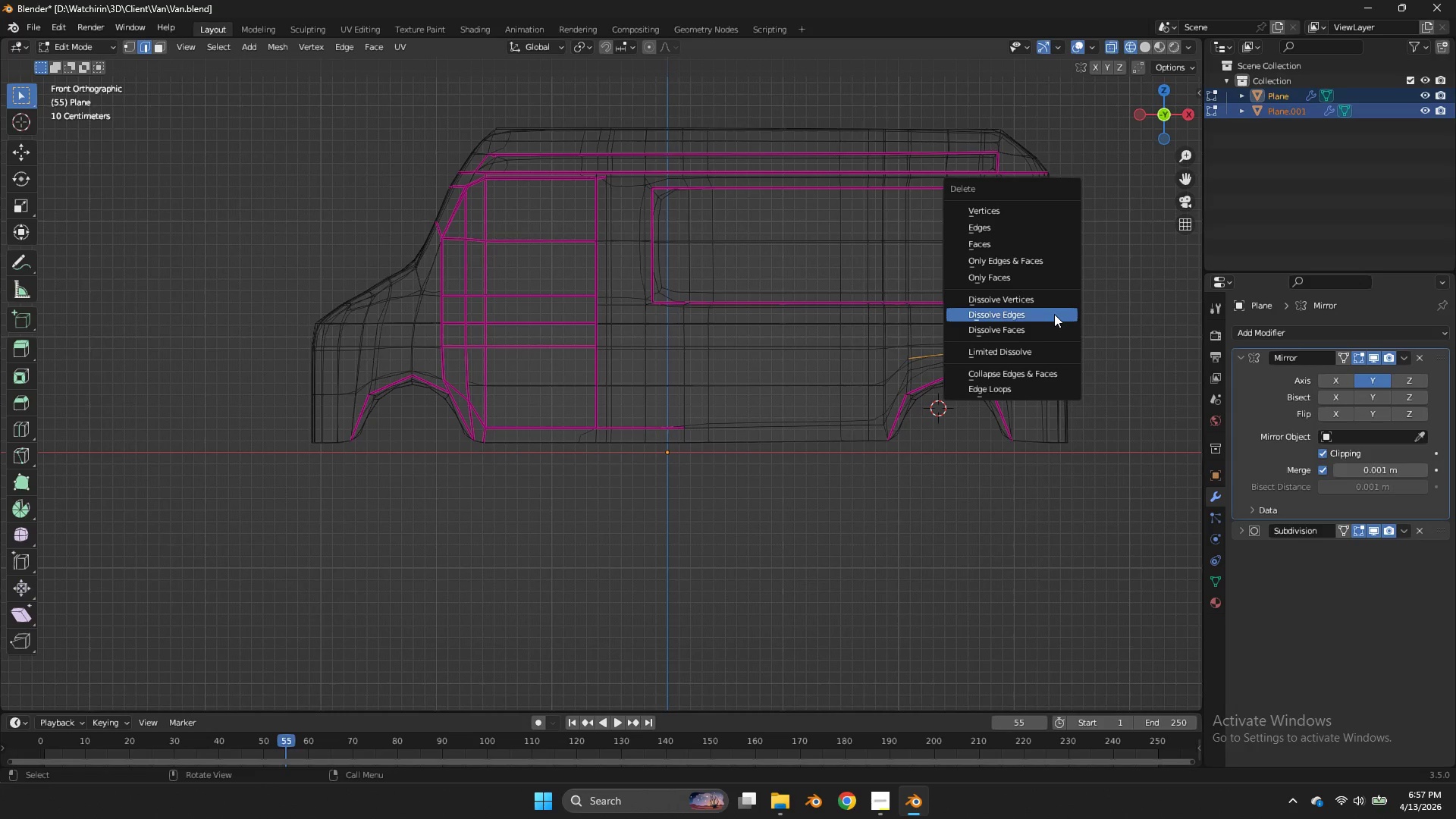 
left_click([1054, 314])
 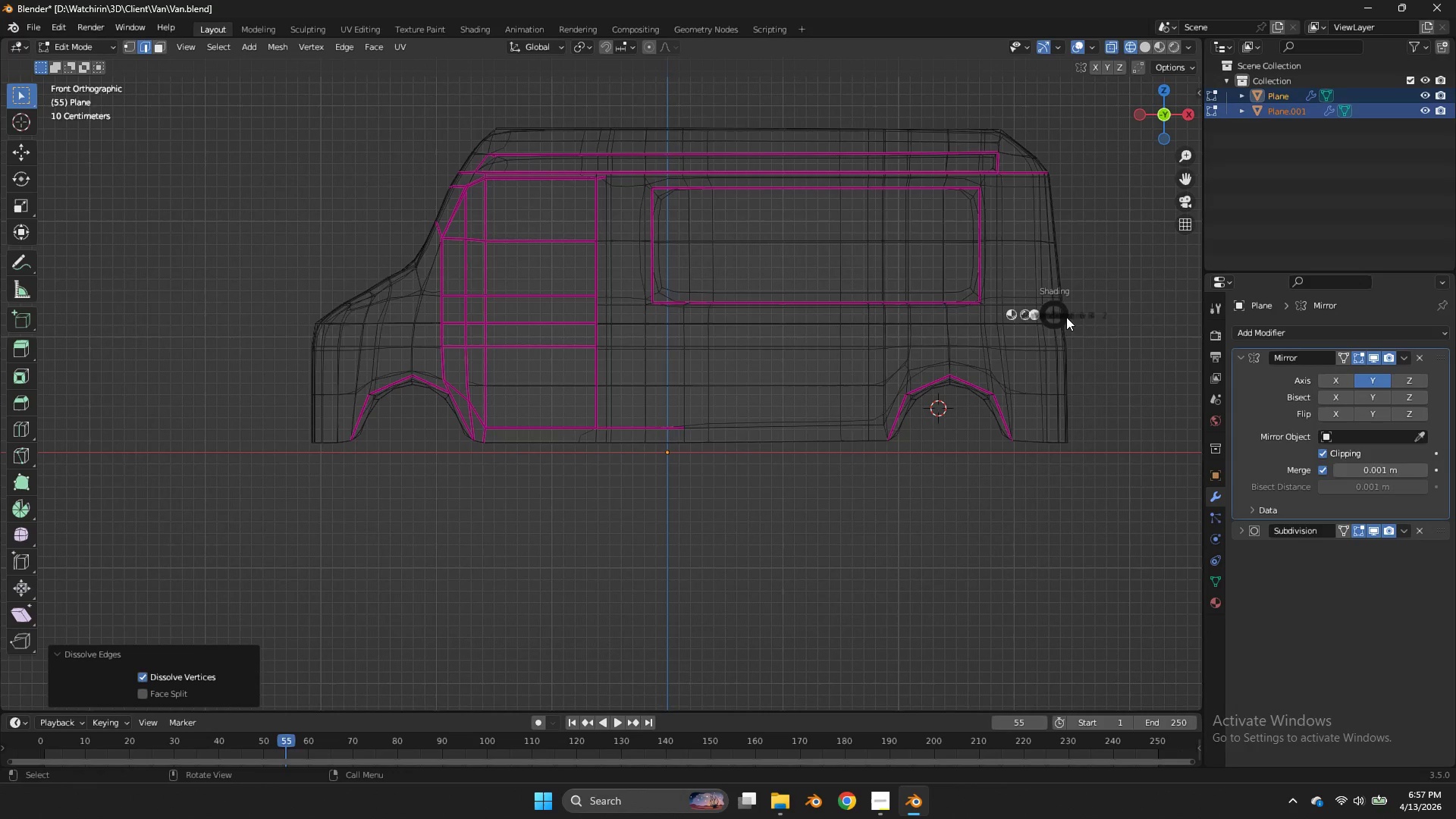 
key(Z)
 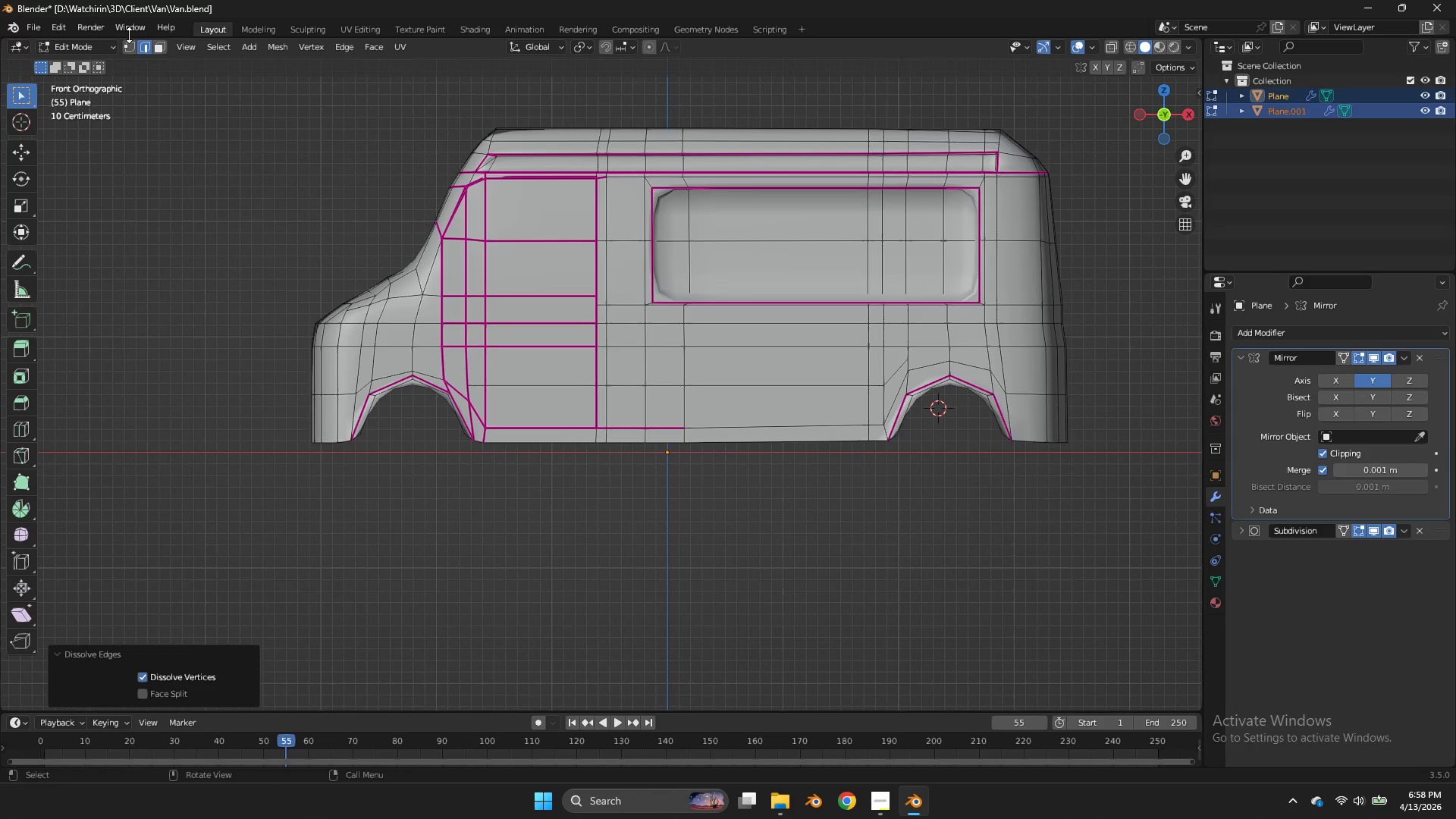 
double_click([129, 43])
 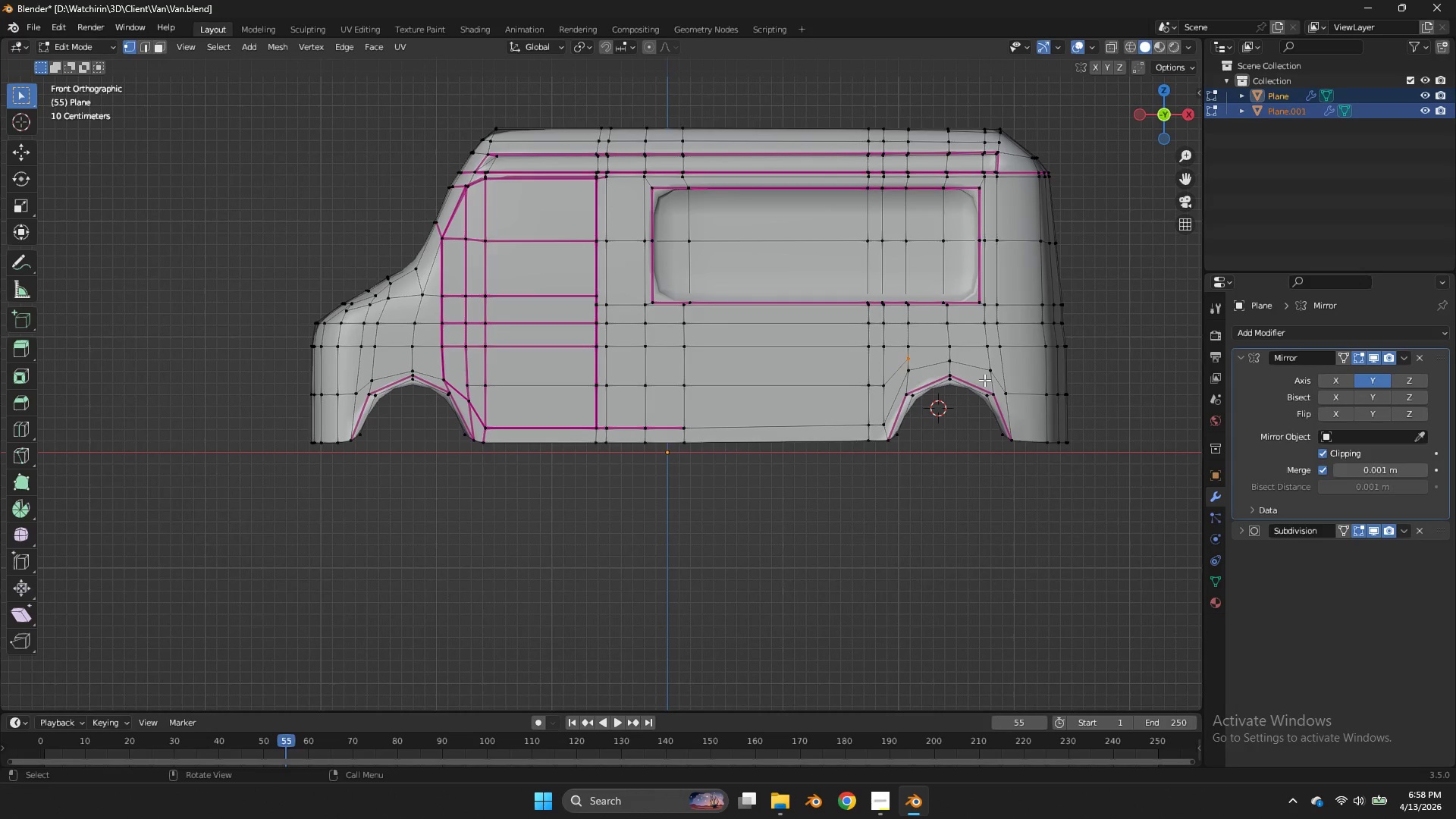 
wait(6.33)
 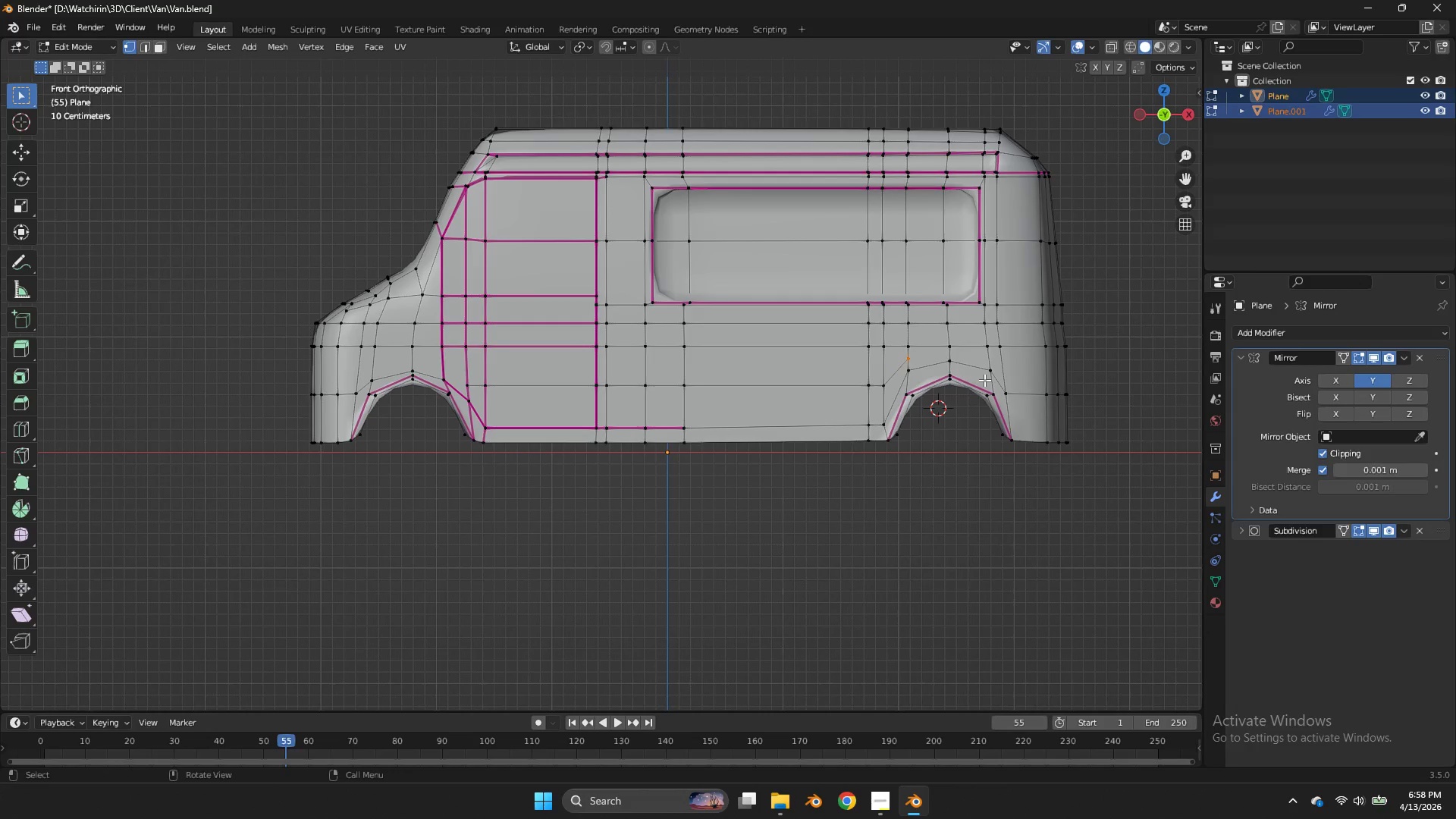 
scroll: coordinate [1029, 364], scroll_direction: up, amount: 2.0
 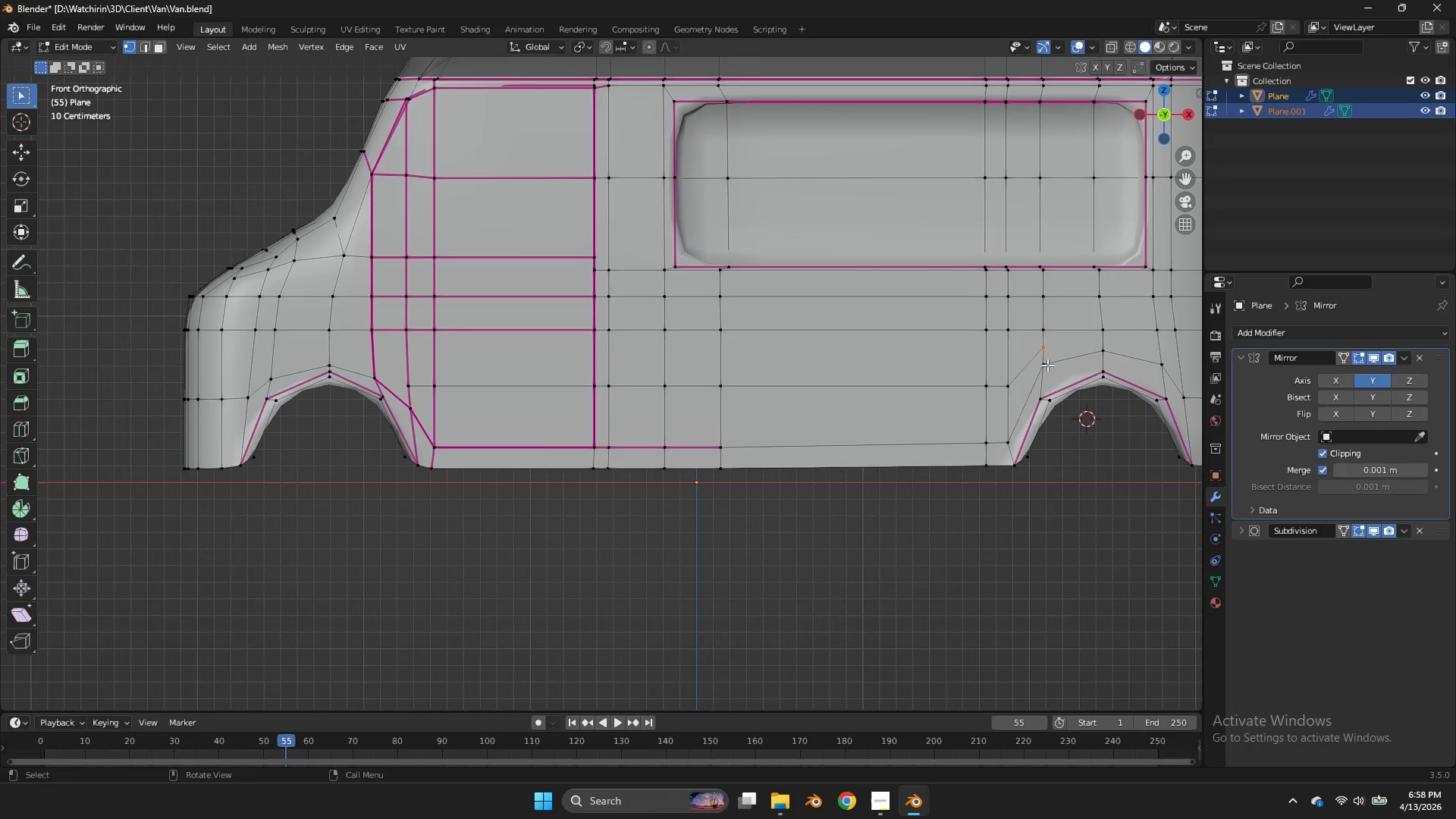 
hold_key(key=ShiftLeft, duration=0.61)
left_click([1046, 365])
 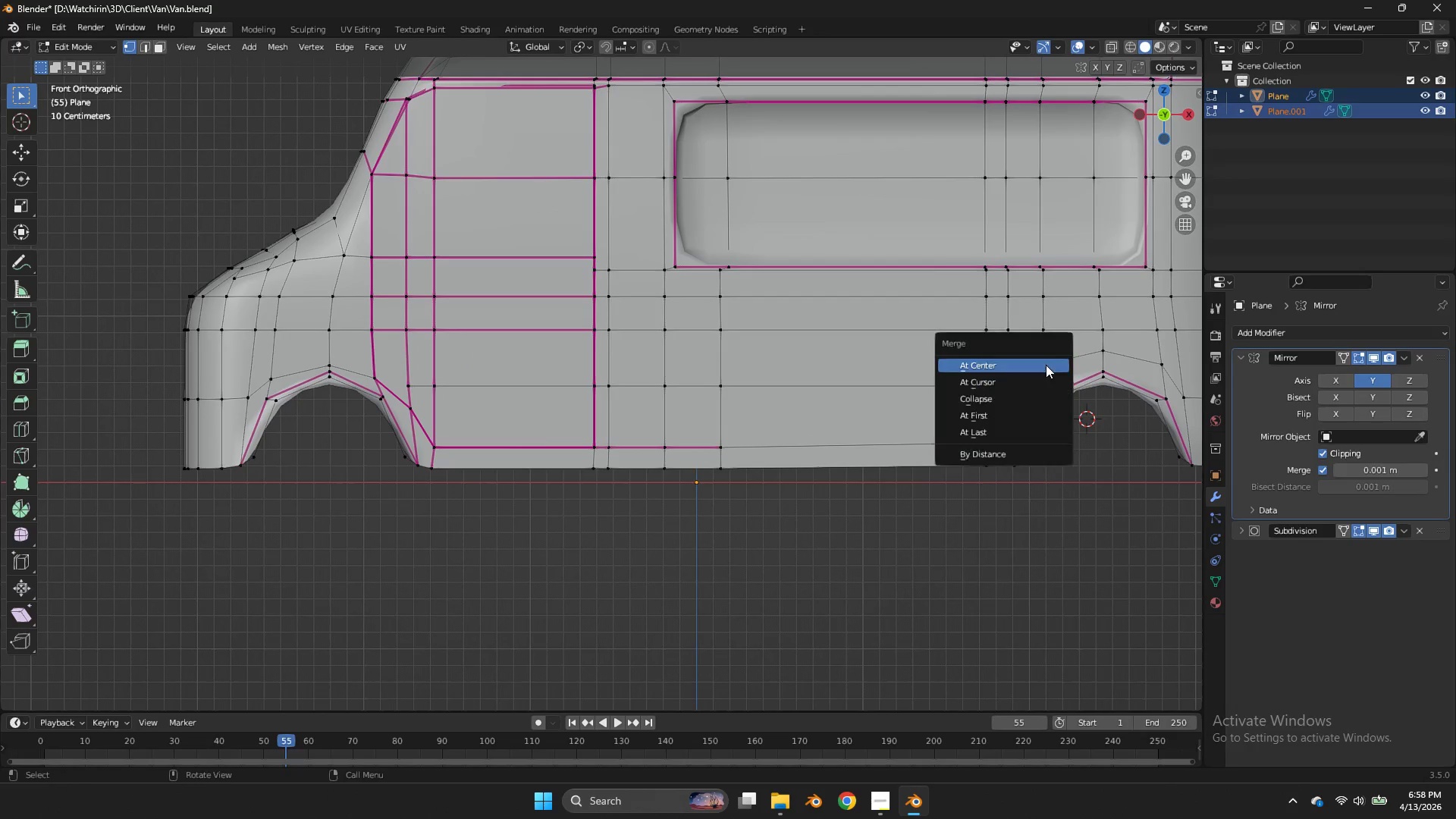 
key(M)
 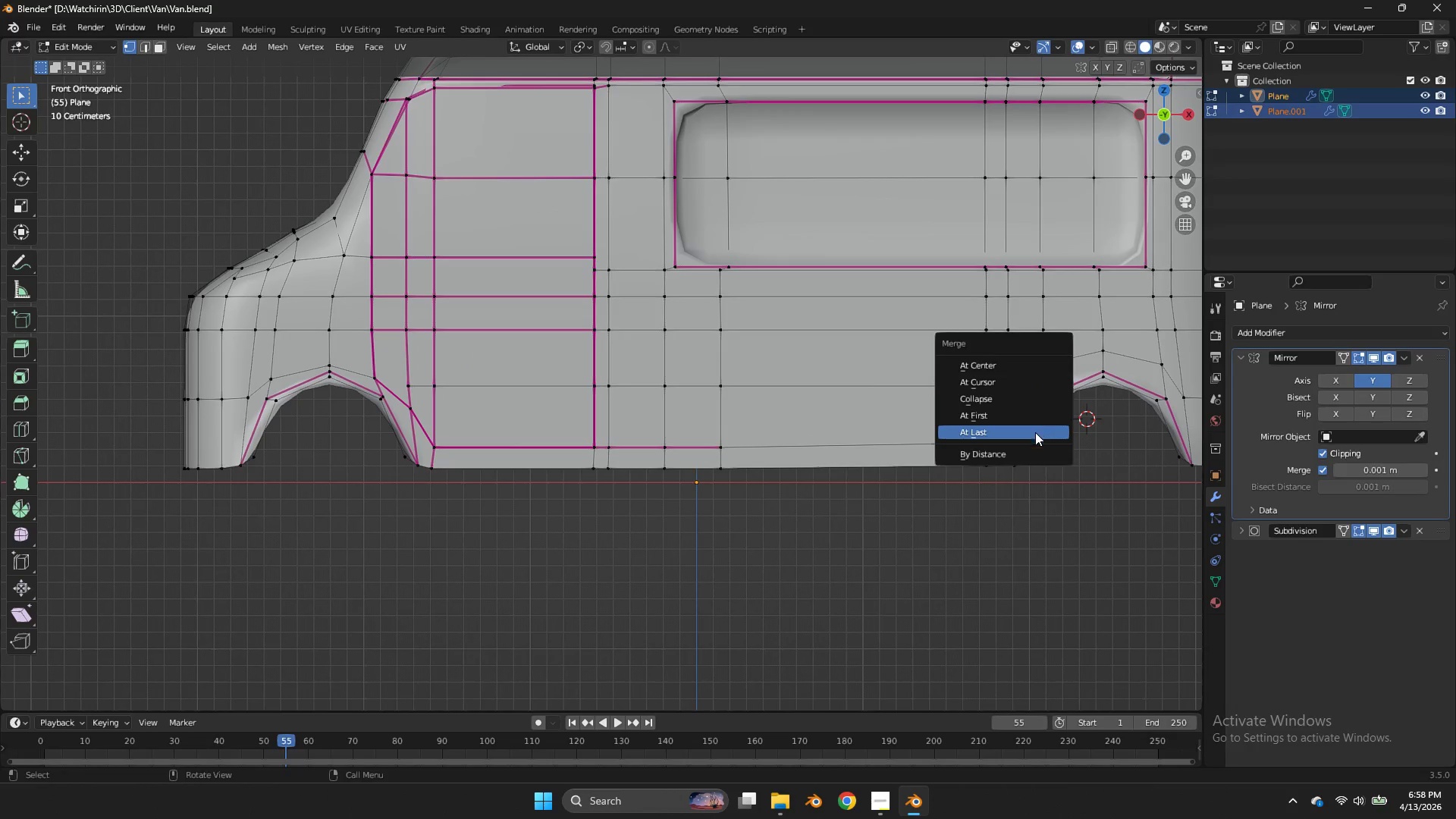 
left_click([1035, 432])
 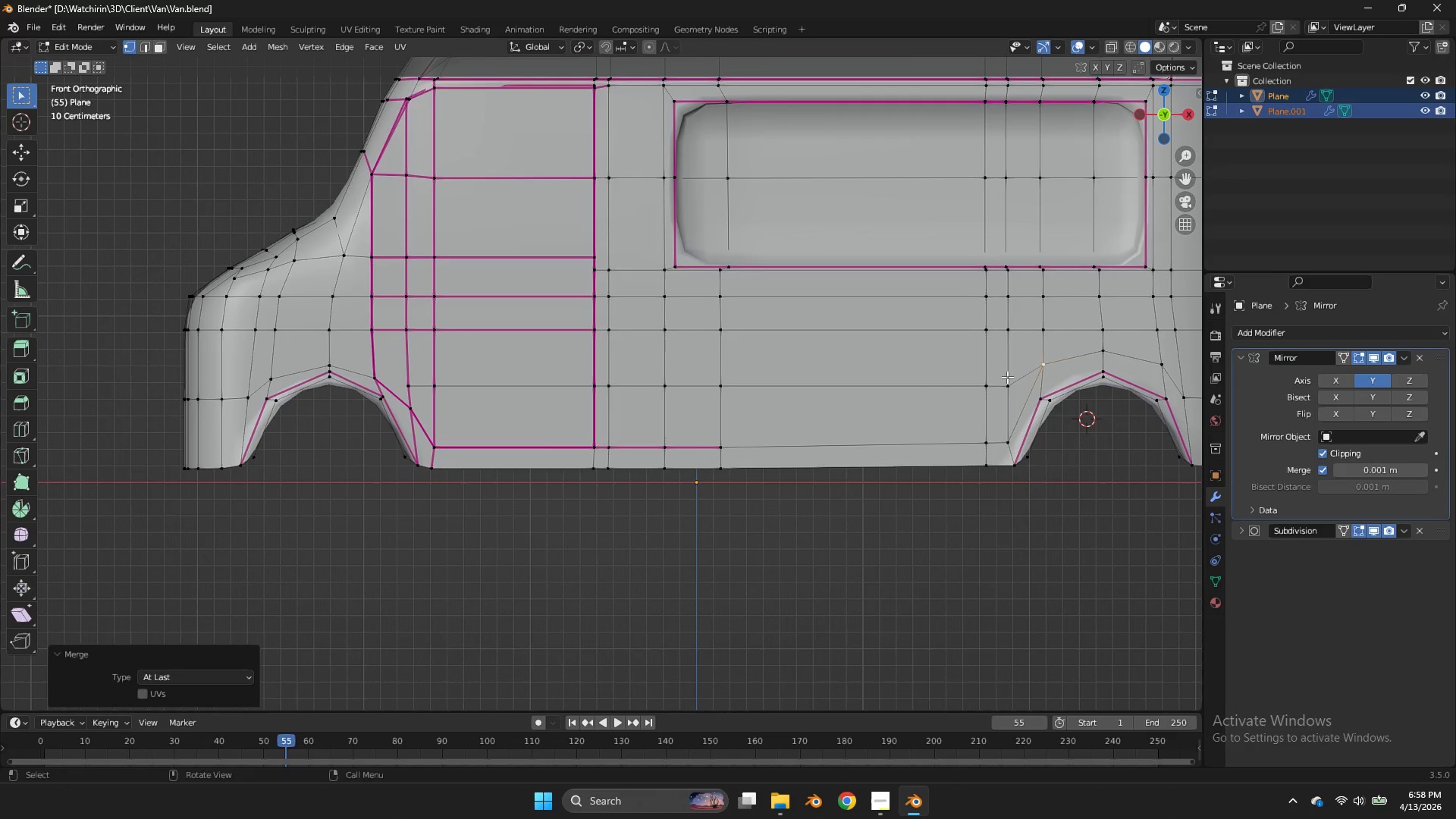 
double_click([1035, 432])
 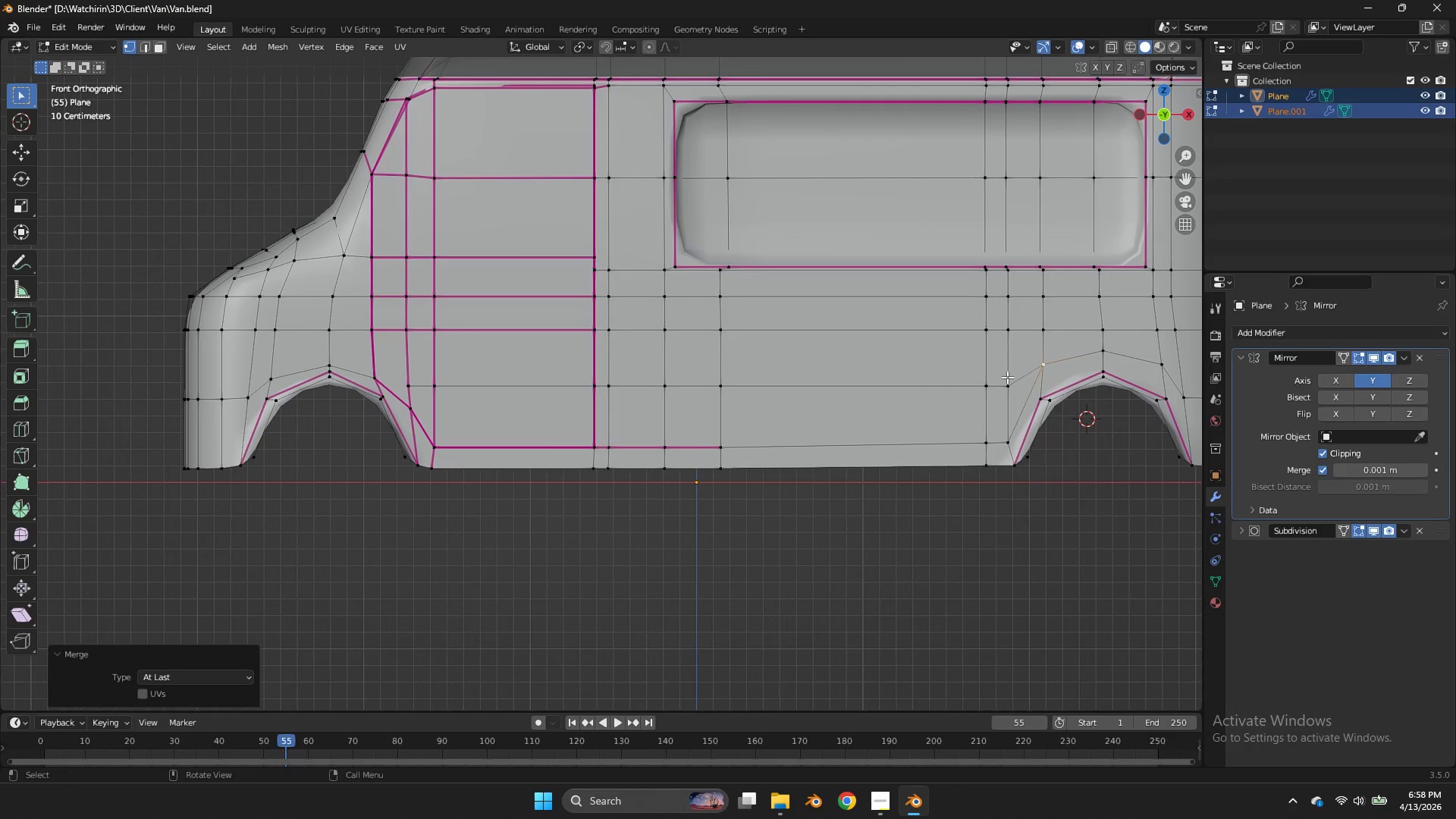 
double_click([1007, 377])
 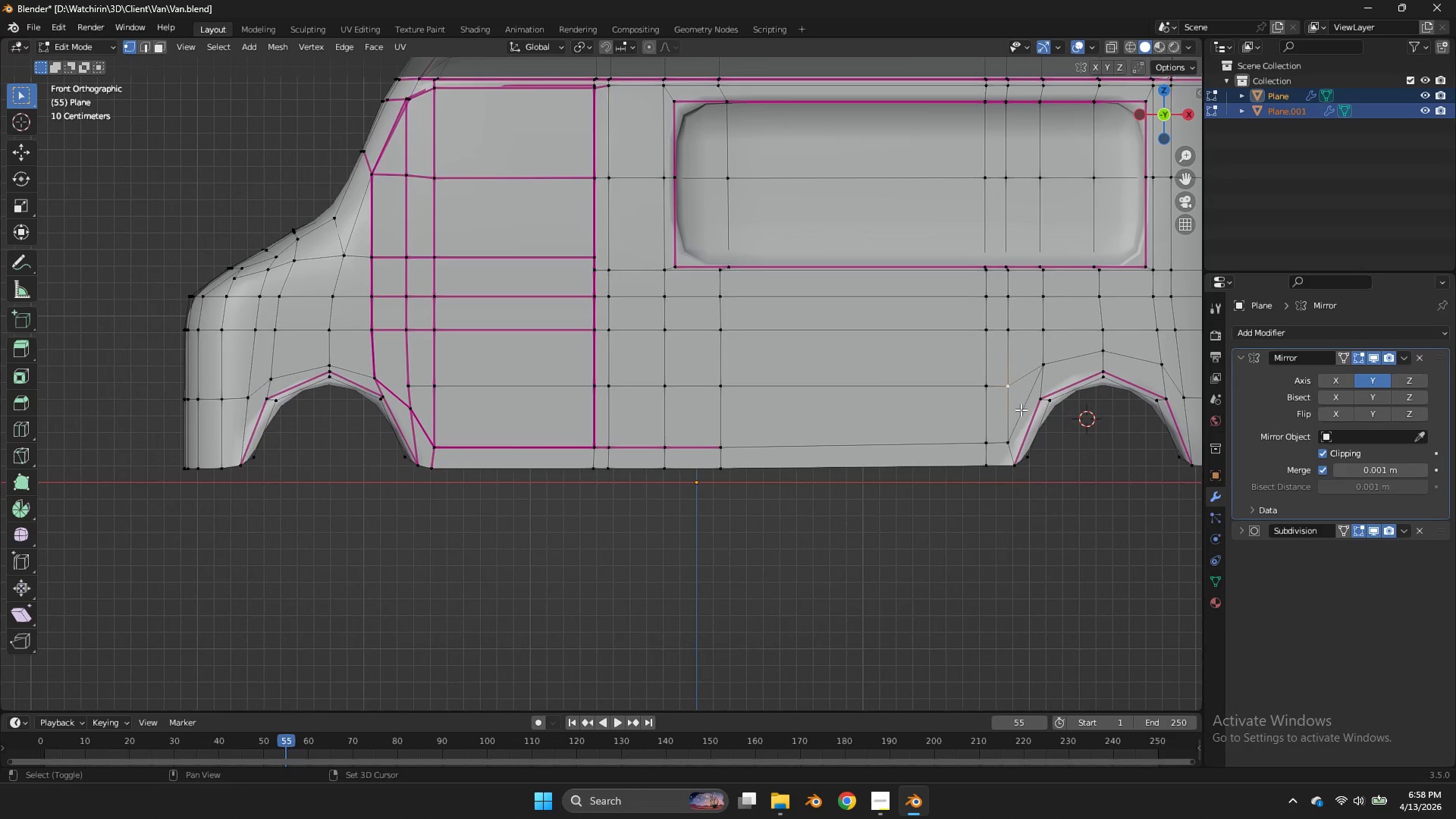 
hold_key(key=ShiftLeft, duration=0.52)
 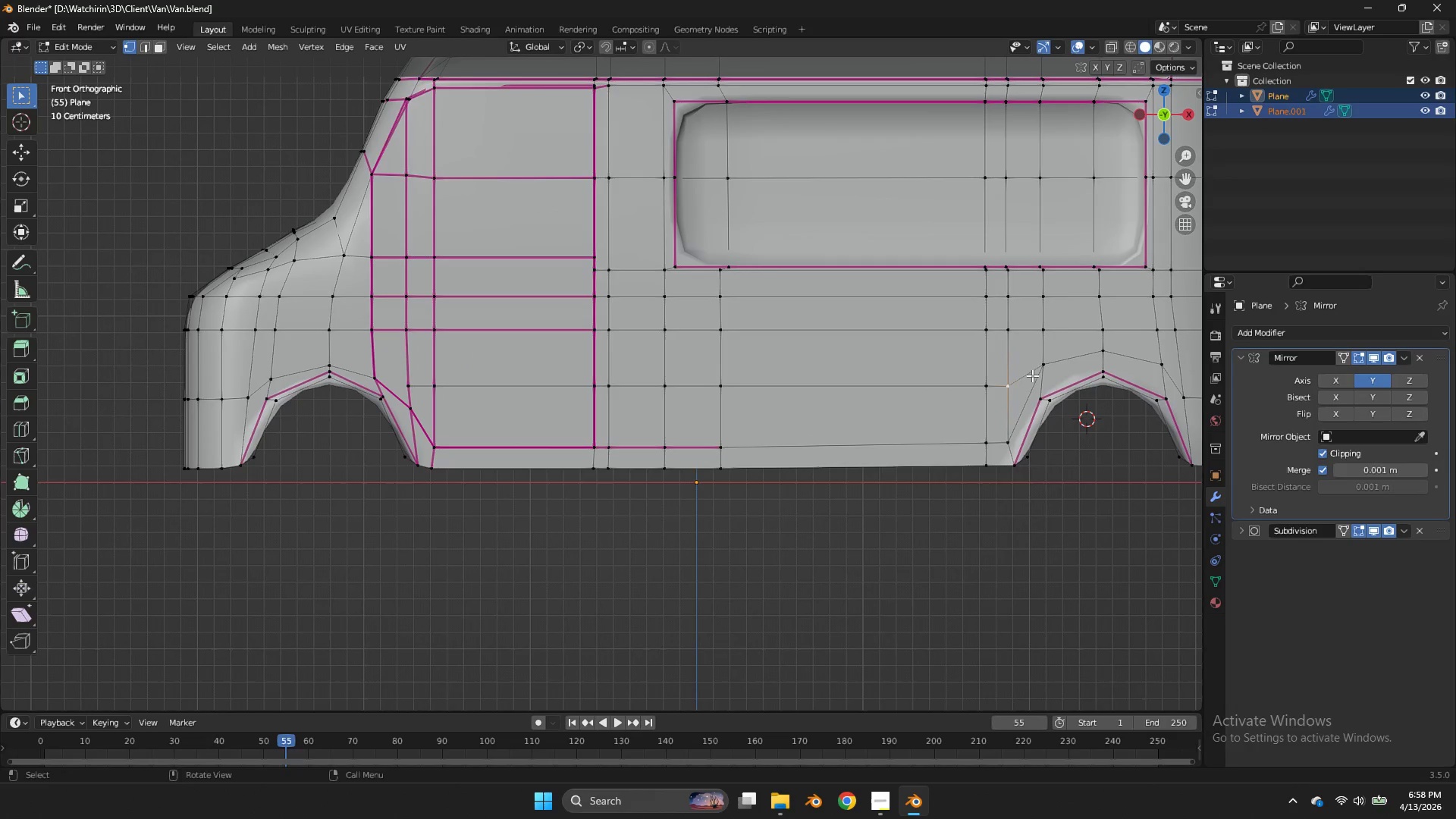 
key(Control+R)
 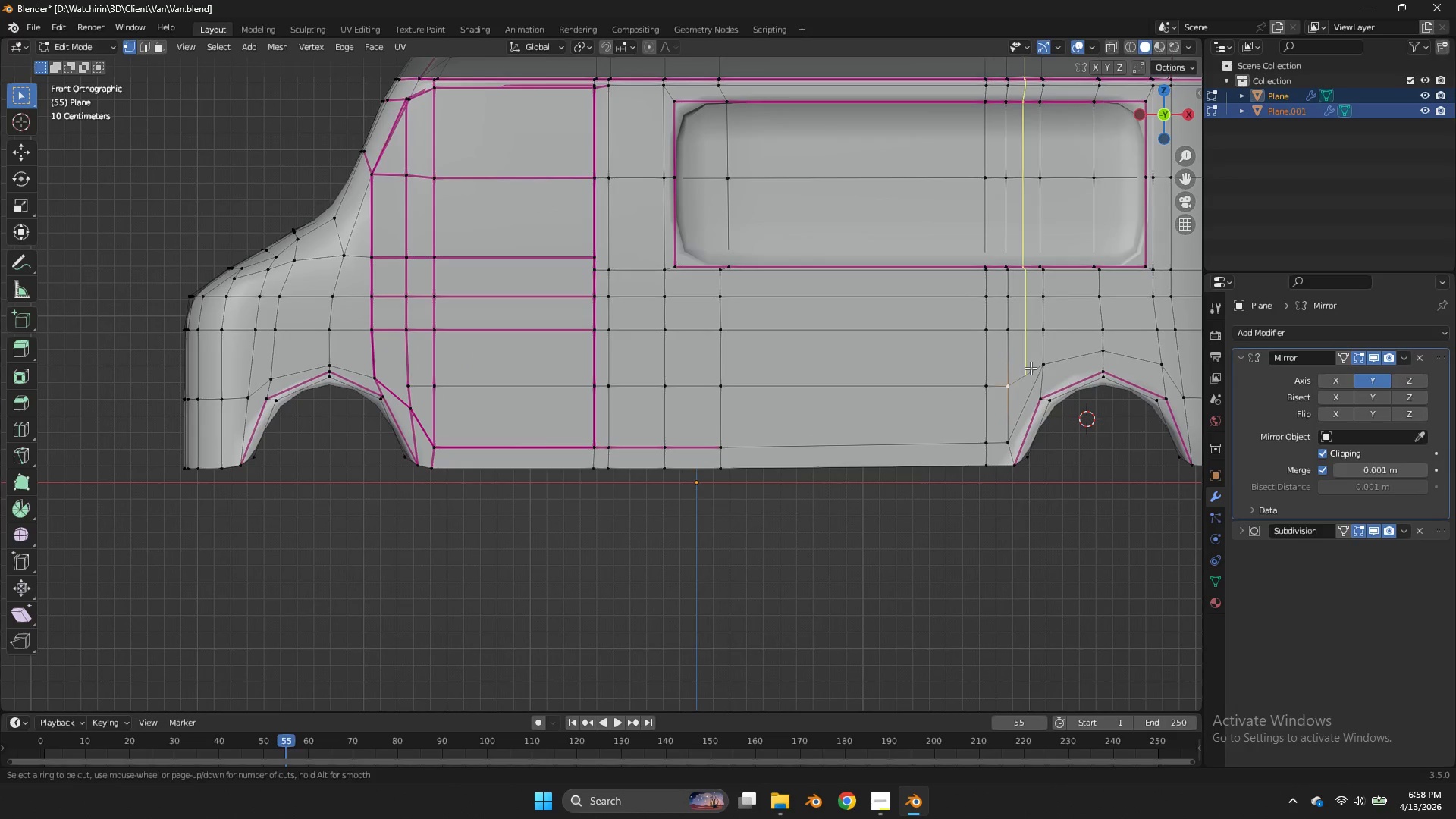 
left_click([1031, 368])
 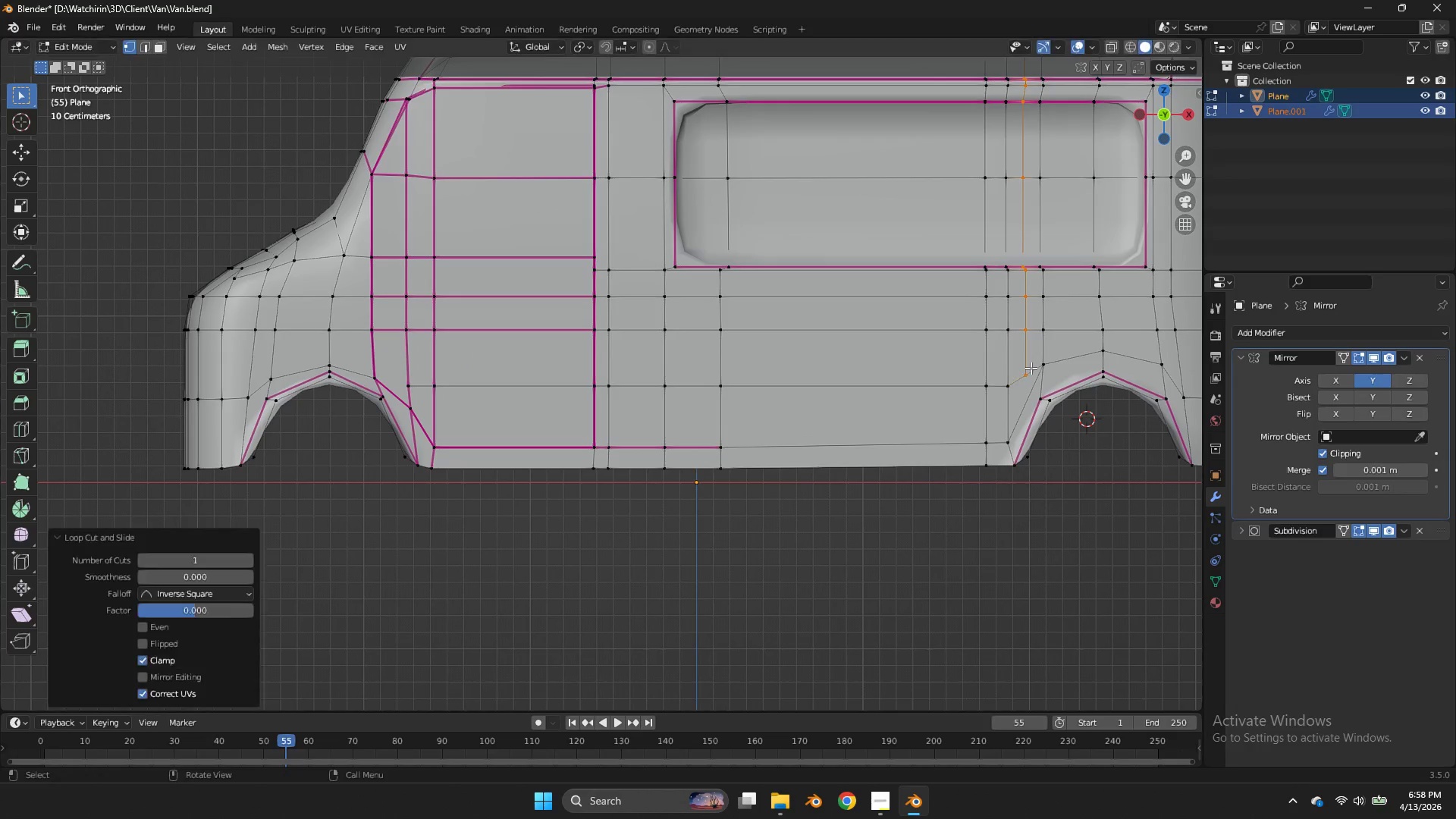 
right_click([1031, 368])
 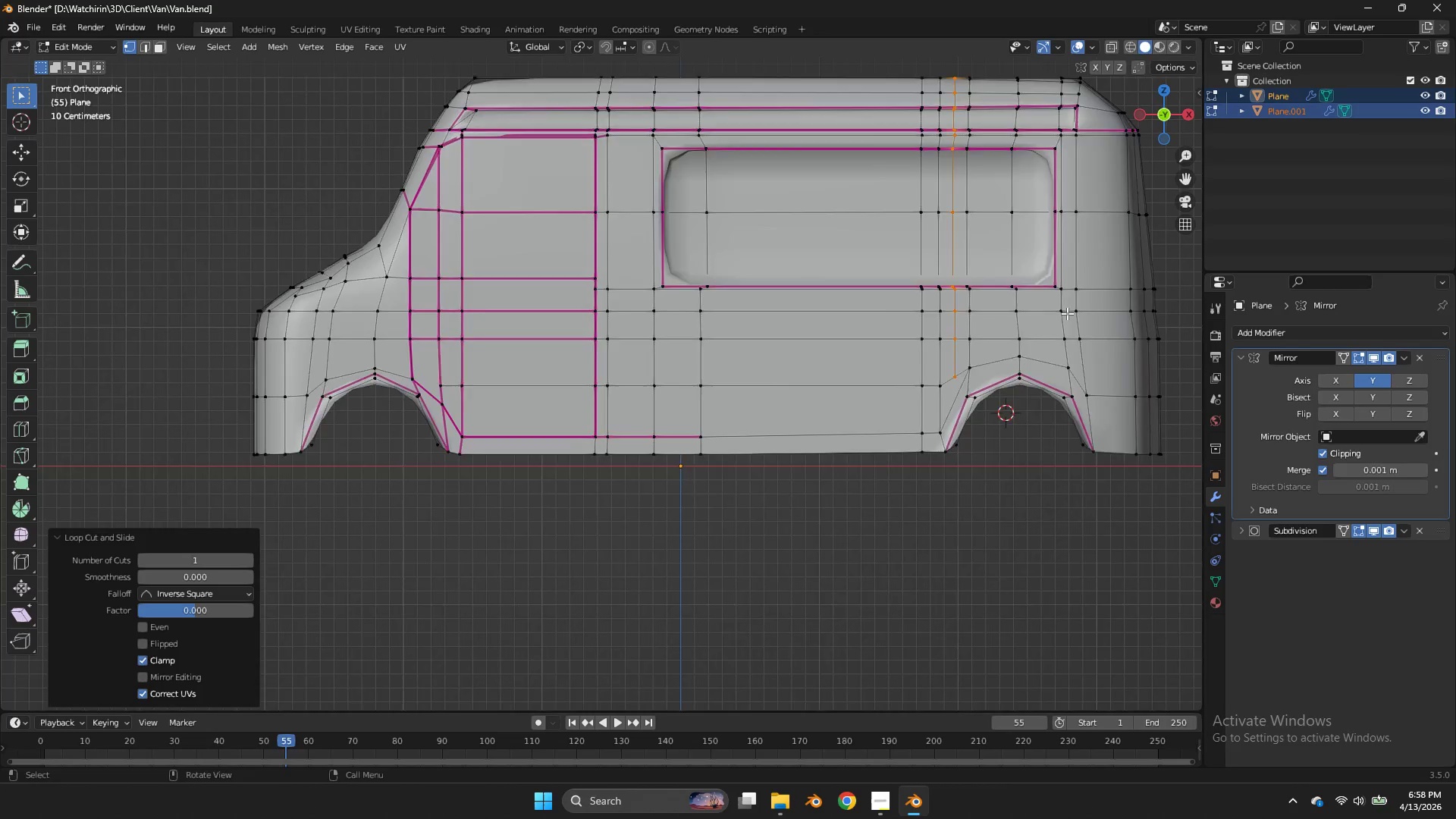 
key(X)
 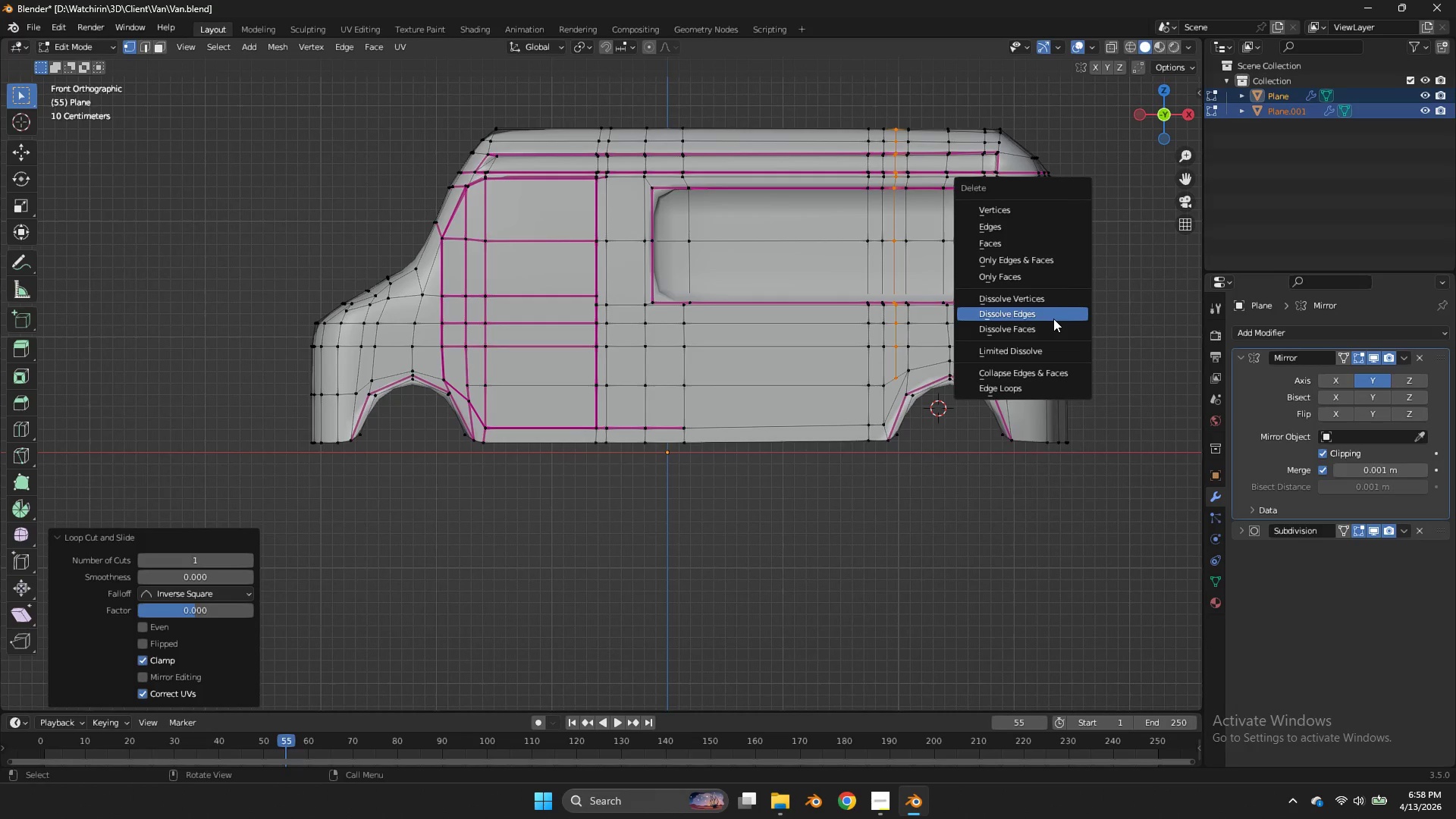 
scroll: coordinate [1067, 313], scroll_direction: down, amount: 2.0
 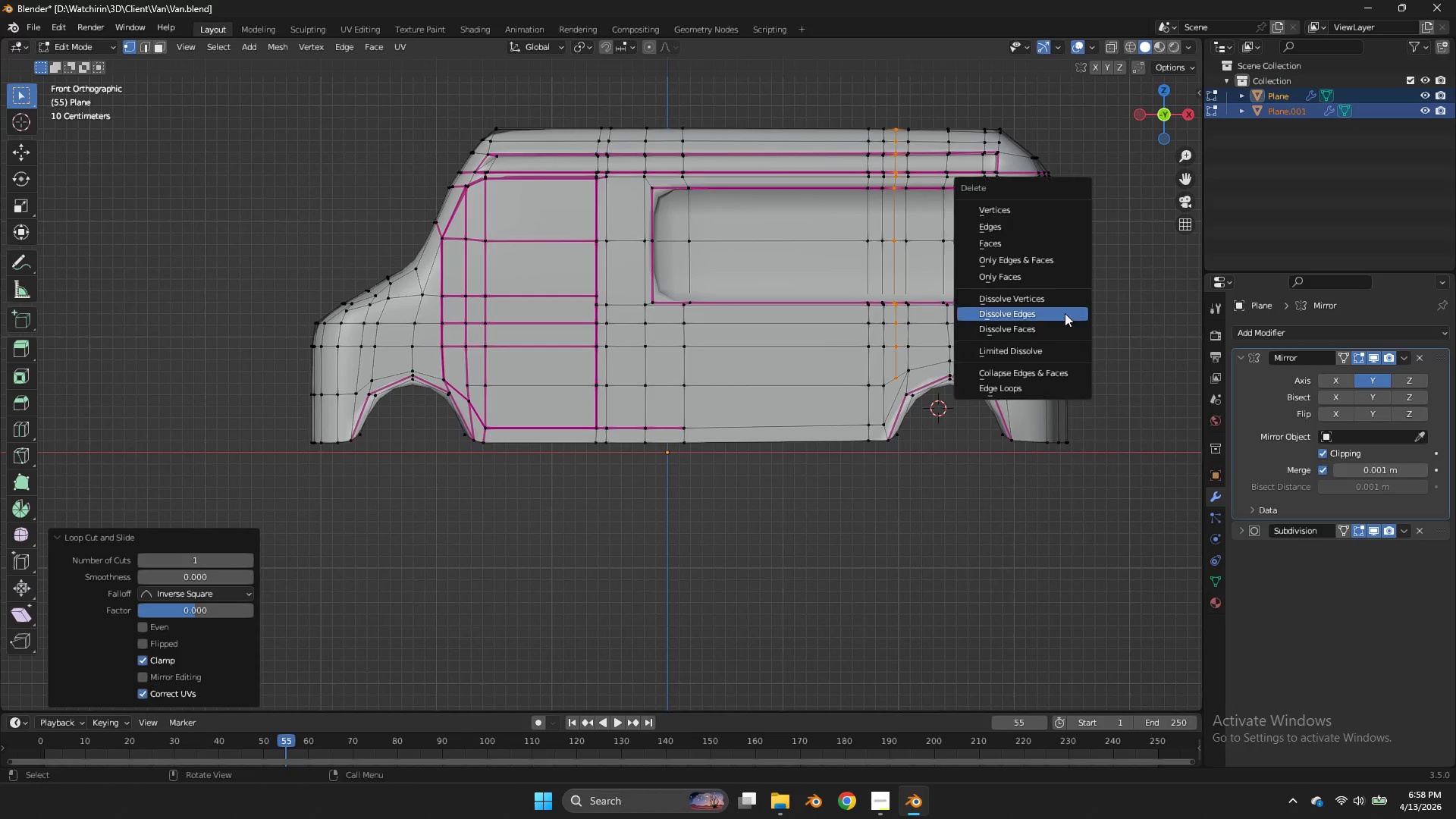 
left_click([1050, 308])
 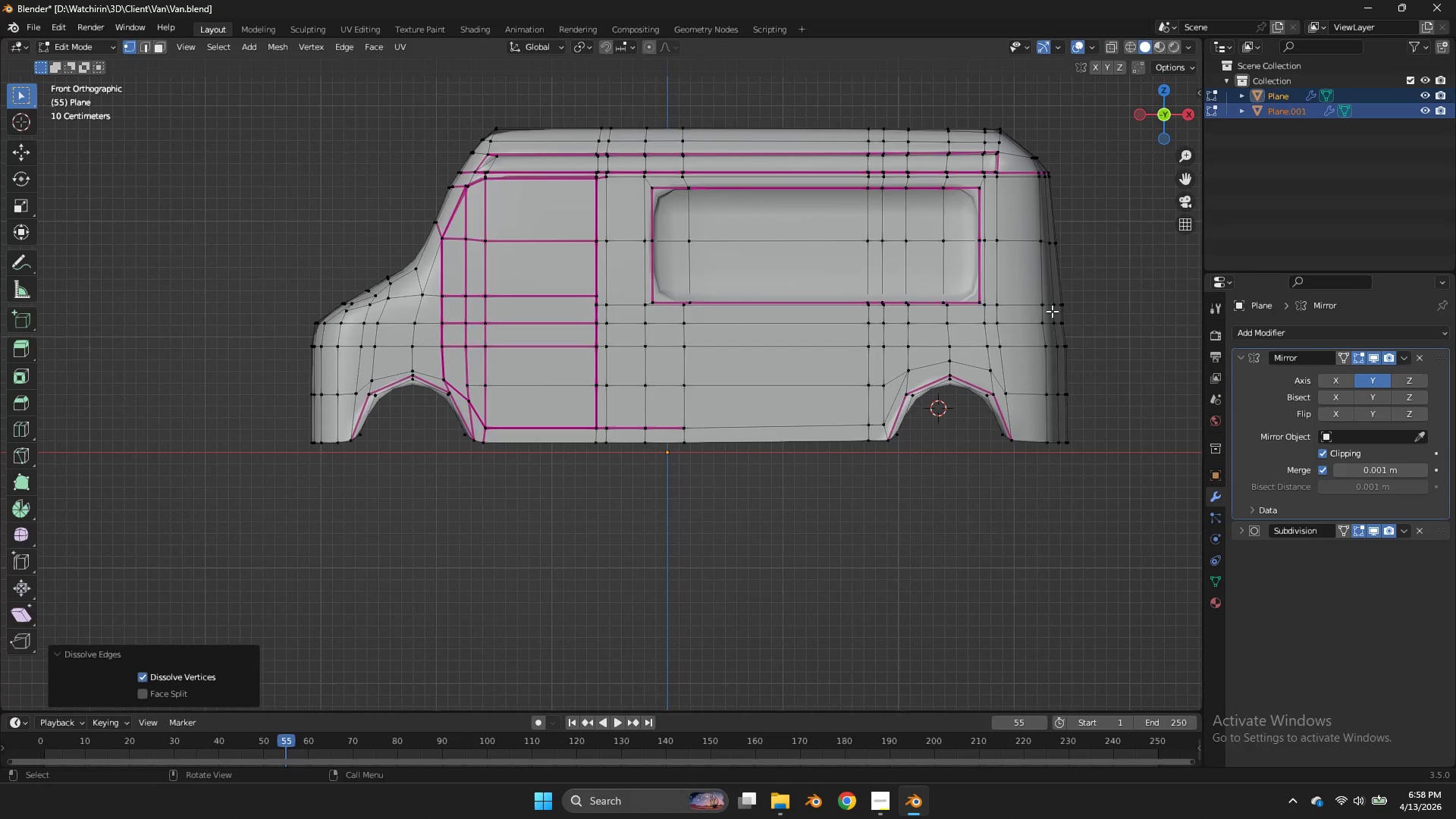 
left_click([1037, 369])
 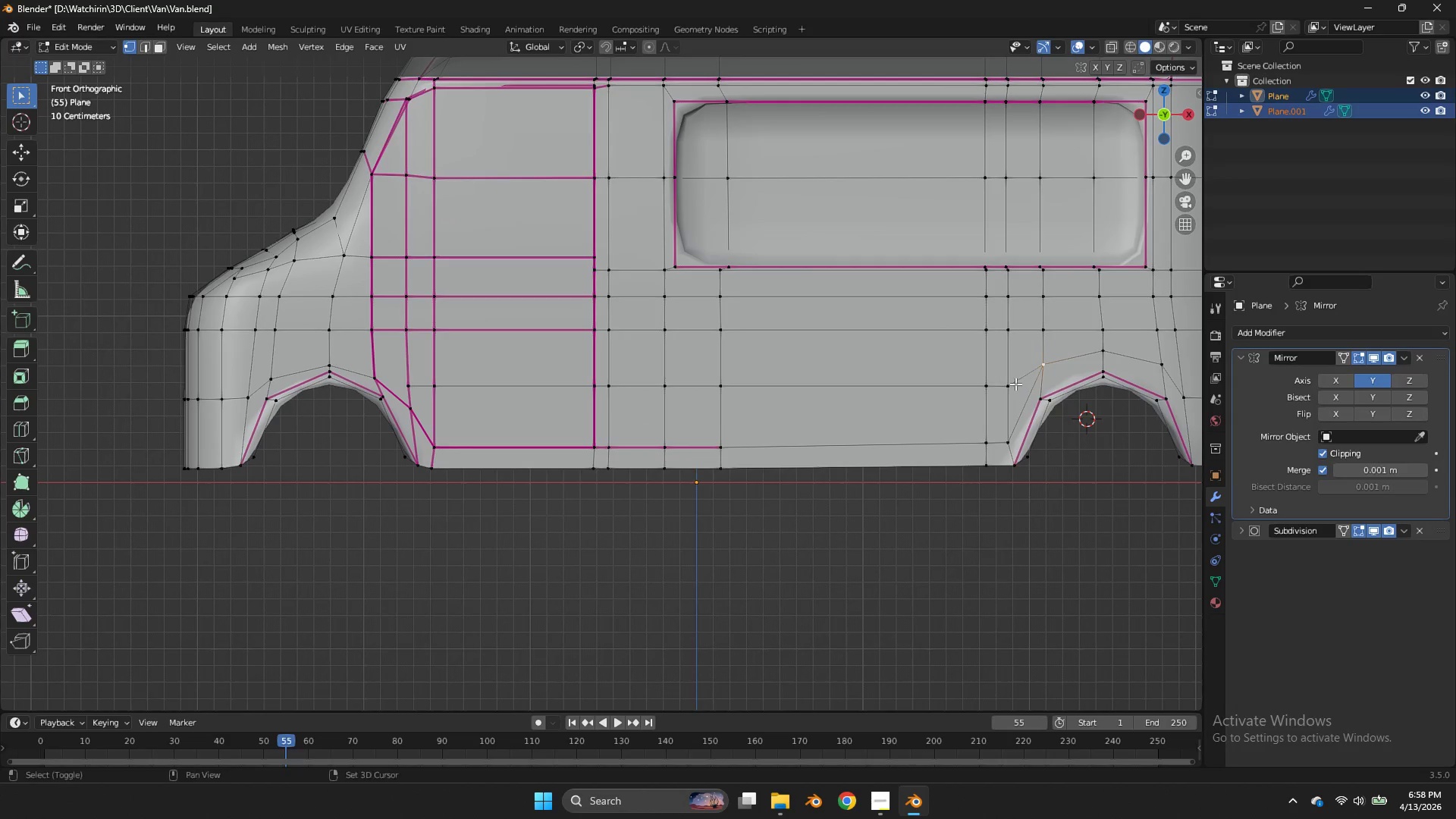 
scroll: coordinate [1053, 312], scroll_direction: up, amount: 2.0
 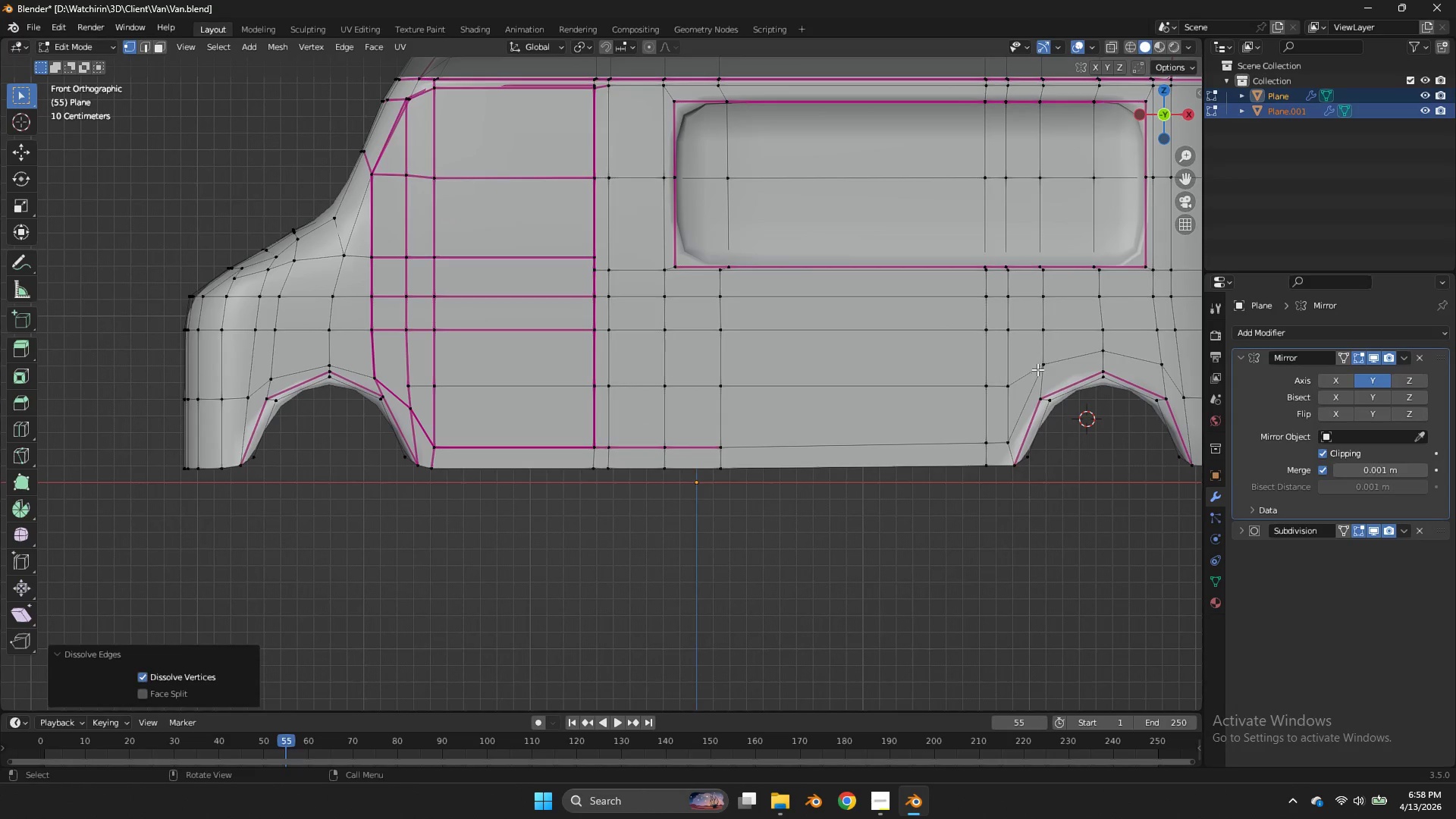 
hold_key(key=ShiftLeft, duration=0.5)
double_click([1015, 384])
 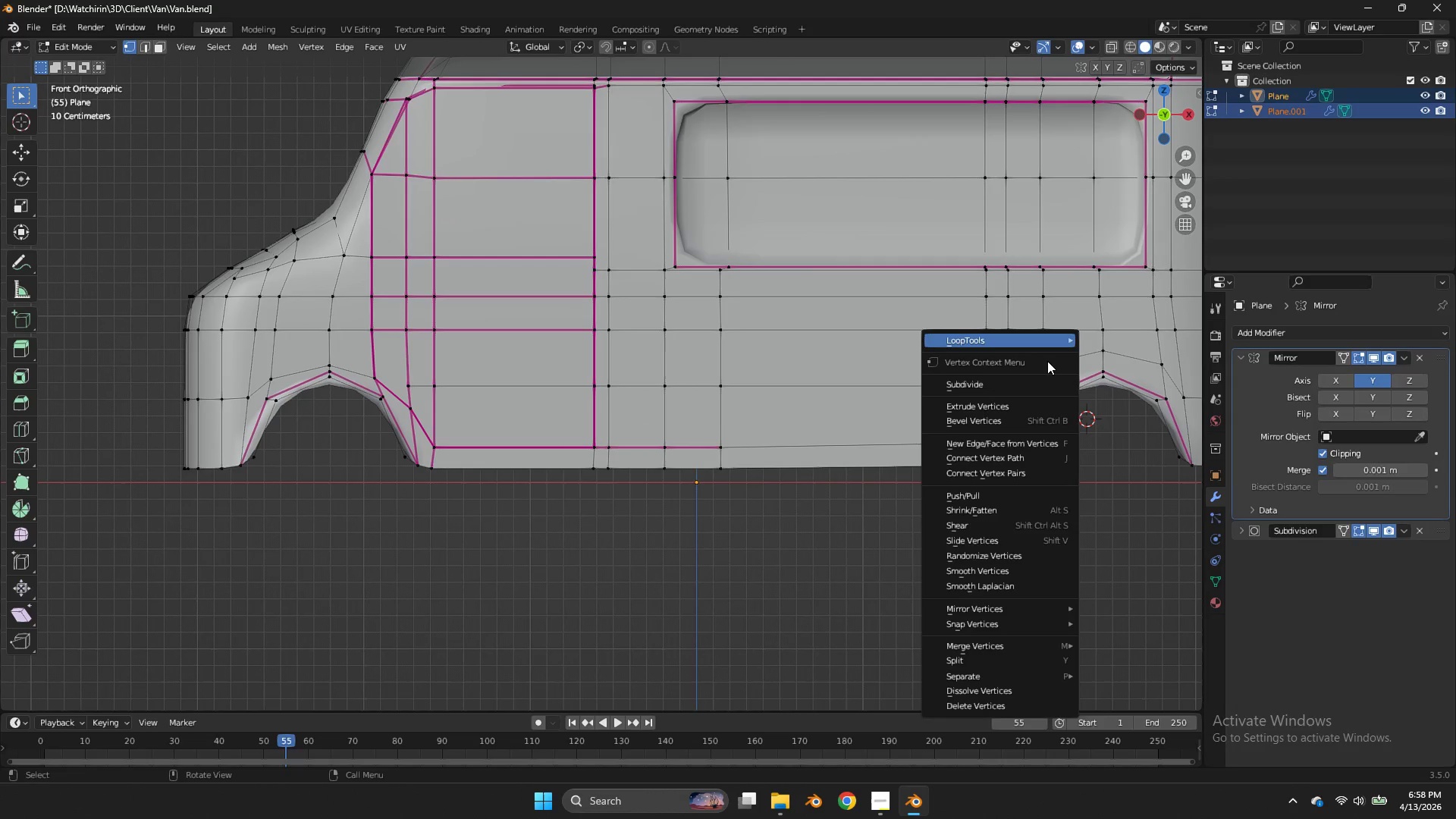 
right_click([1047, 361])
 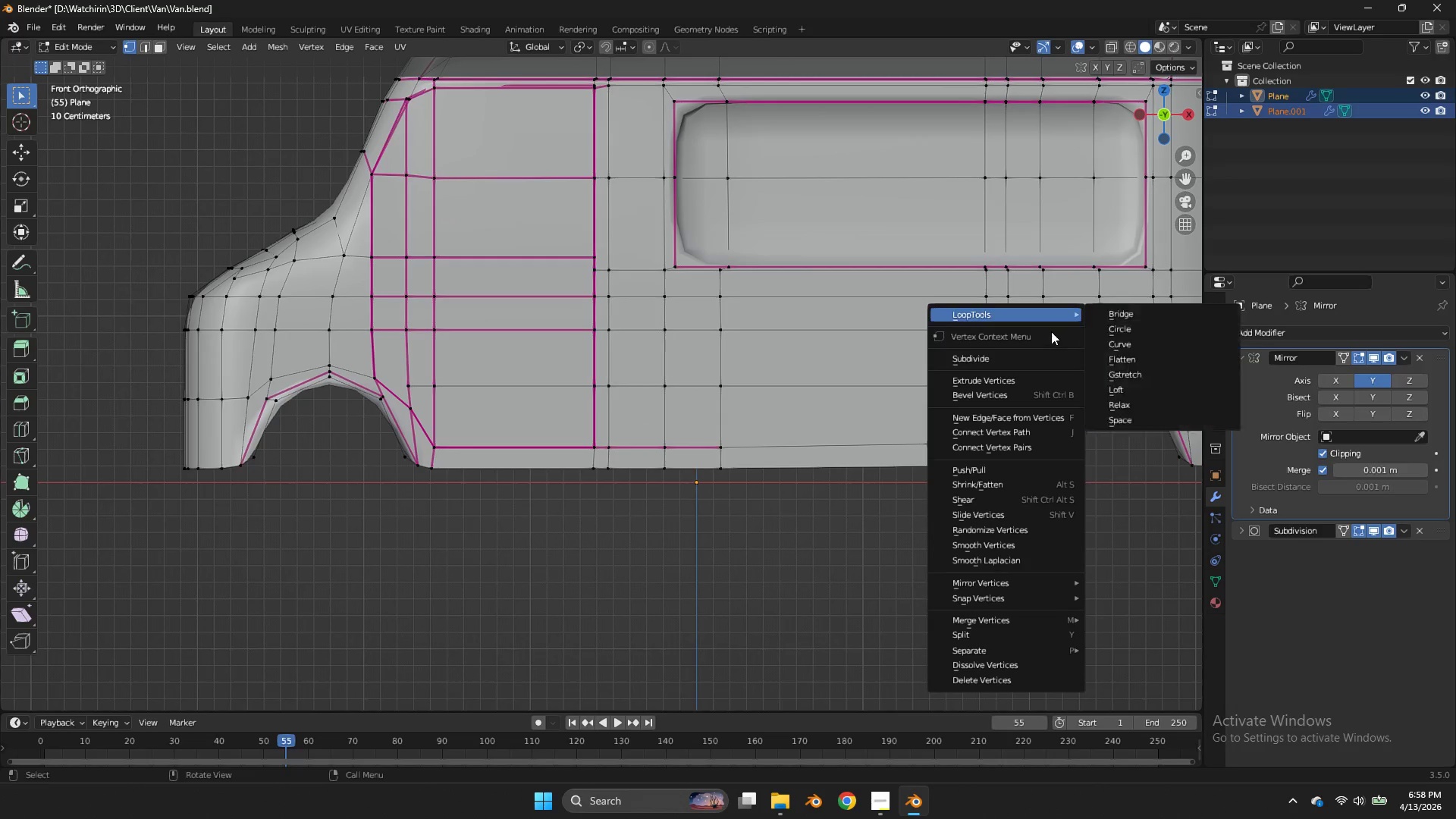 
left_click([1039, 353])
 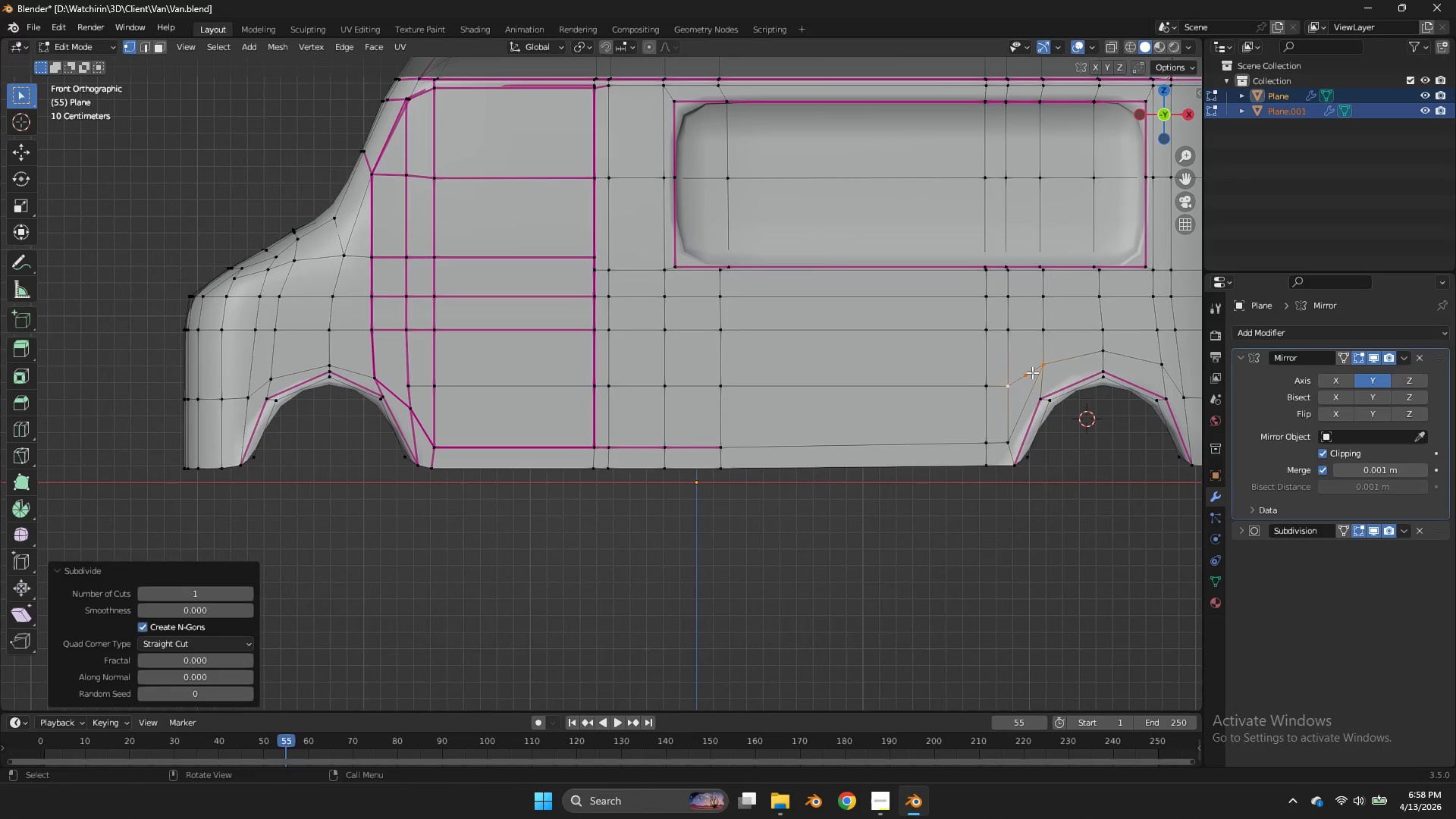 
left_click([1032, 372])
 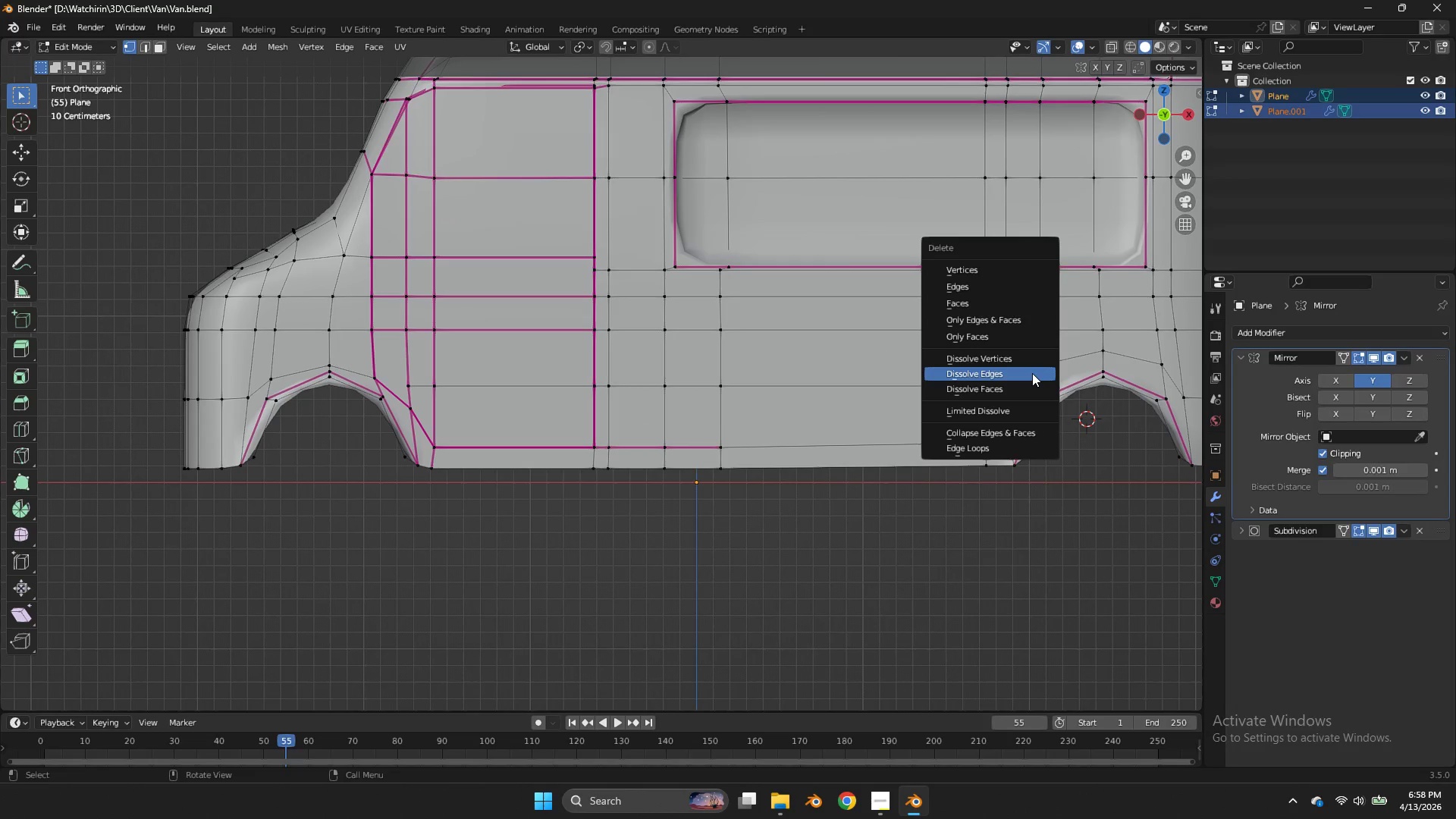 
key(X)
 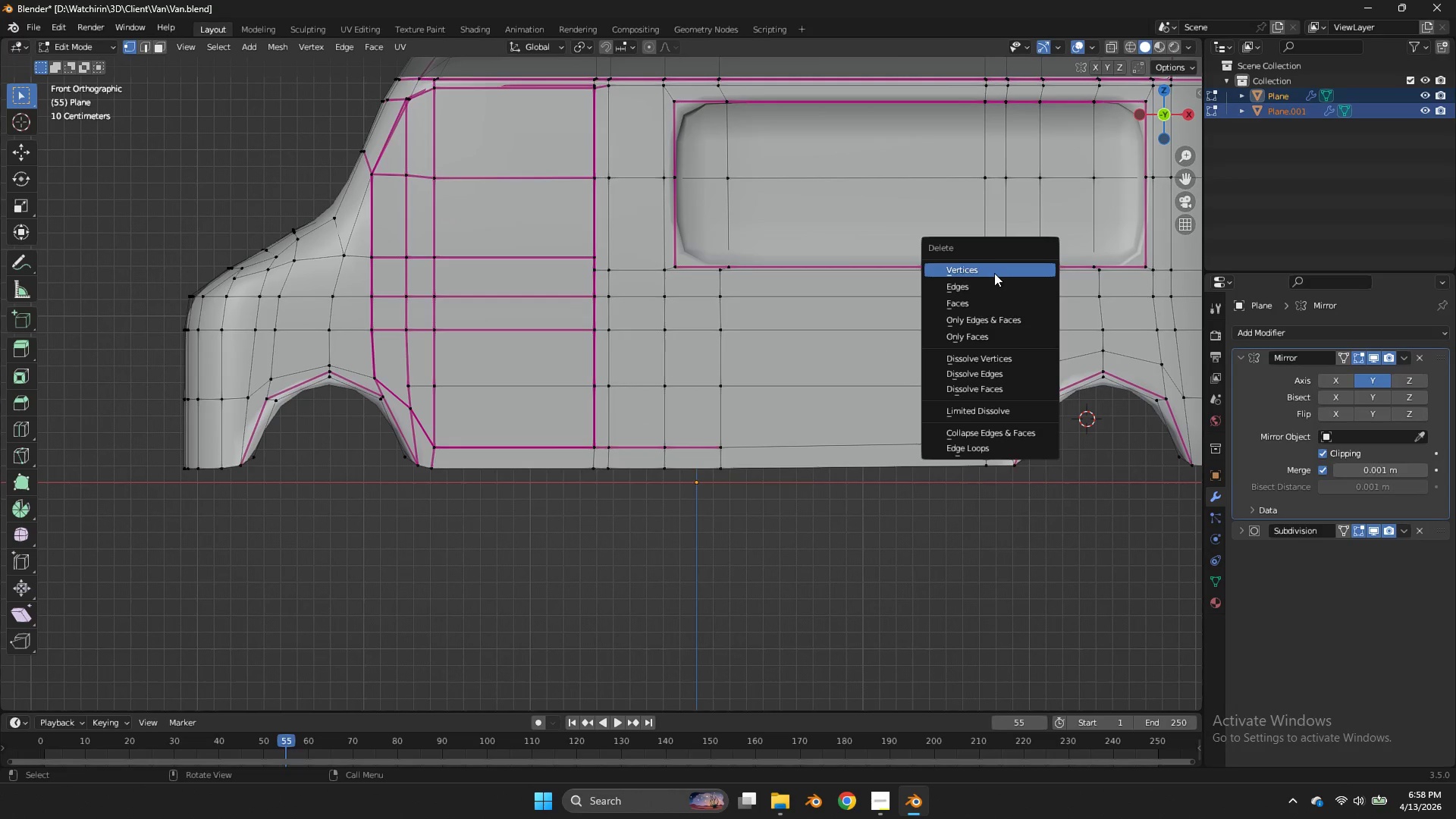 
left_click([993, 265])
 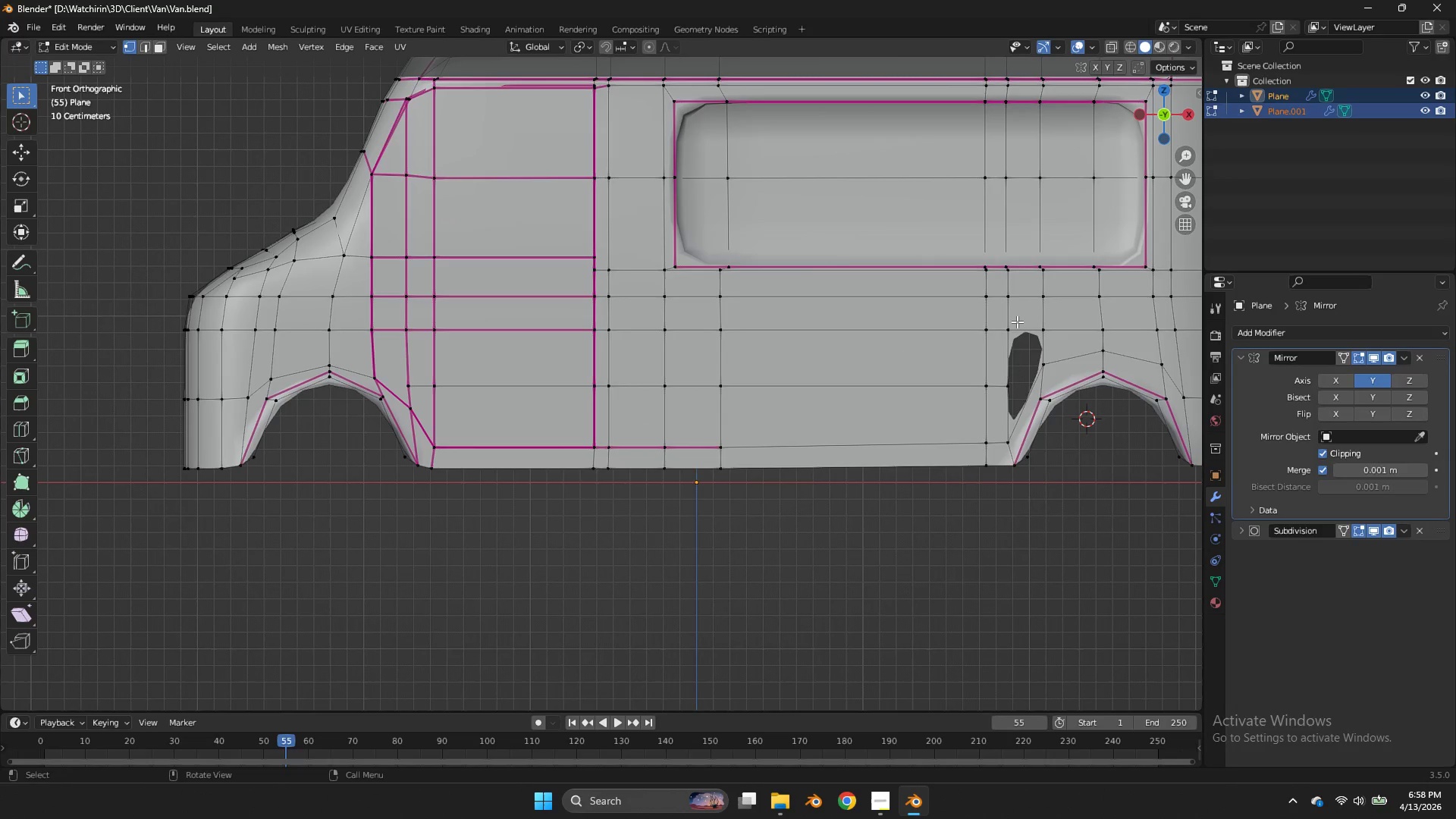 
left_click([1017, 322])
 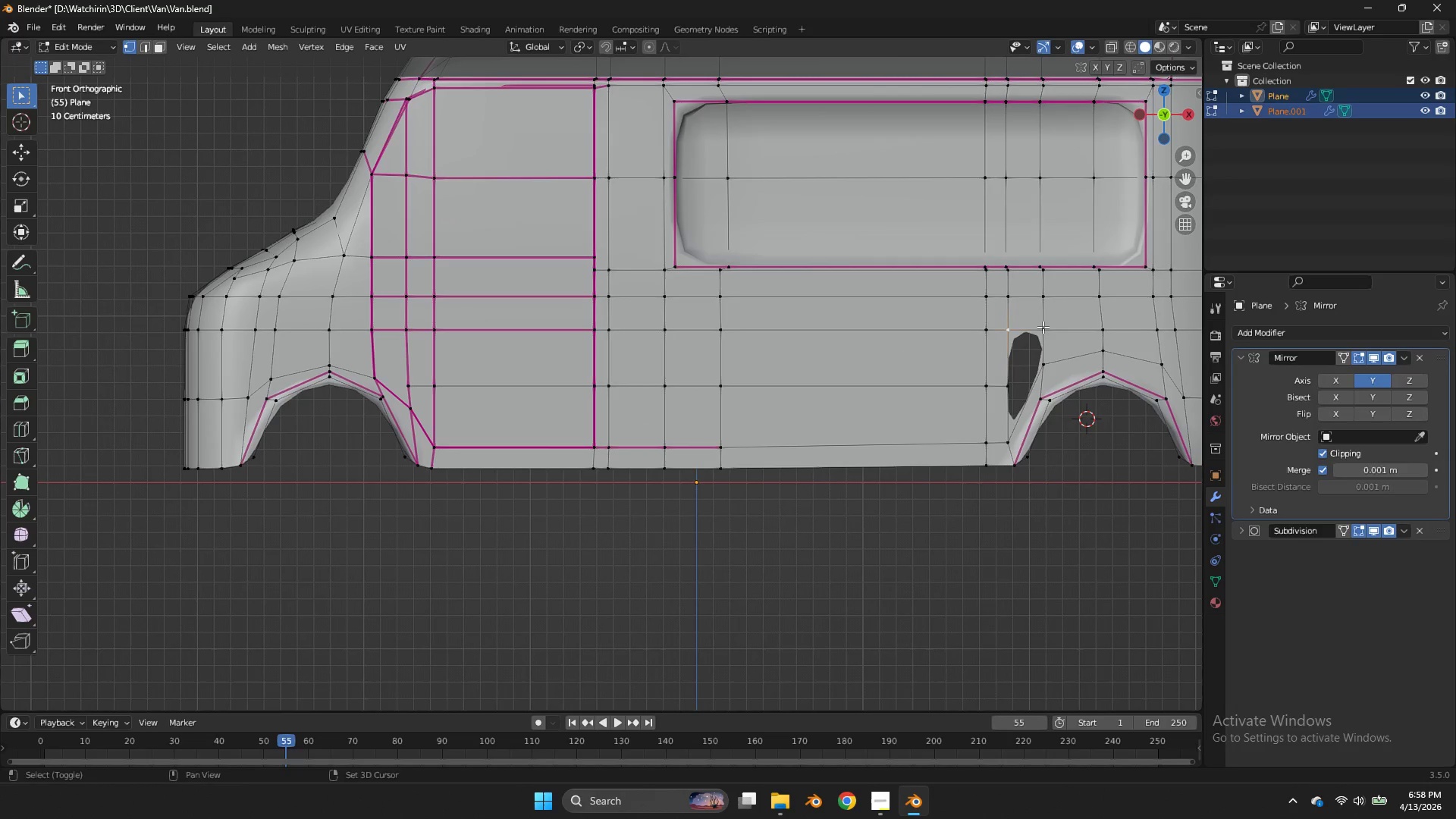 
hold_key(key=ShiftLeft, duration=0.38)
double_click([1043, 327])
 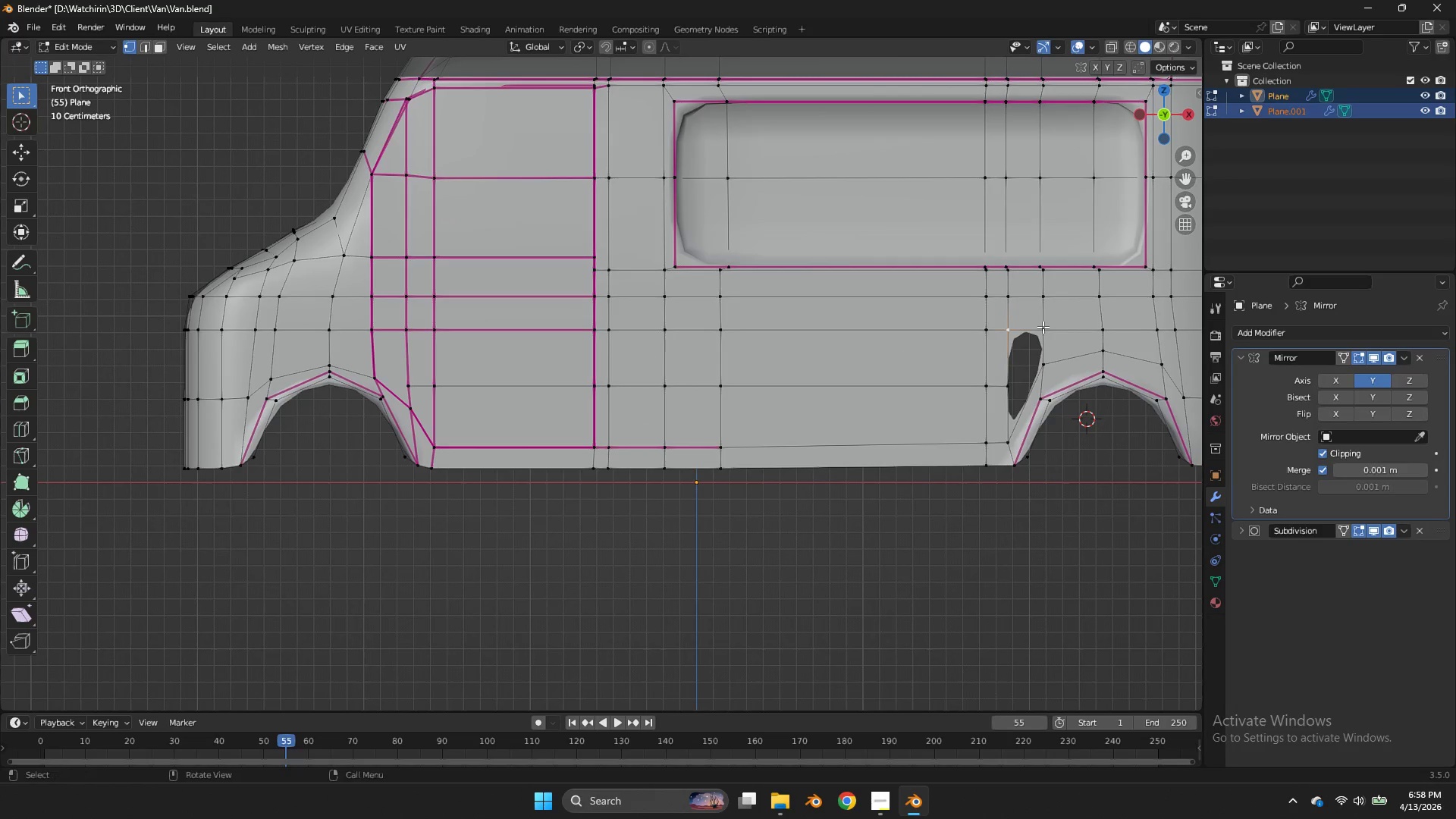 
triple_click([1043, 327])
 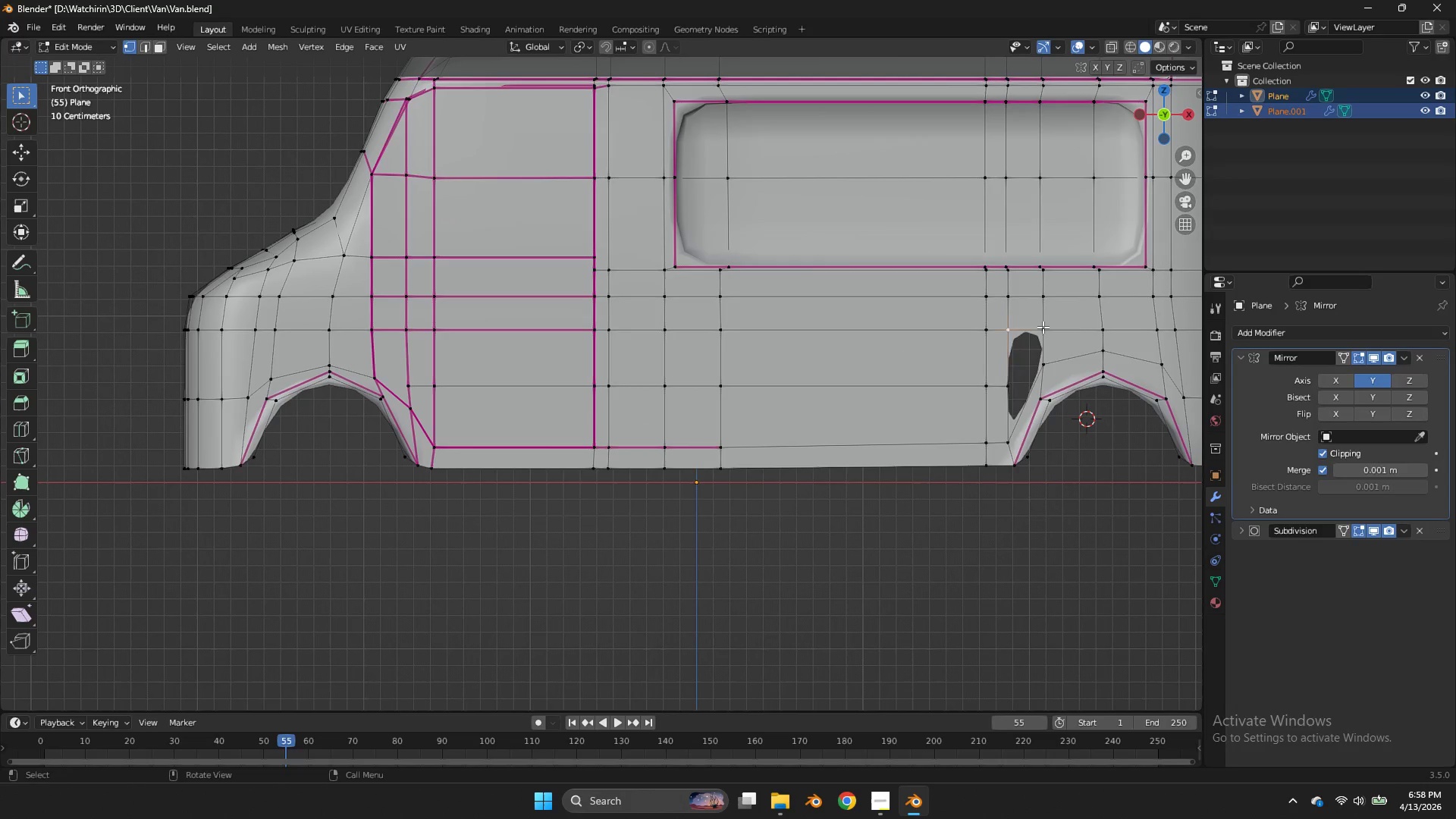 
key(F)
 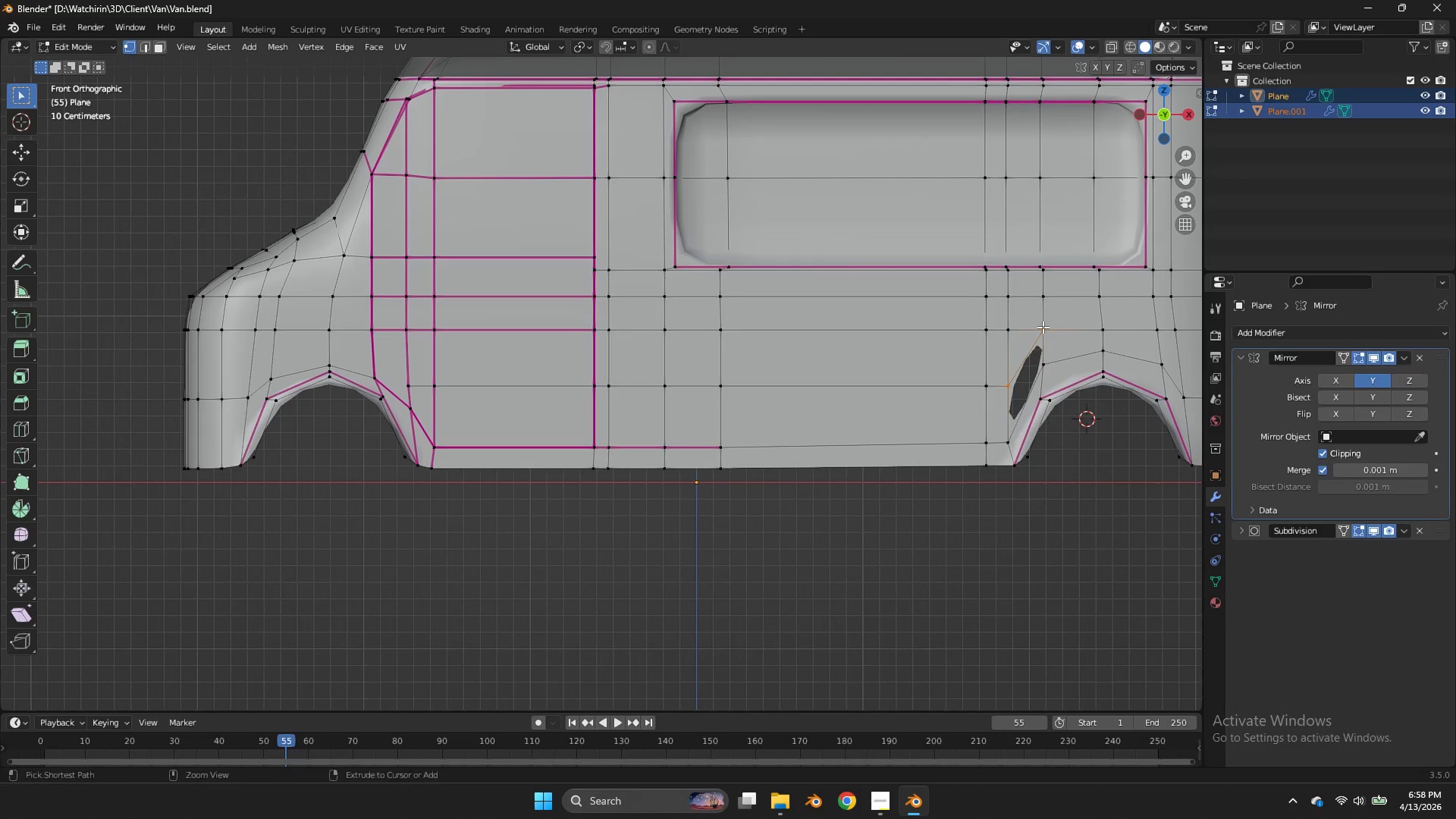 
key(Control+ControlLeft)
 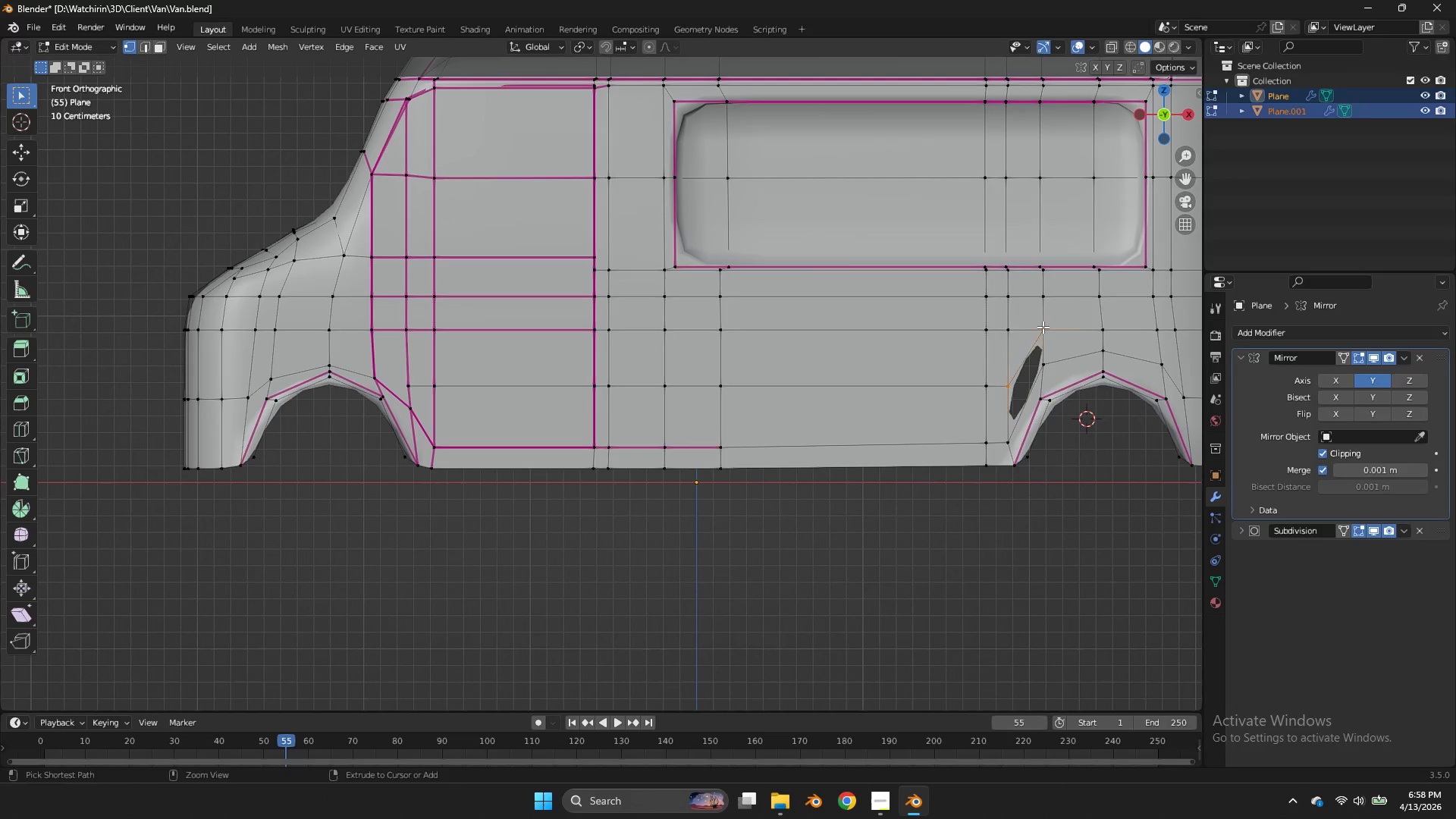 
key(Control+Z)
 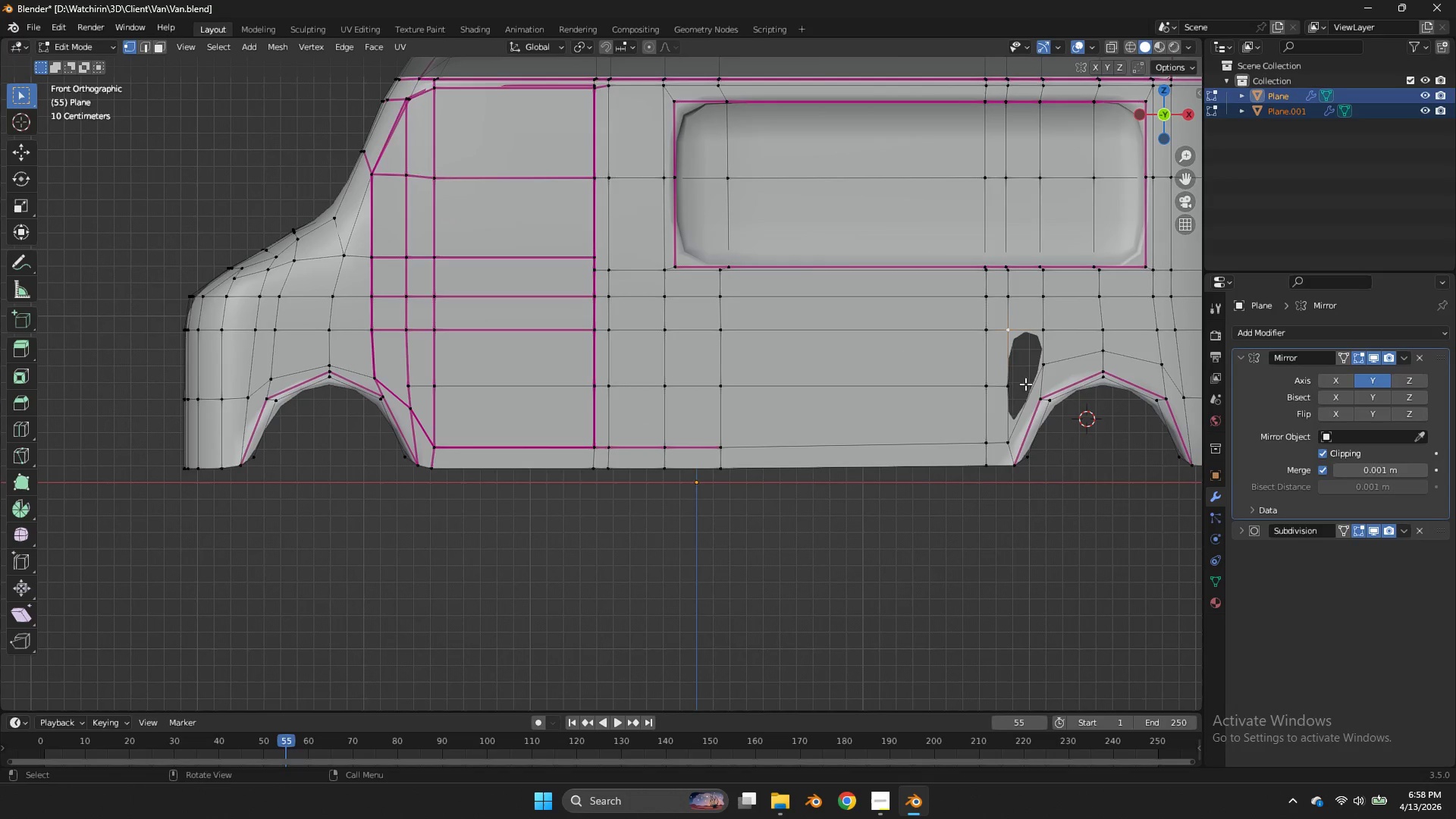 
left_click([1019, 387])
 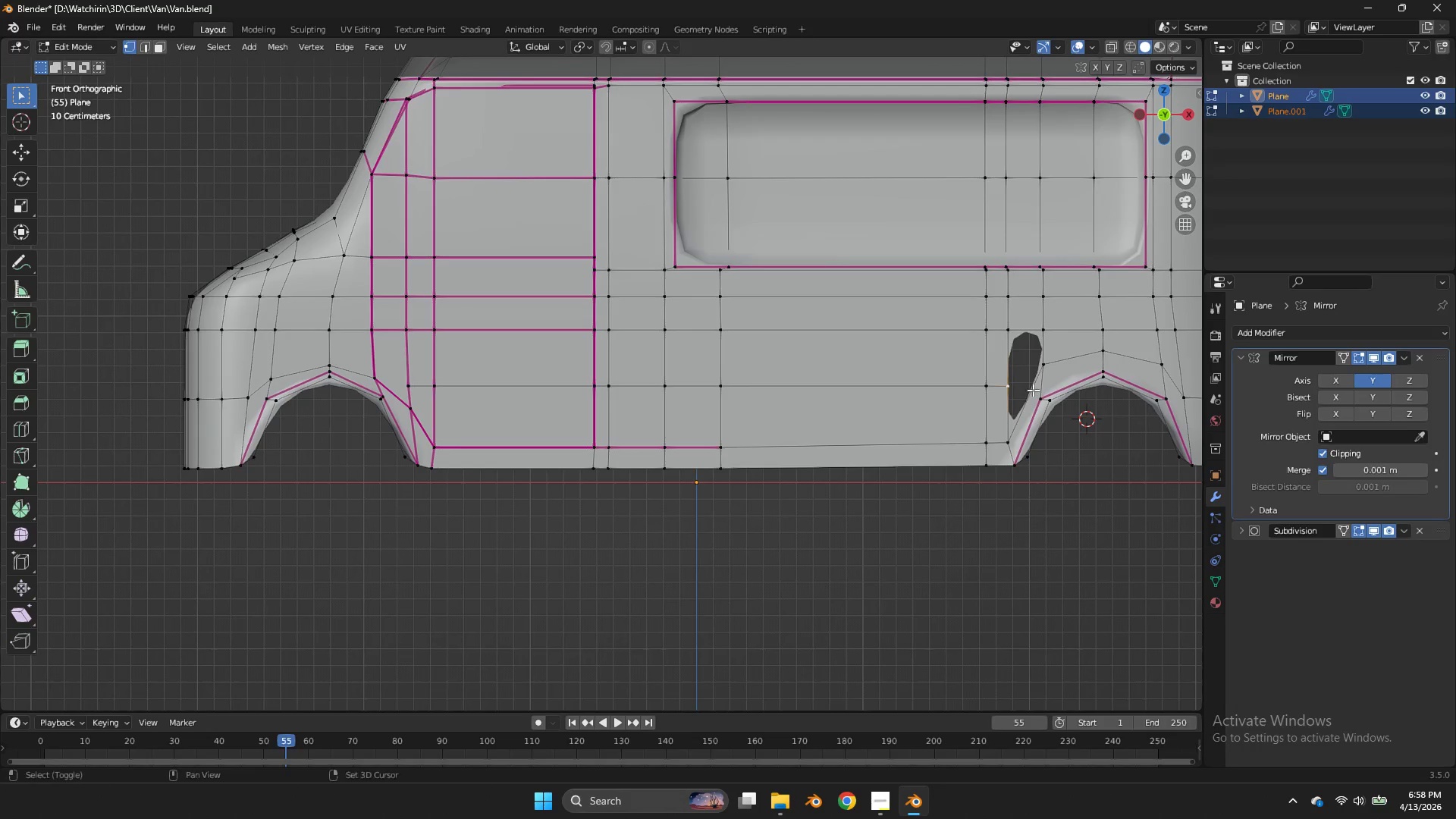 
hold_key(key=ShiftLeft, duration=0.61)
 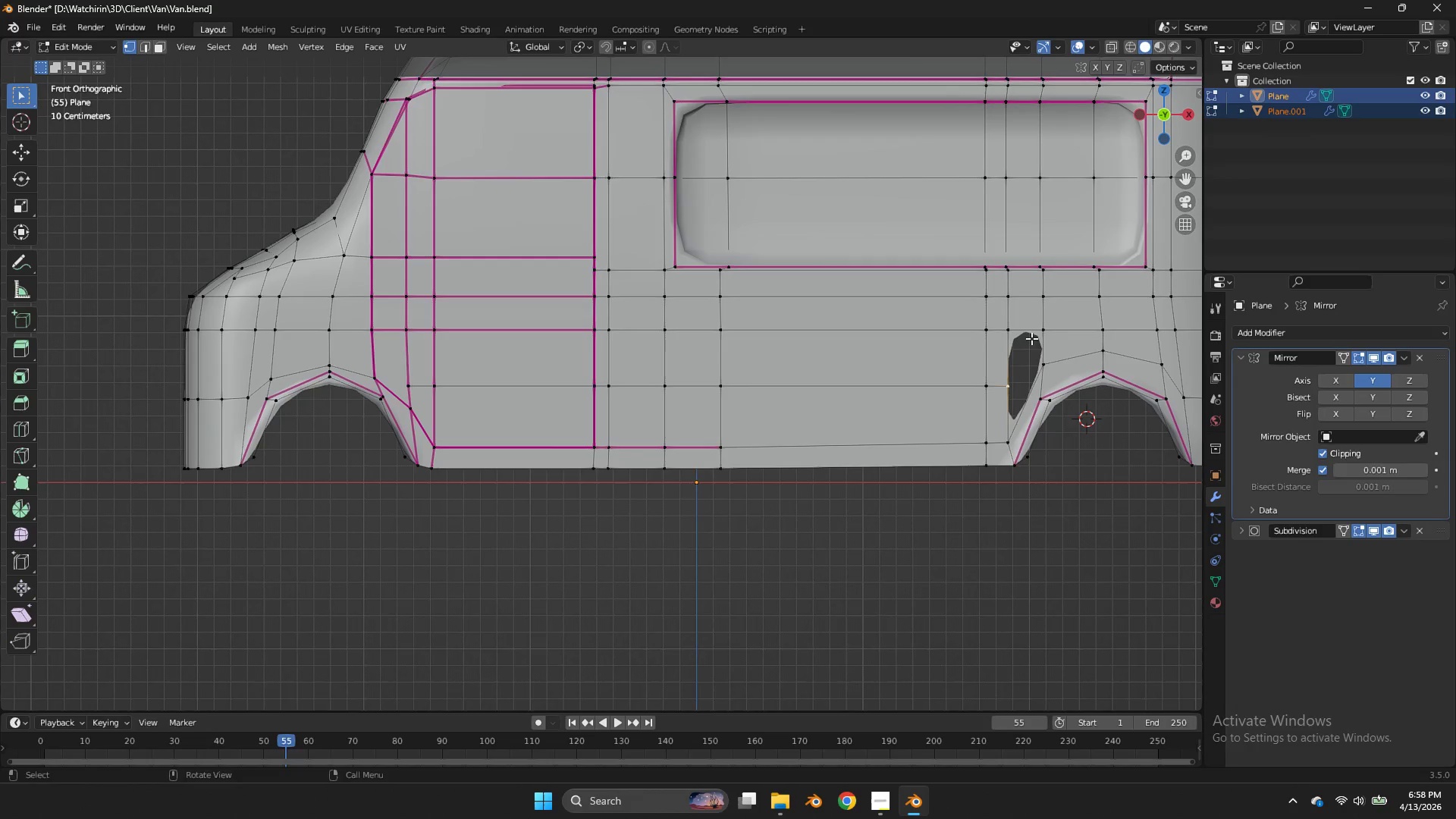 
left_click([1013, 334])
 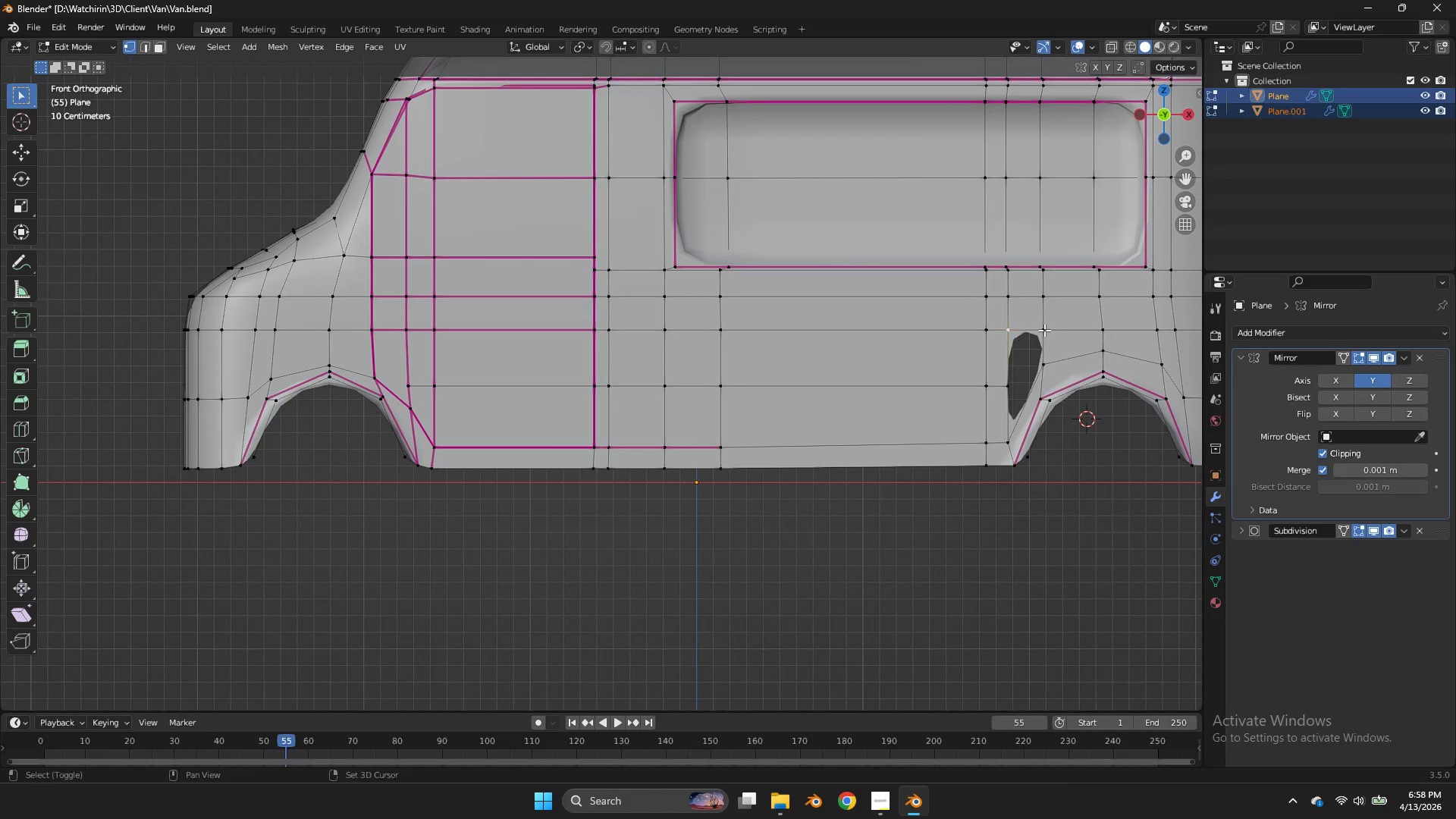 
hold_key(key=ShiftLeft, duration=0.39)
double_click([1044, 330])
 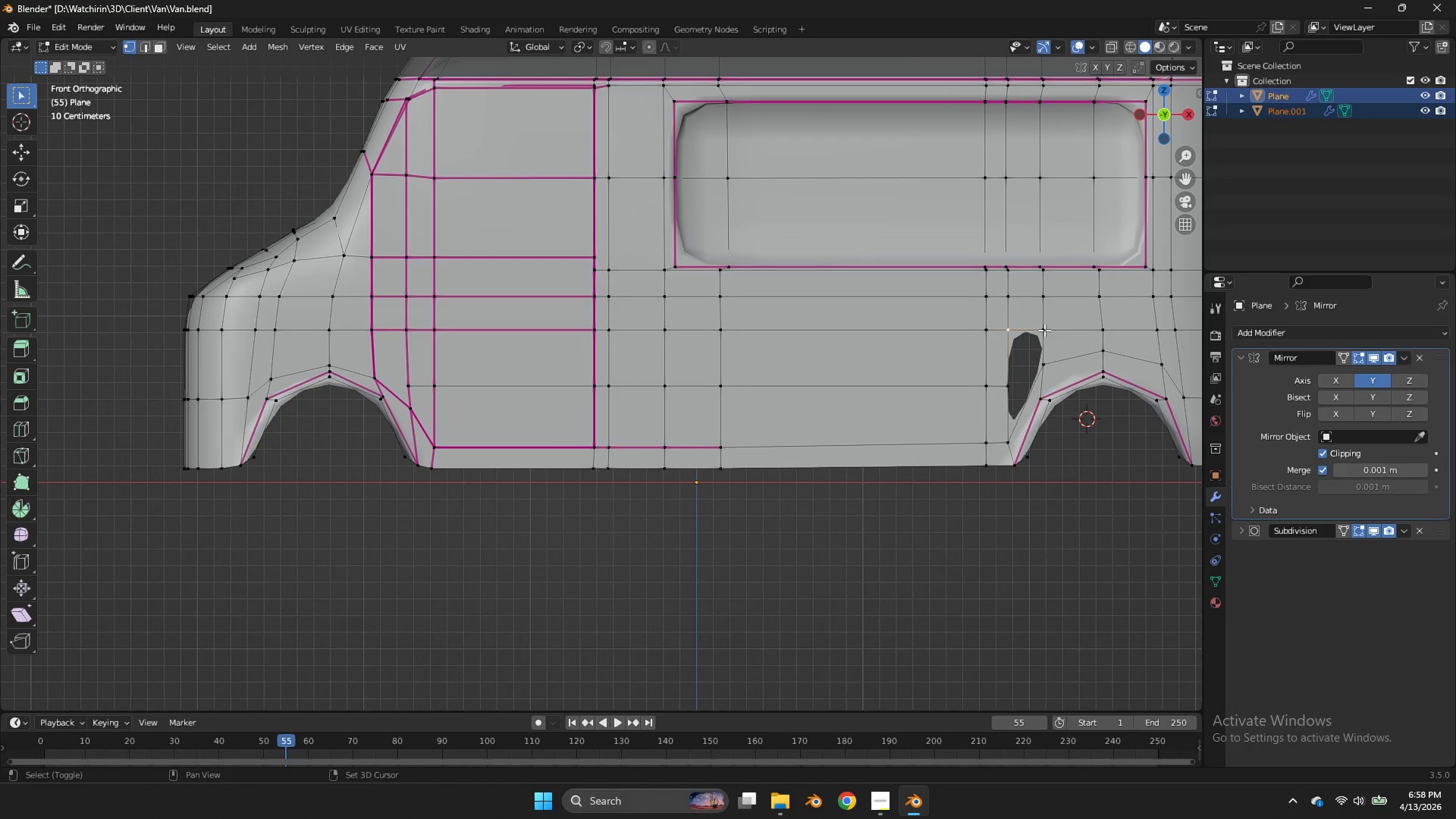 
triple_click([1044, 330])
 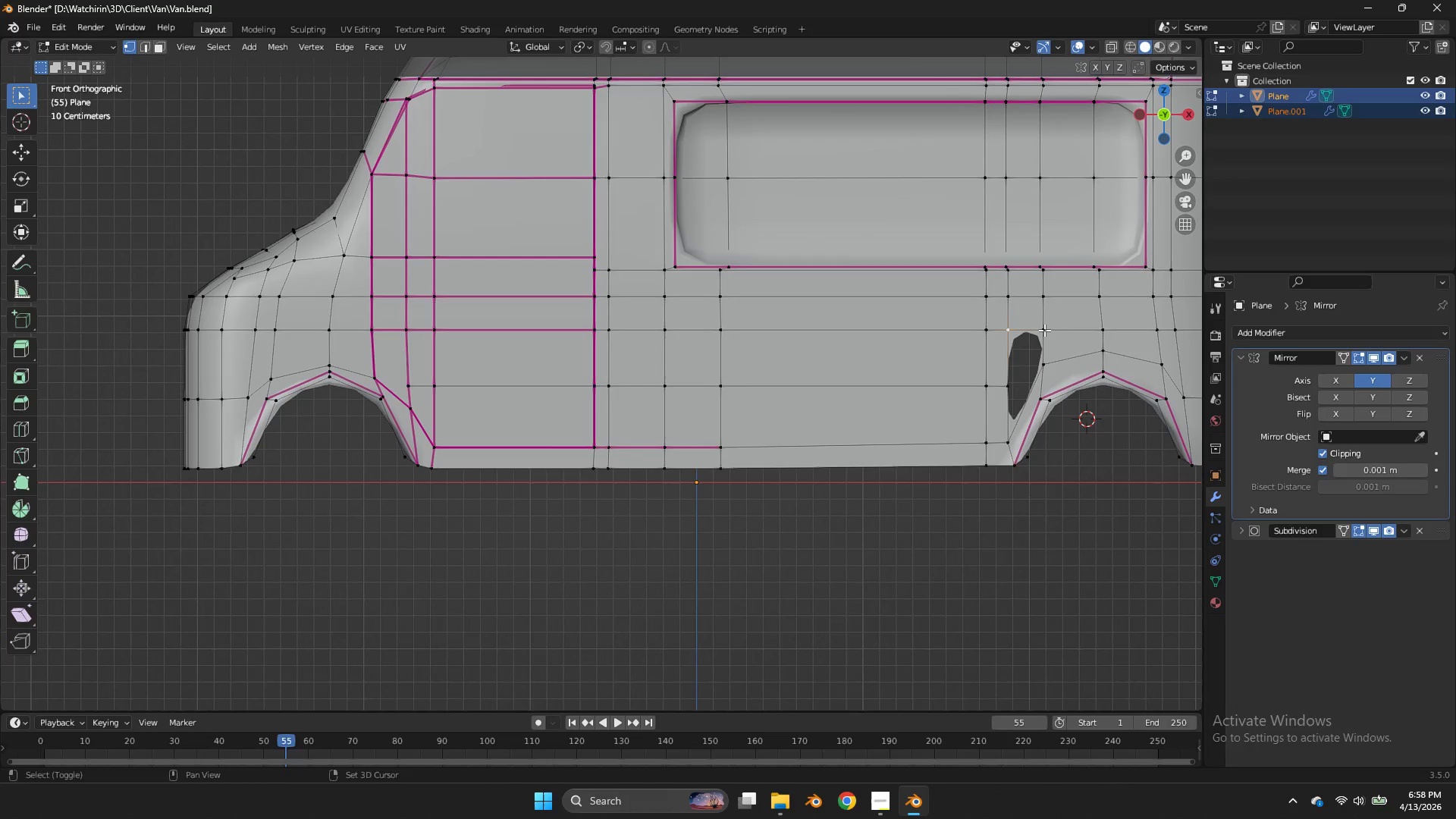 
hold_key(key=ShiftLeft, duration=0.55)
left_click([1044, 330])
 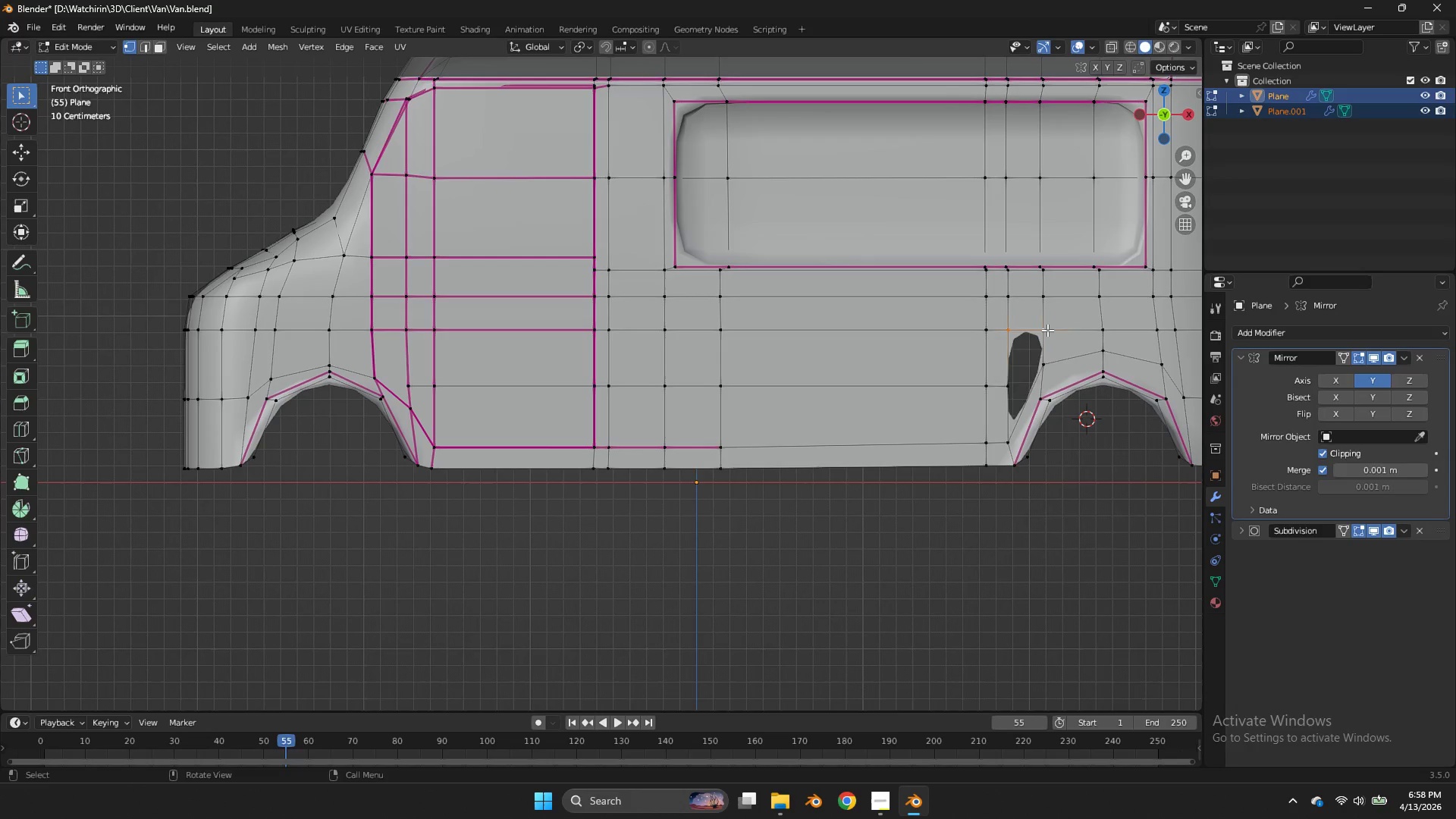 
type(ff)
 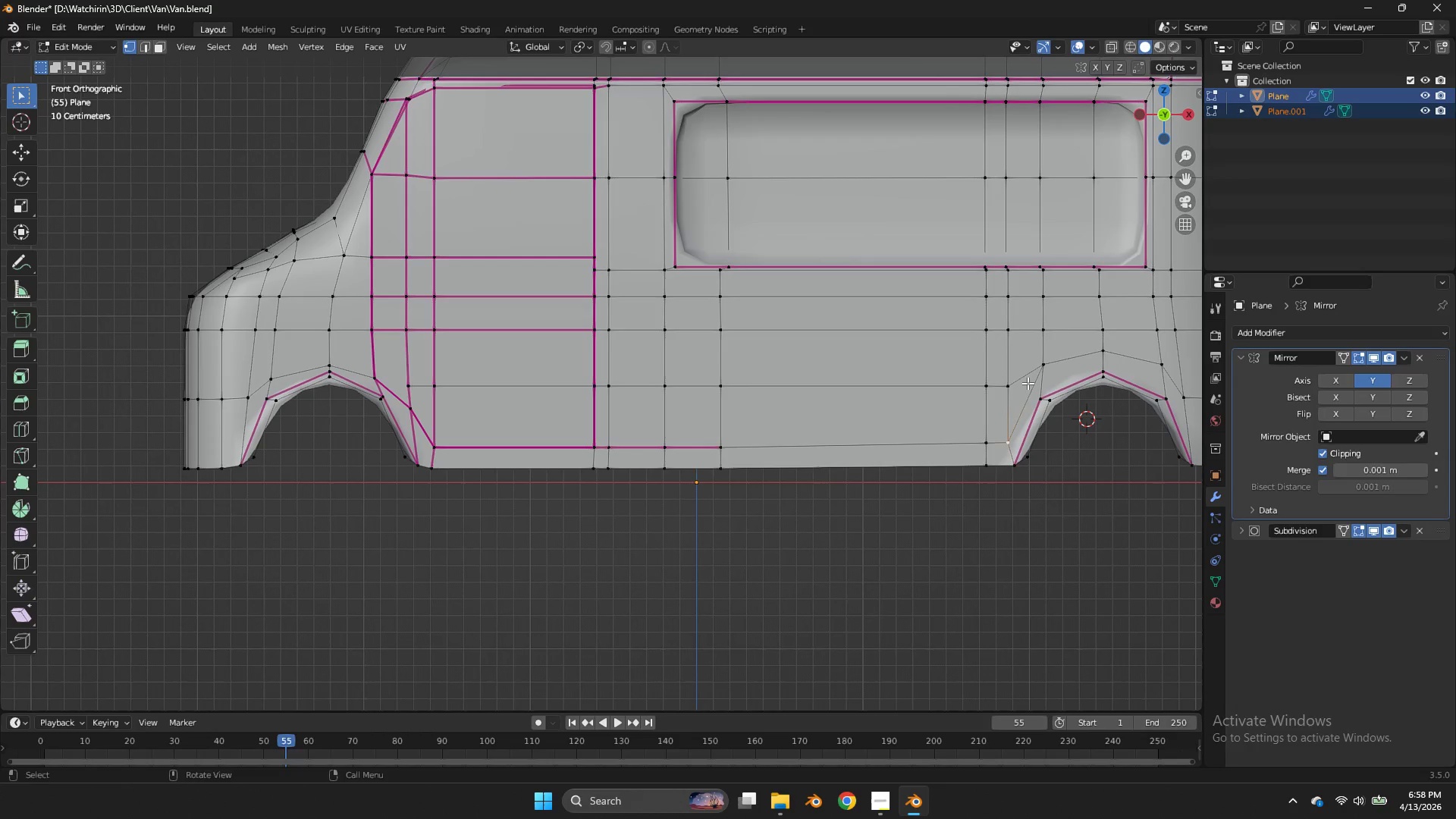 
left_click([1018, 383])
 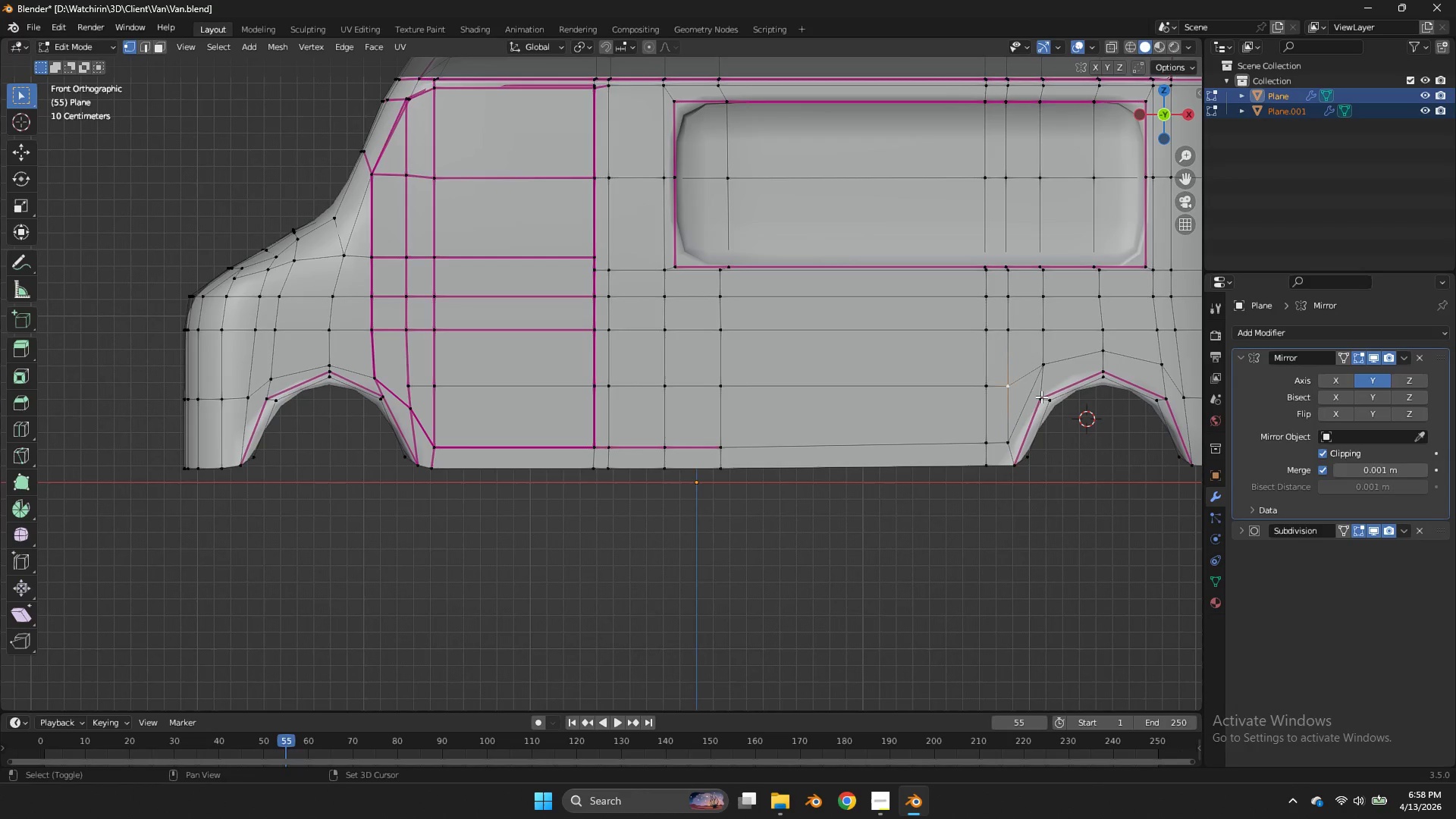 
hold_key(key=ShiftLeft, duration=1.17)
triple_click([1041, 397])
 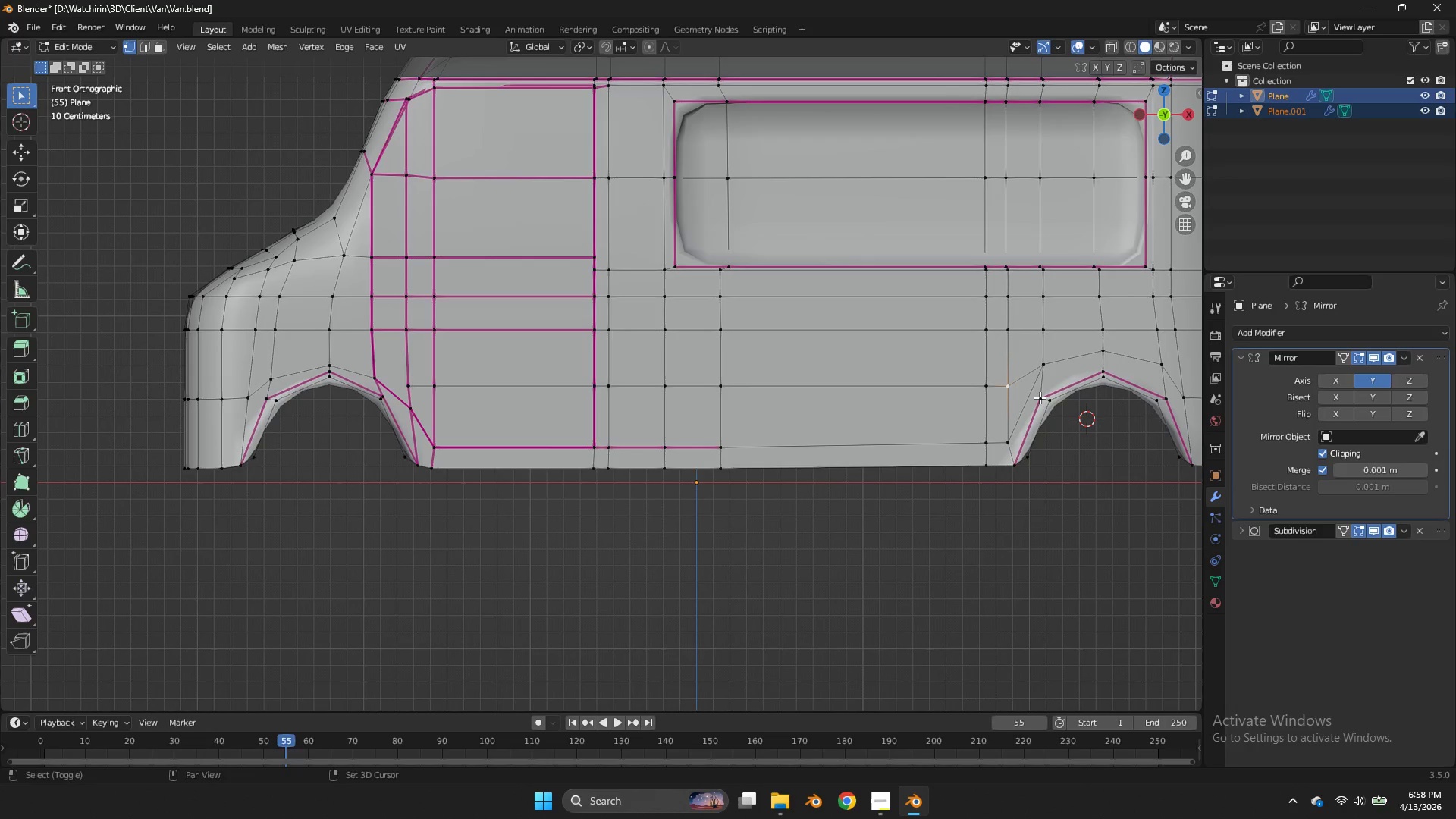 
double_click([1041, 397])
 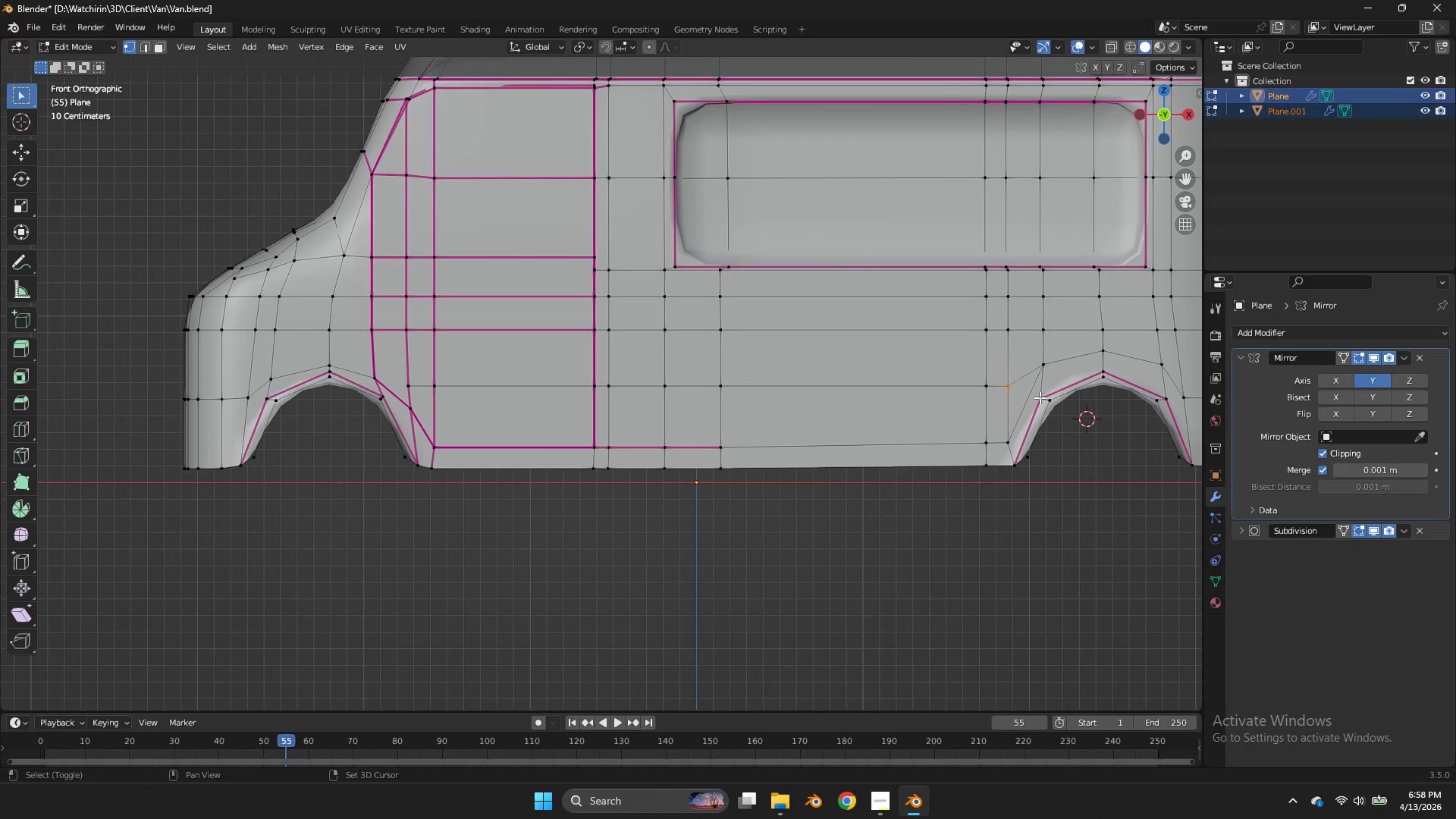 
triple_click([1040, 397])
 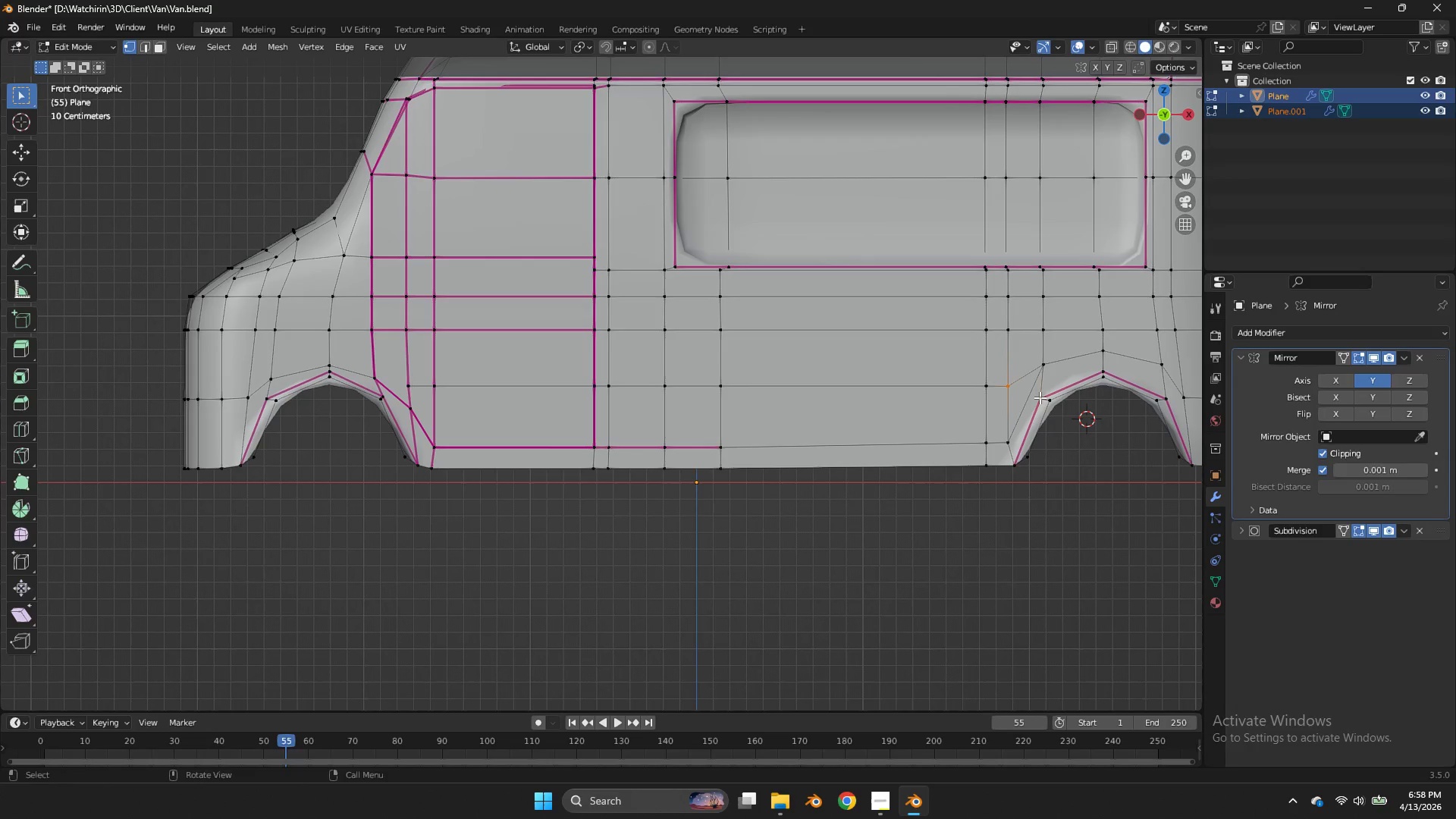 
key(J)
 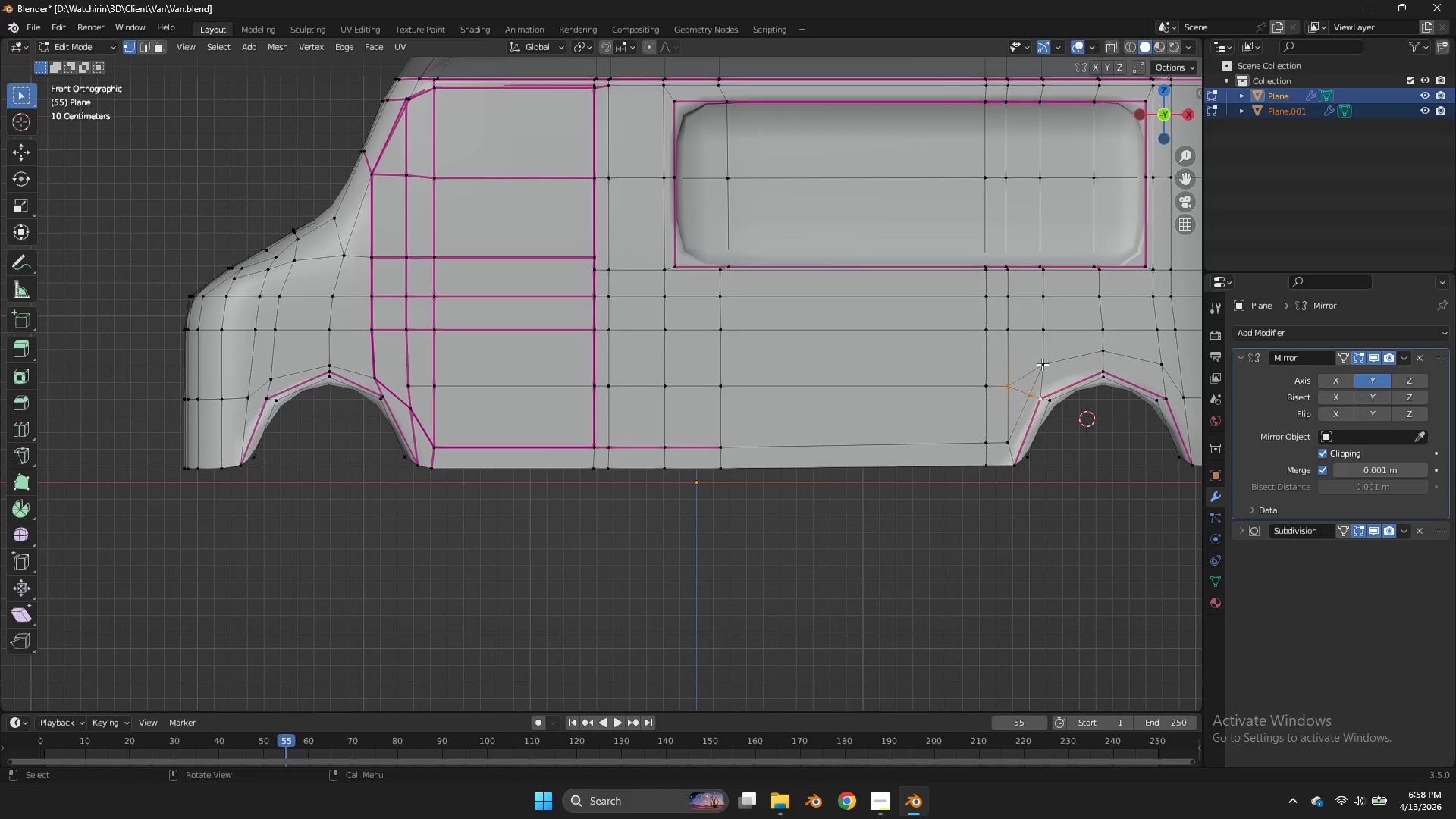 
left_click([1042, 364])
 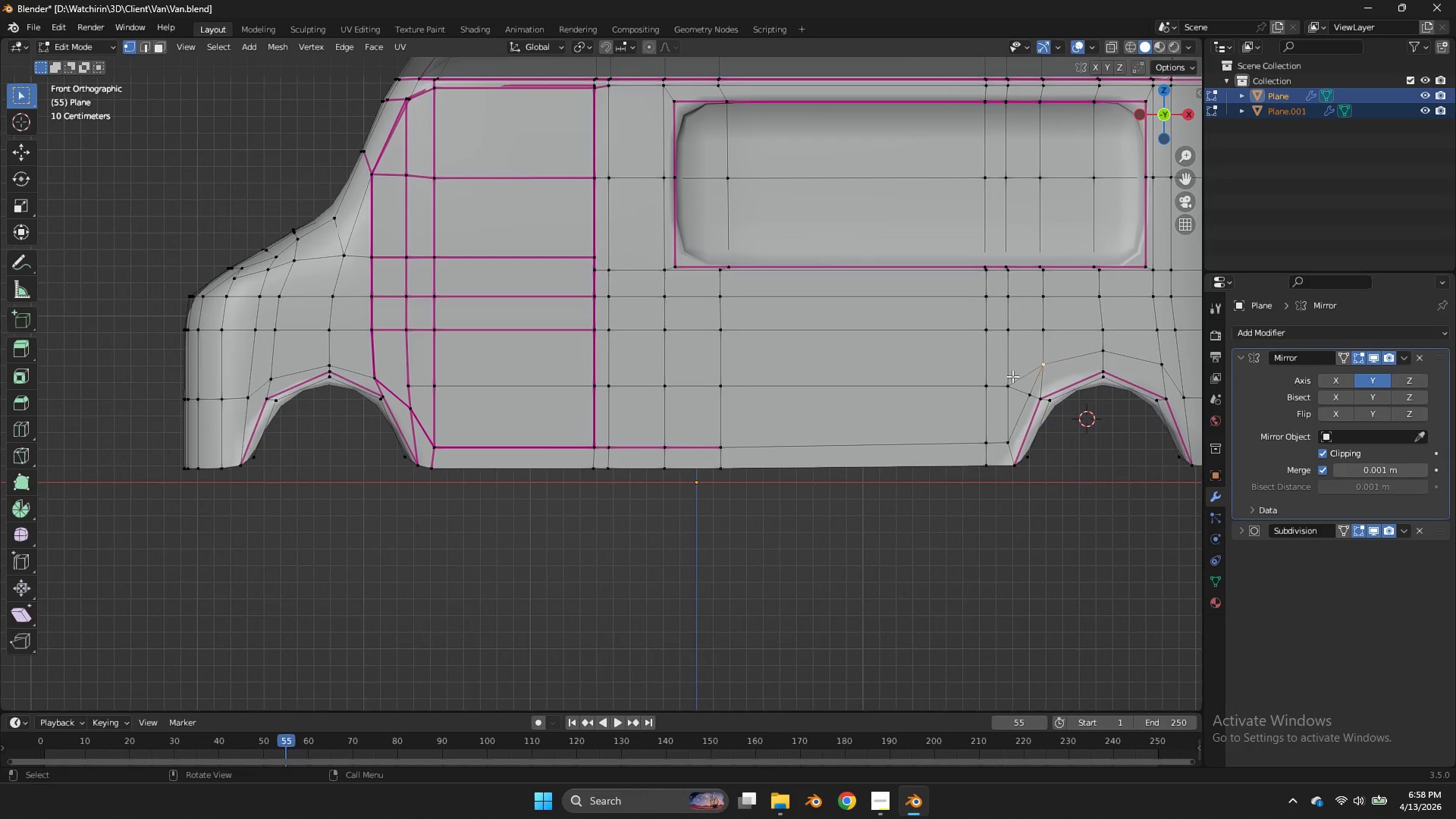 
double_click([1042, 364])
 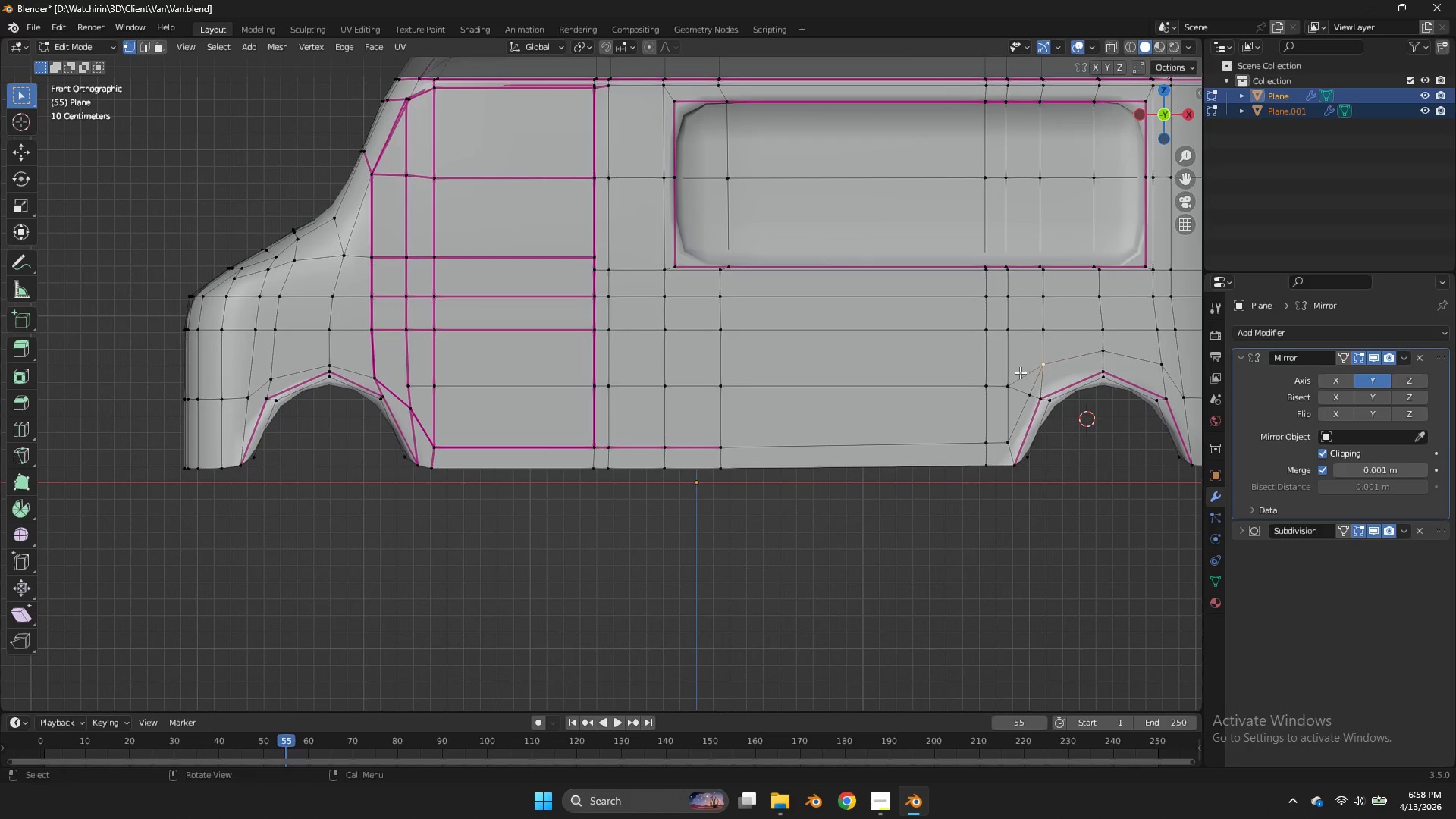 
hold_key(key=ShiftLeft, duration=0.55)
left_click([1009, 383])
 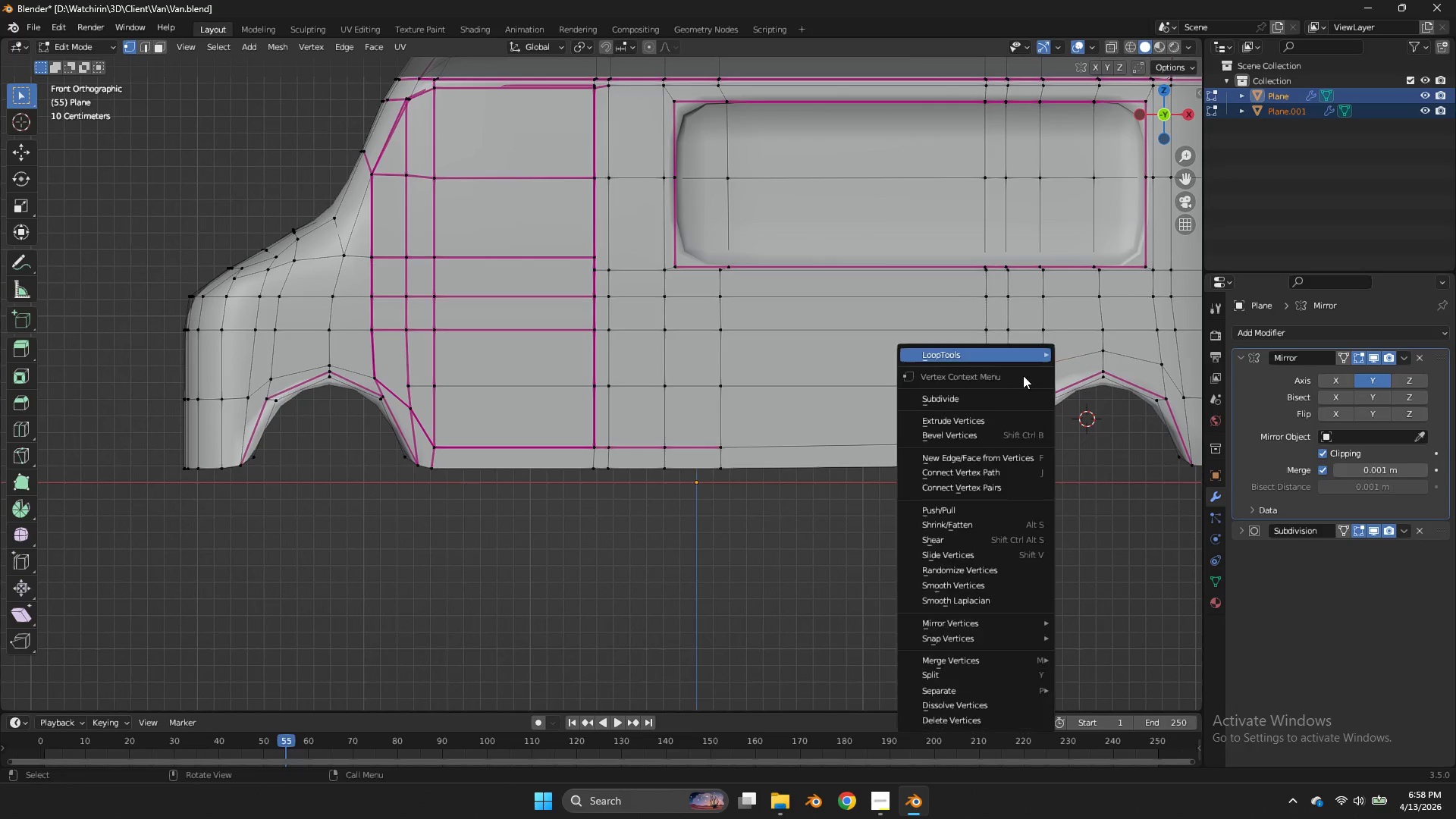 
right_click([1023, 375])
 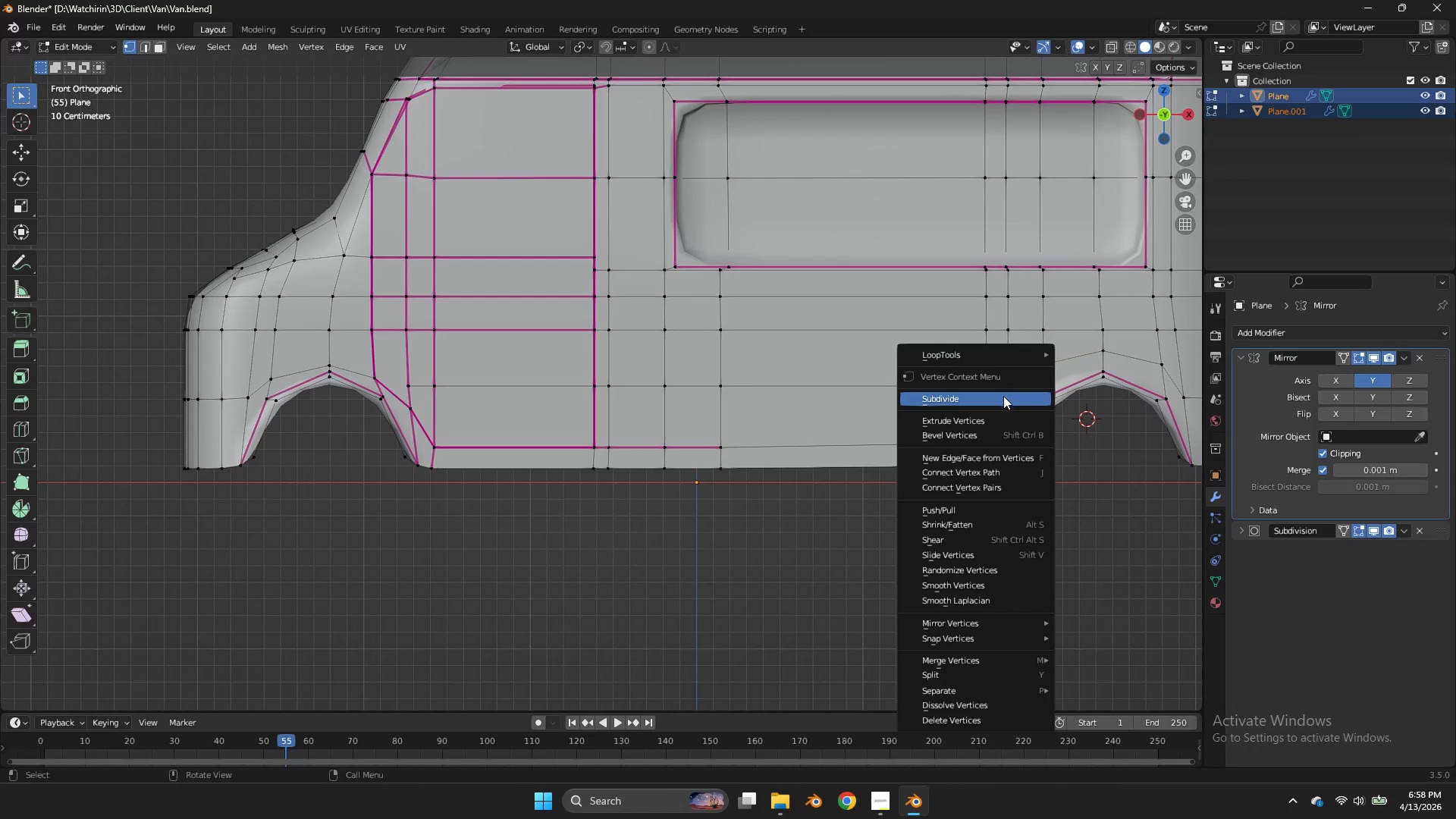 
double_click([1003, 396])
 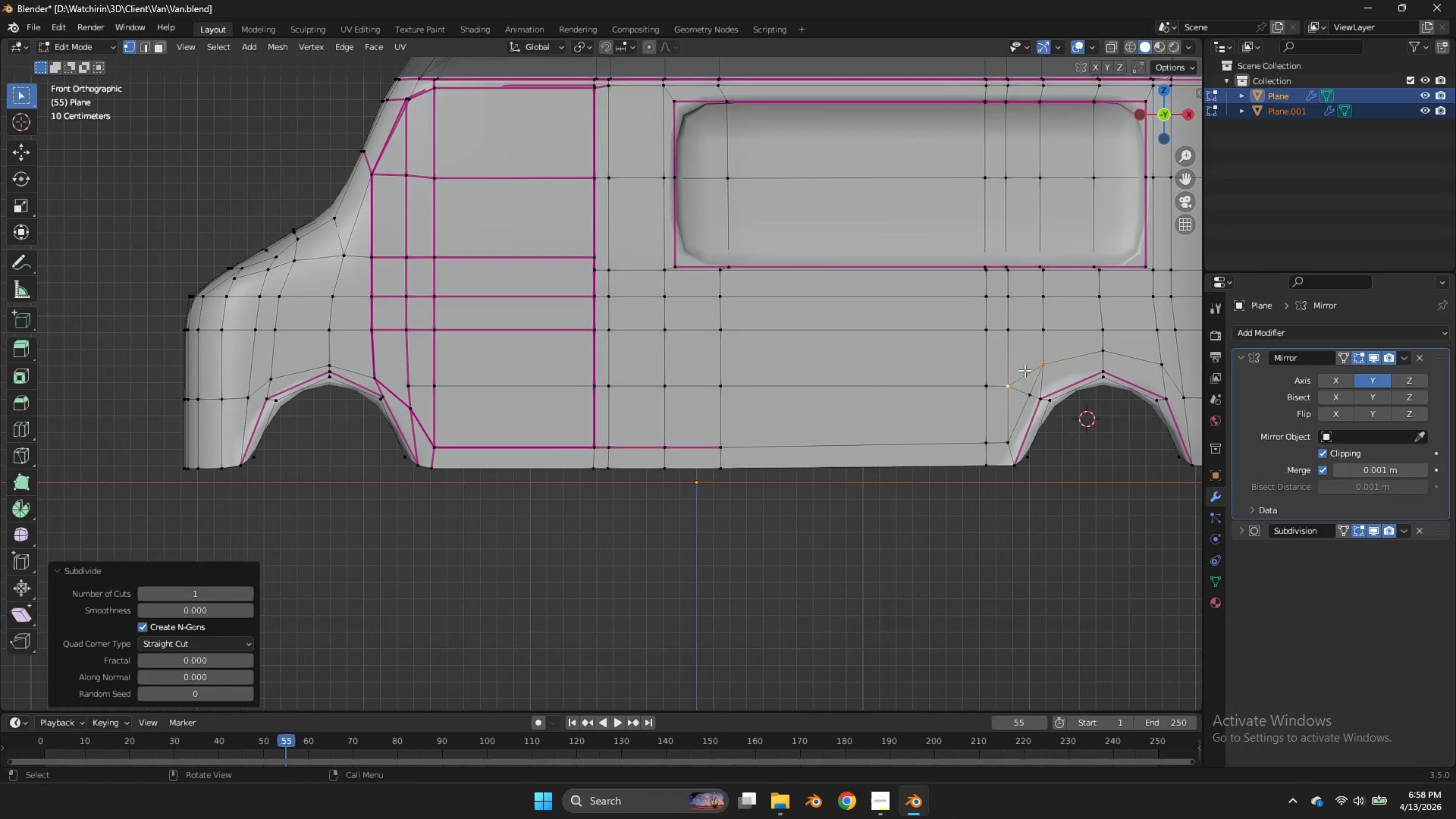 
triple_click([1025, 370])
 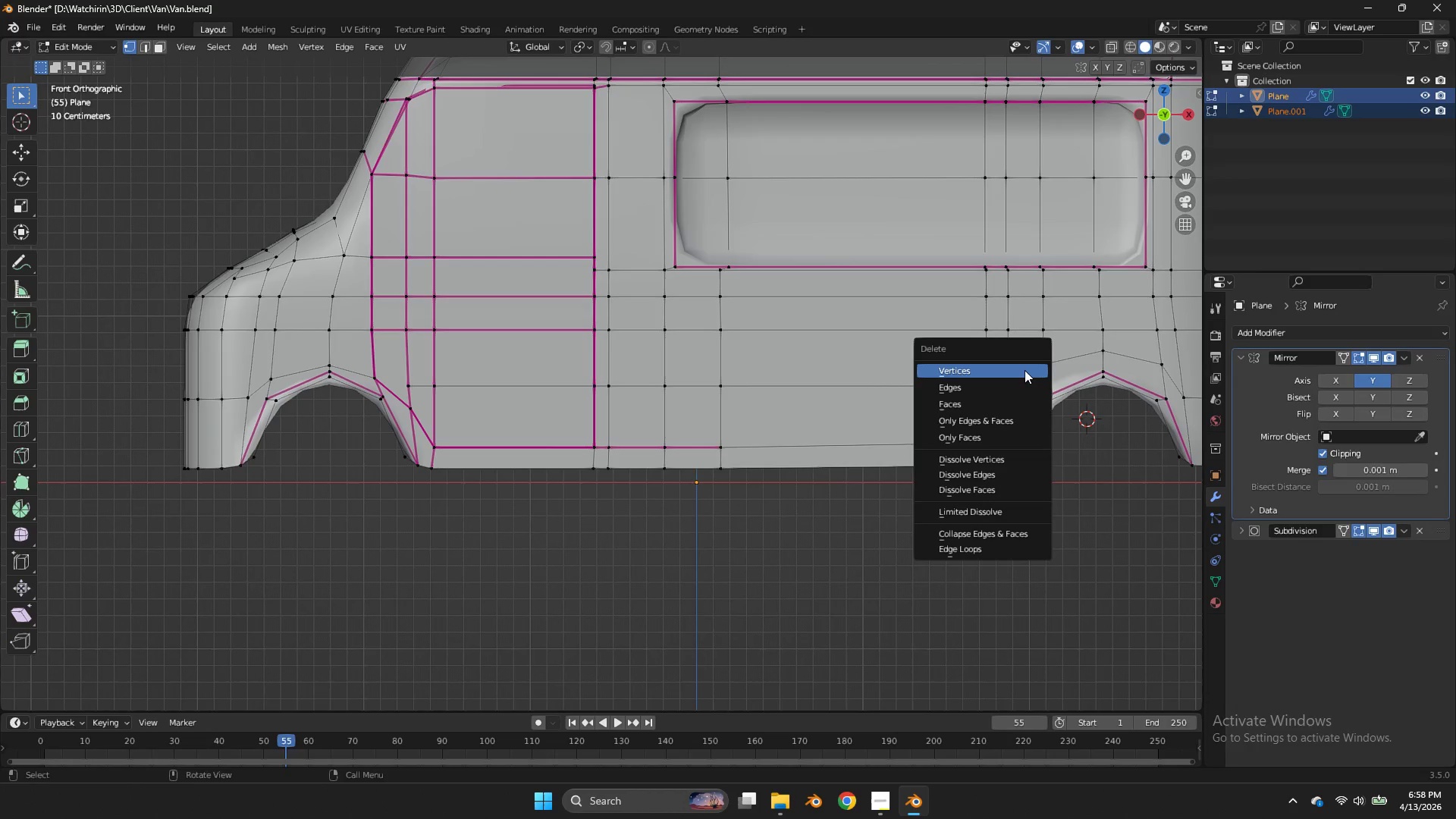 
triple_click([1025, 370])
 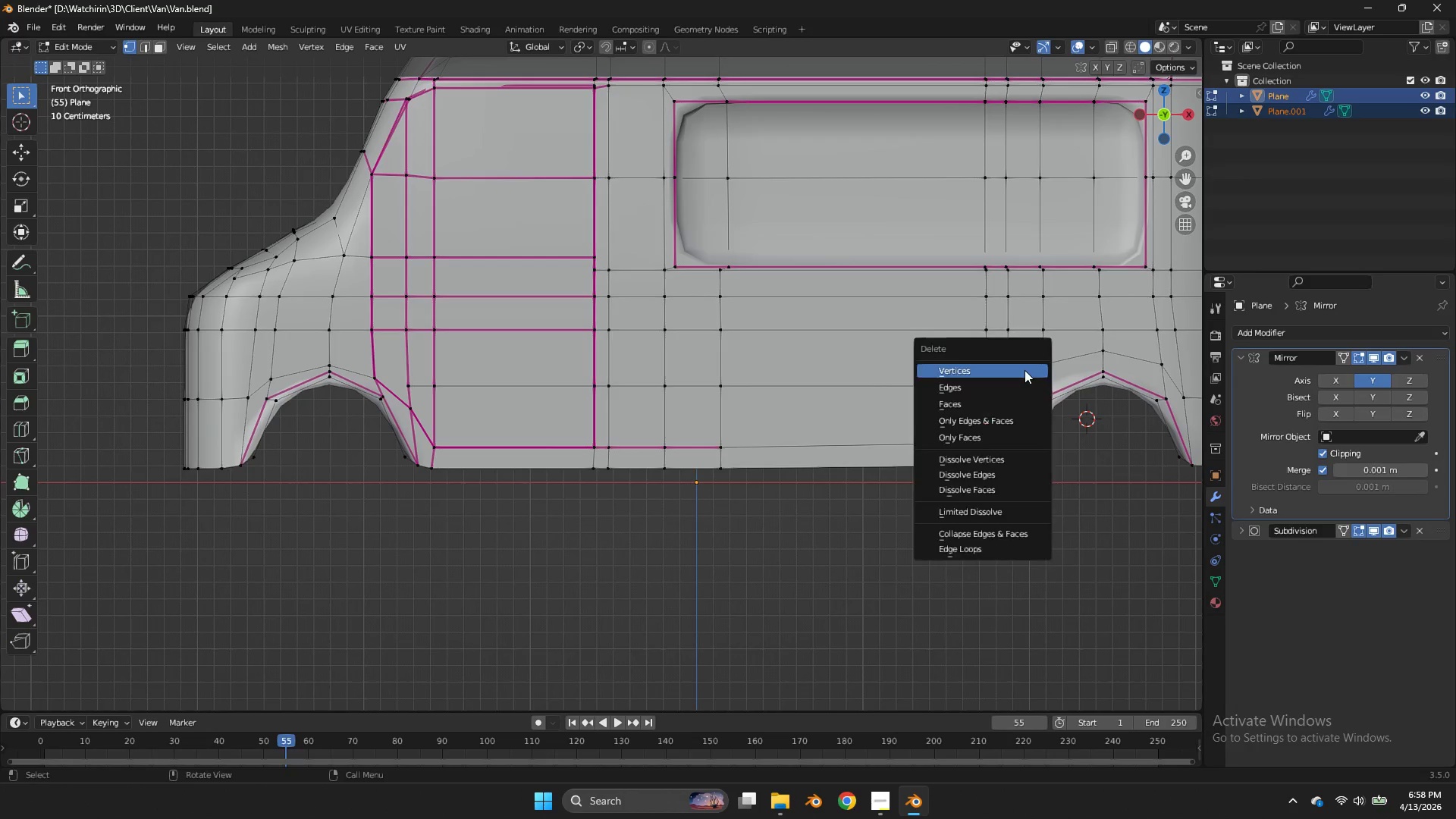 
key(X)
 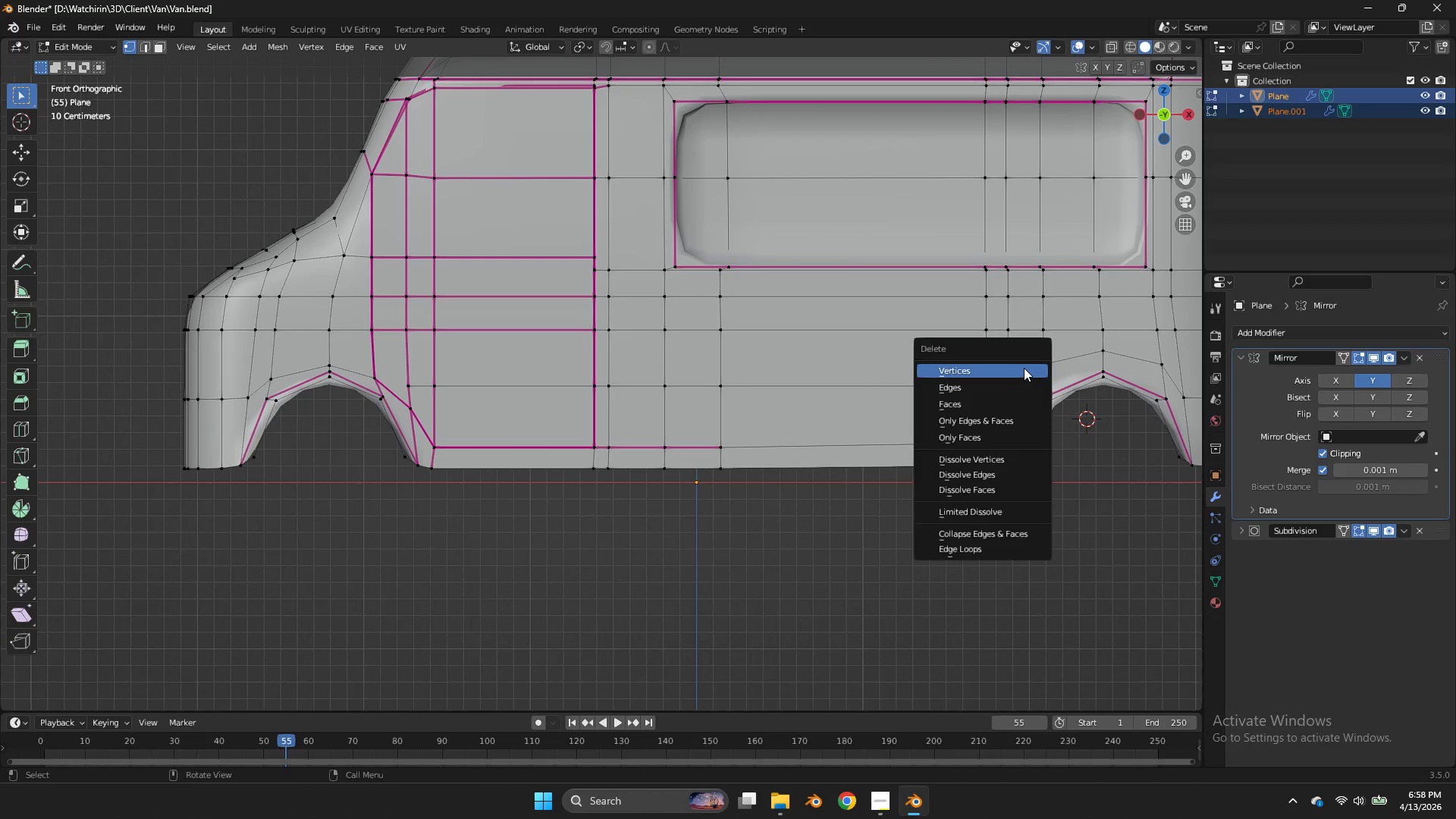 
double_click([1024, 368])
 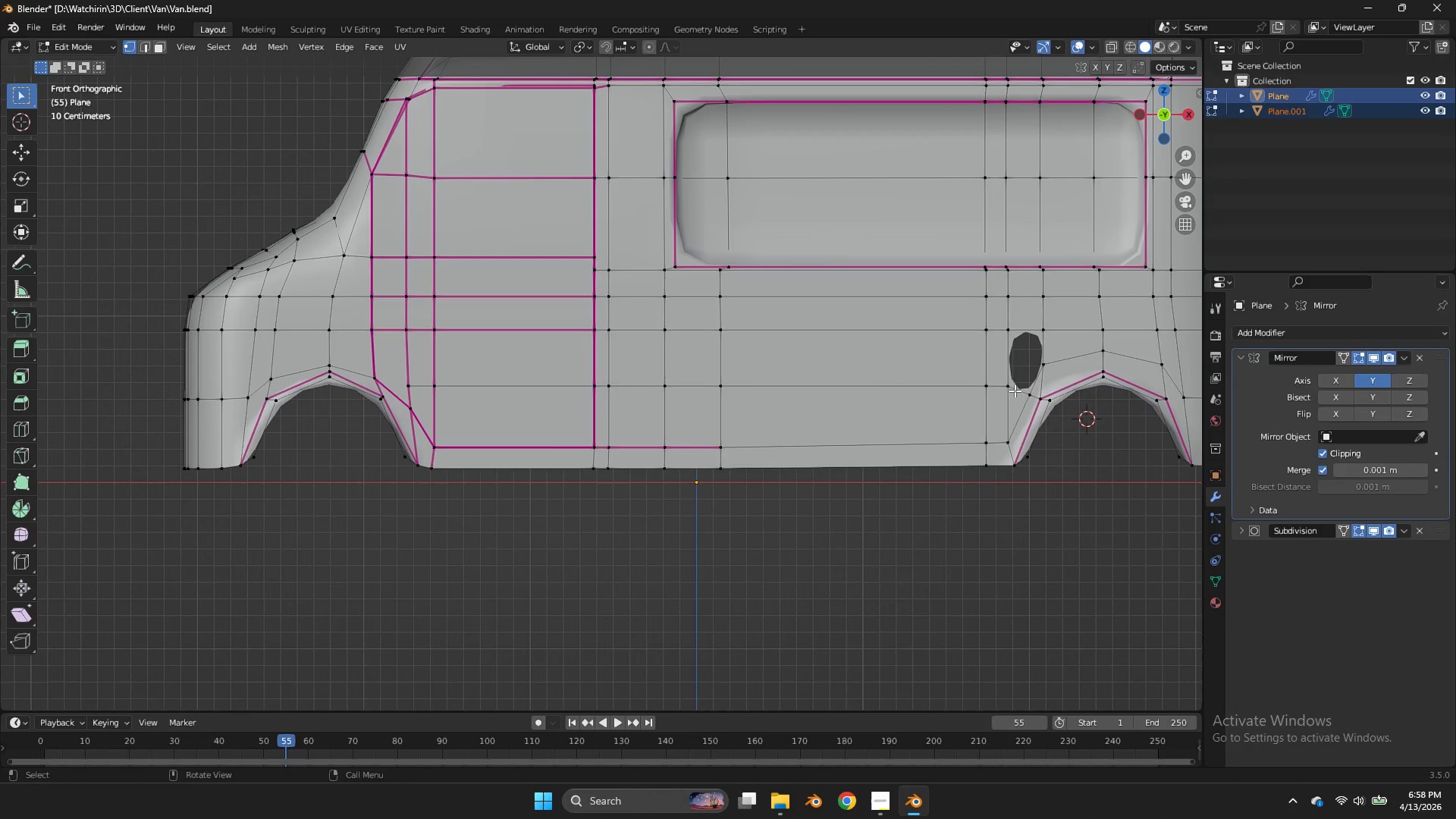 
double_click([1002, 385])
 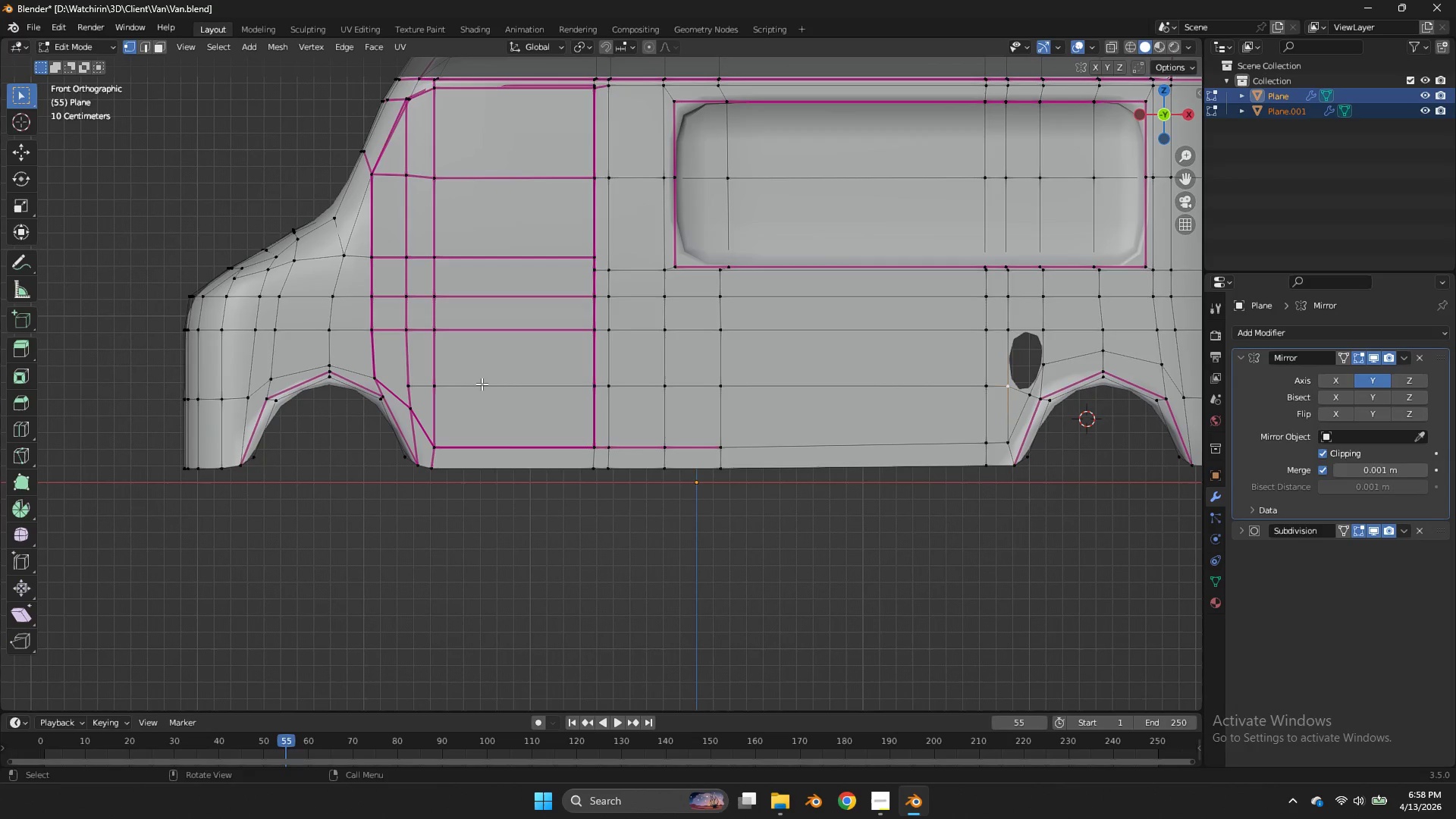 
hold_key(key=ControlLeft, duration=0.77)
double_click([408, 387])
 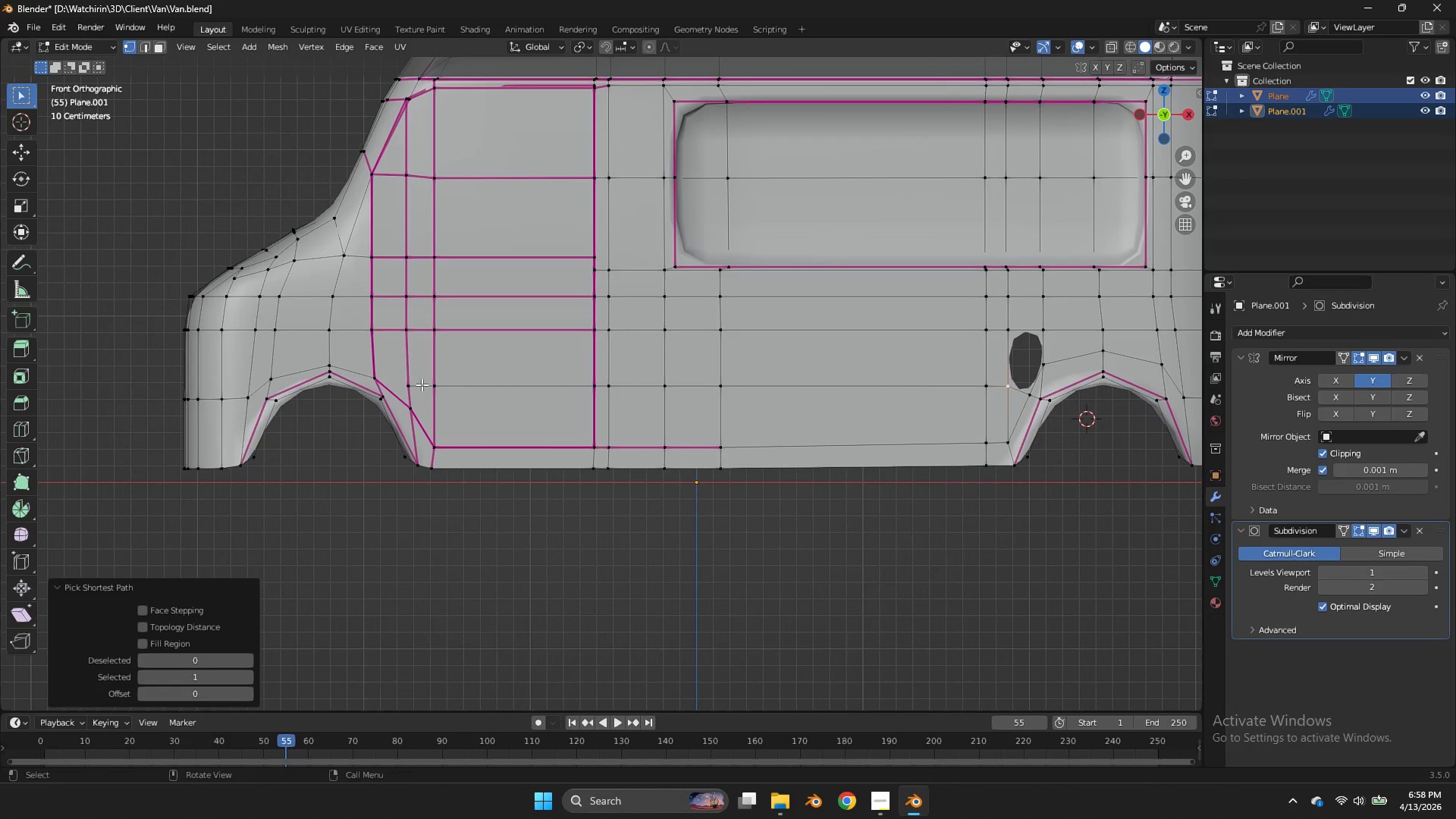 
hold_key(key=ControlLeft, duration=3.53)
left_click([410, 385])
 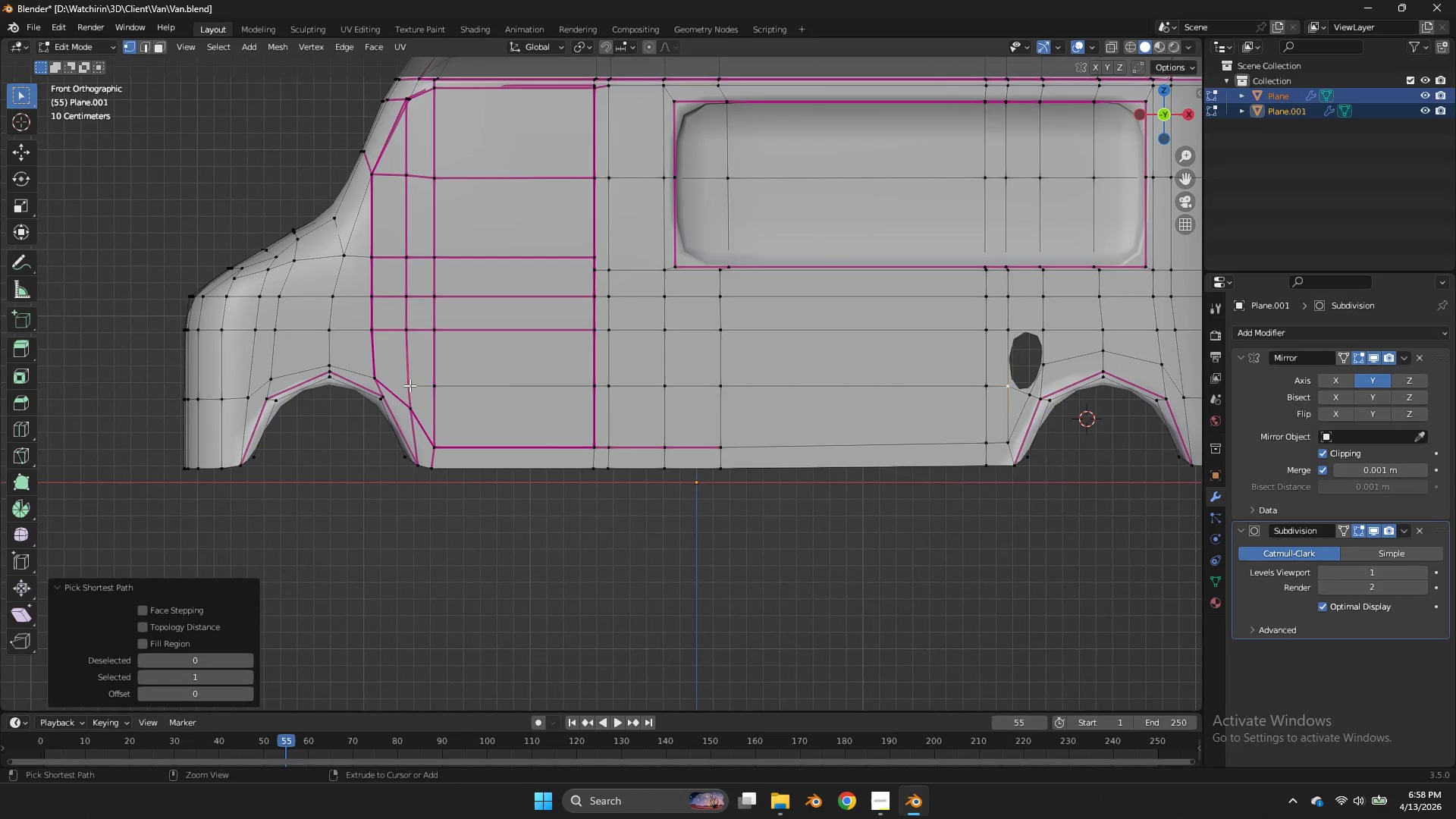 
double_click([410, 385])
 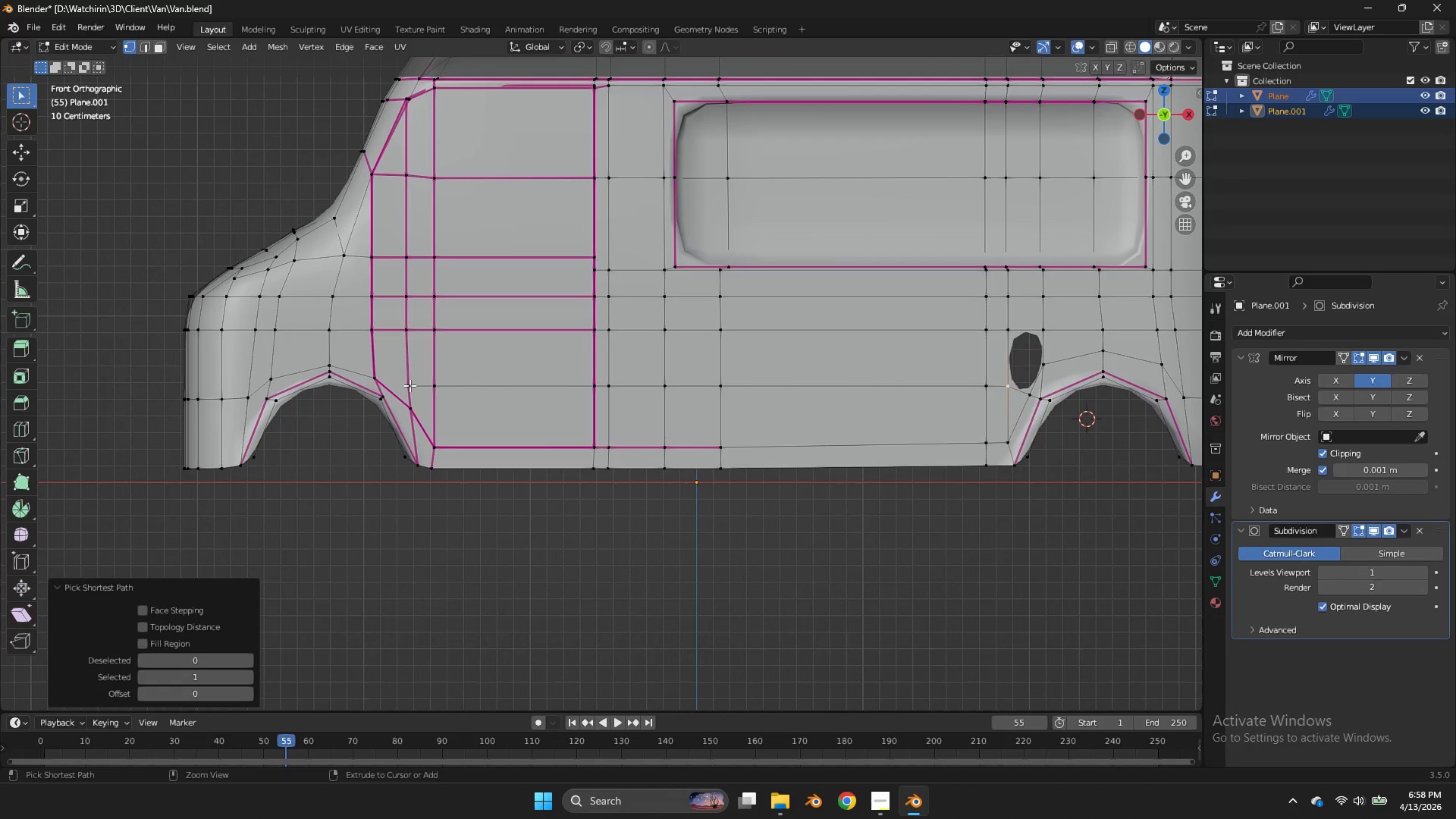 
triple_click([410, 385])
 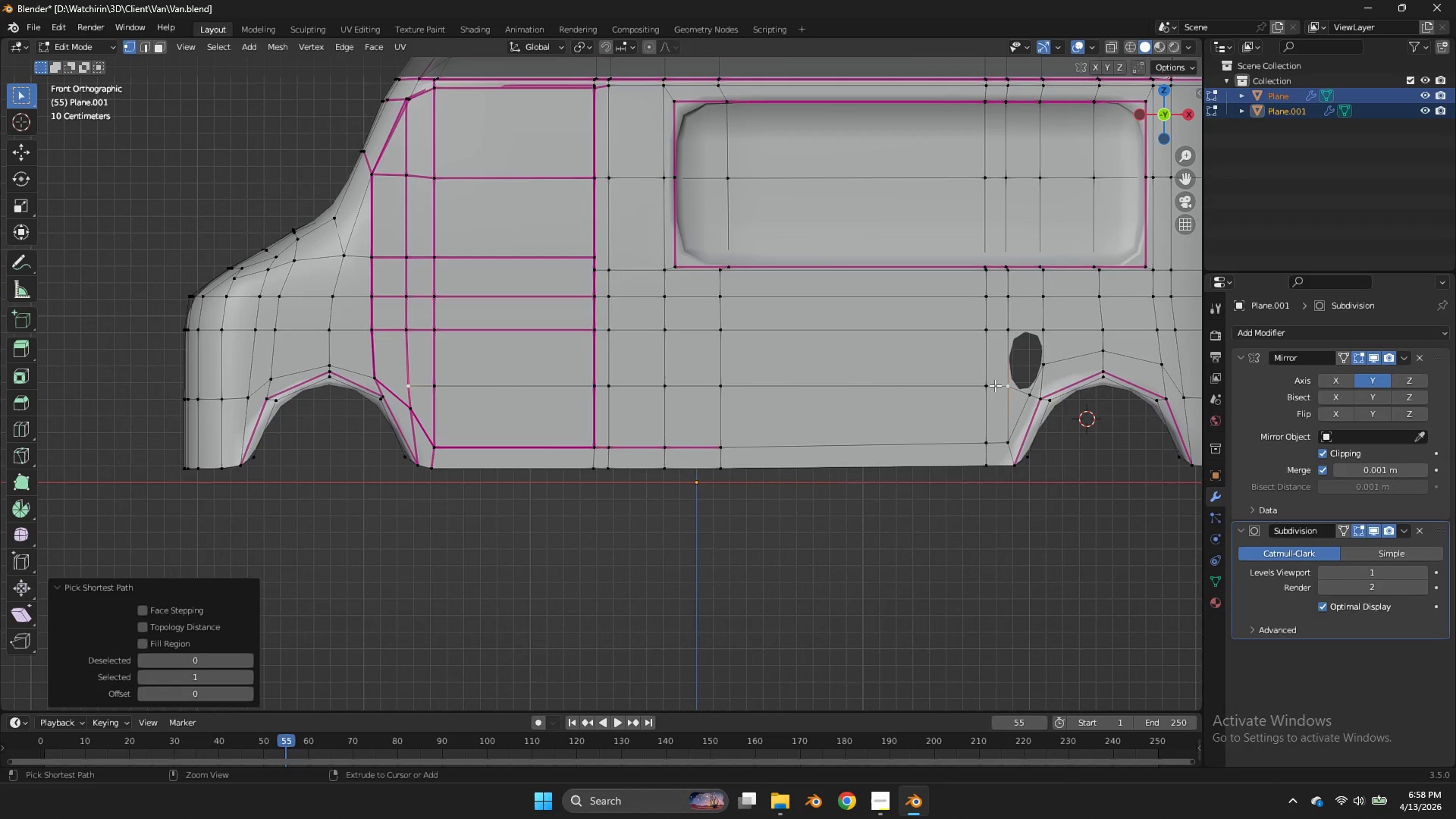 
double_click([994, 387])
 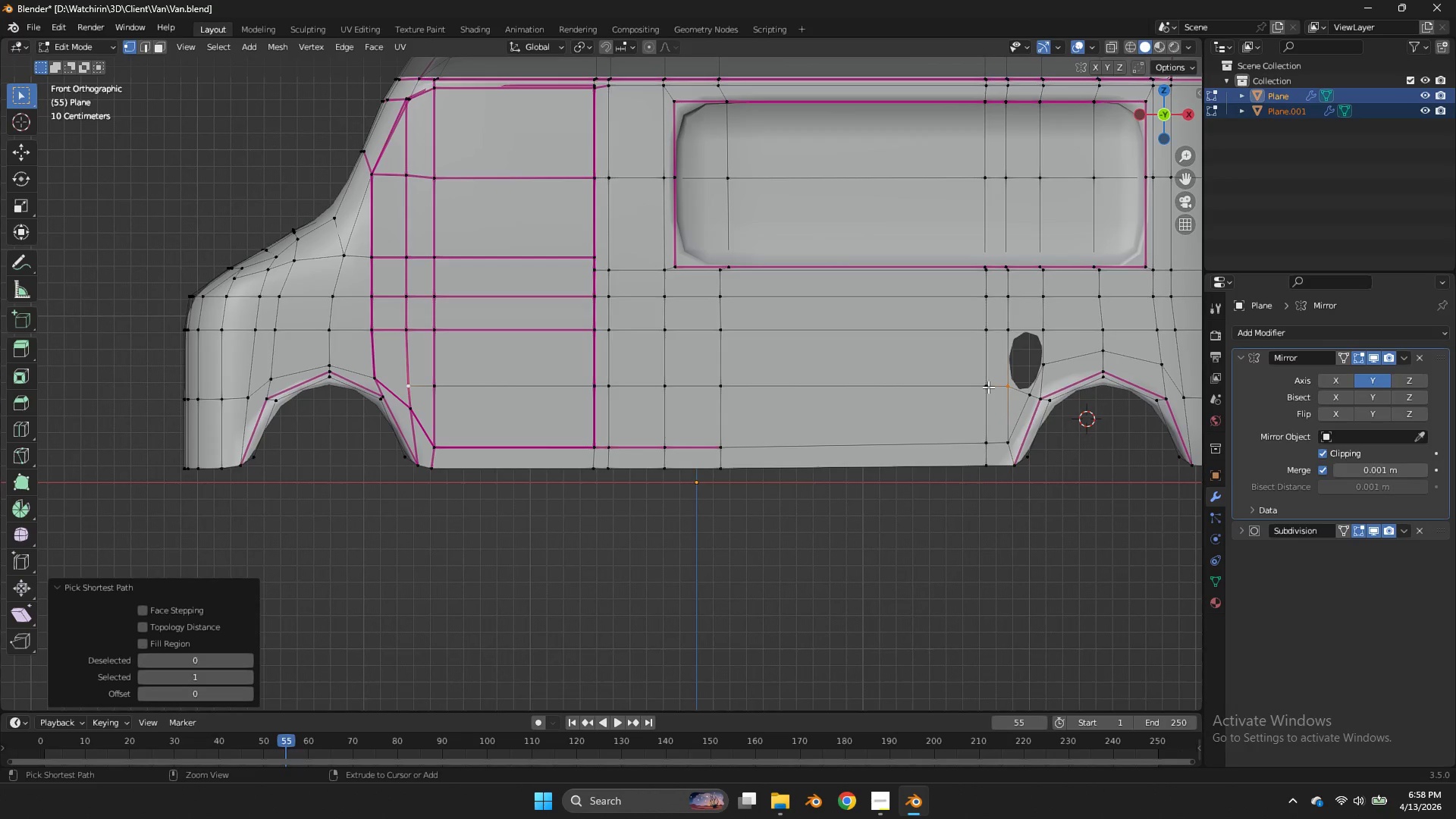 
double_click([988, 387])
 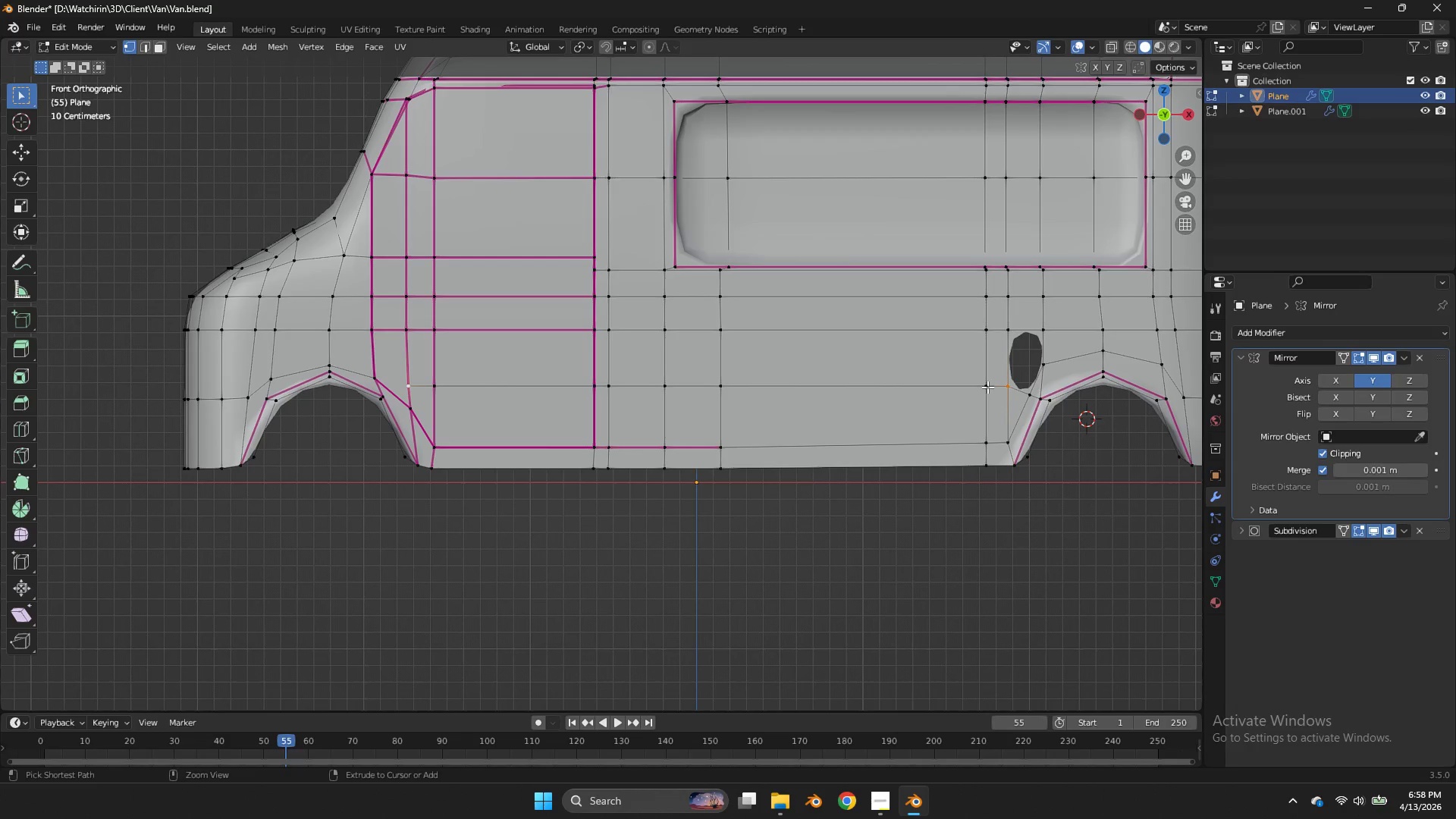 
triple_click([987, 387])
 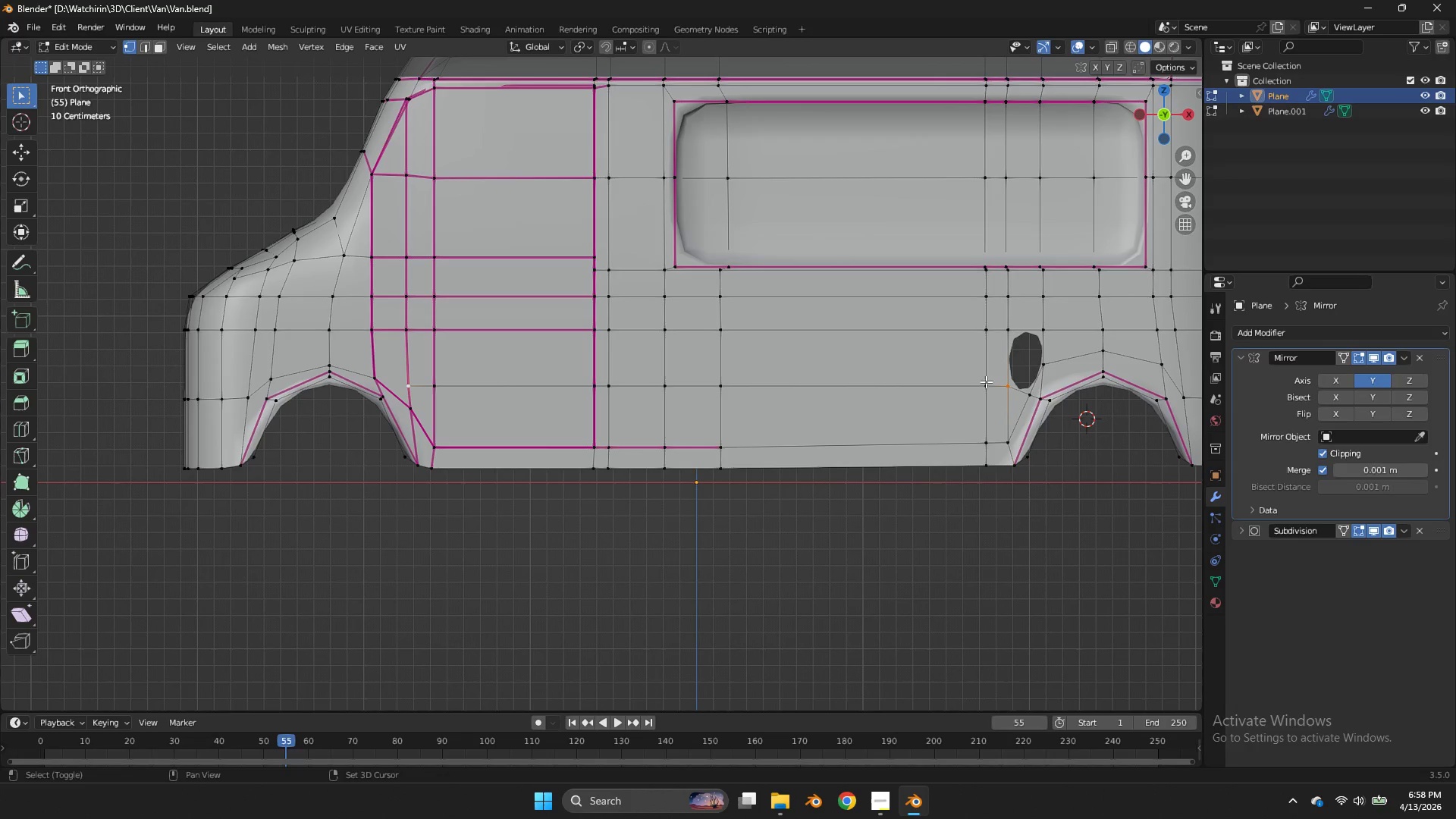 
hold_key(key=ShiftLeft, duration=1.42)
left_click_drag(start_coordinate=[995, 380], to_coordinate=[424, 399])
 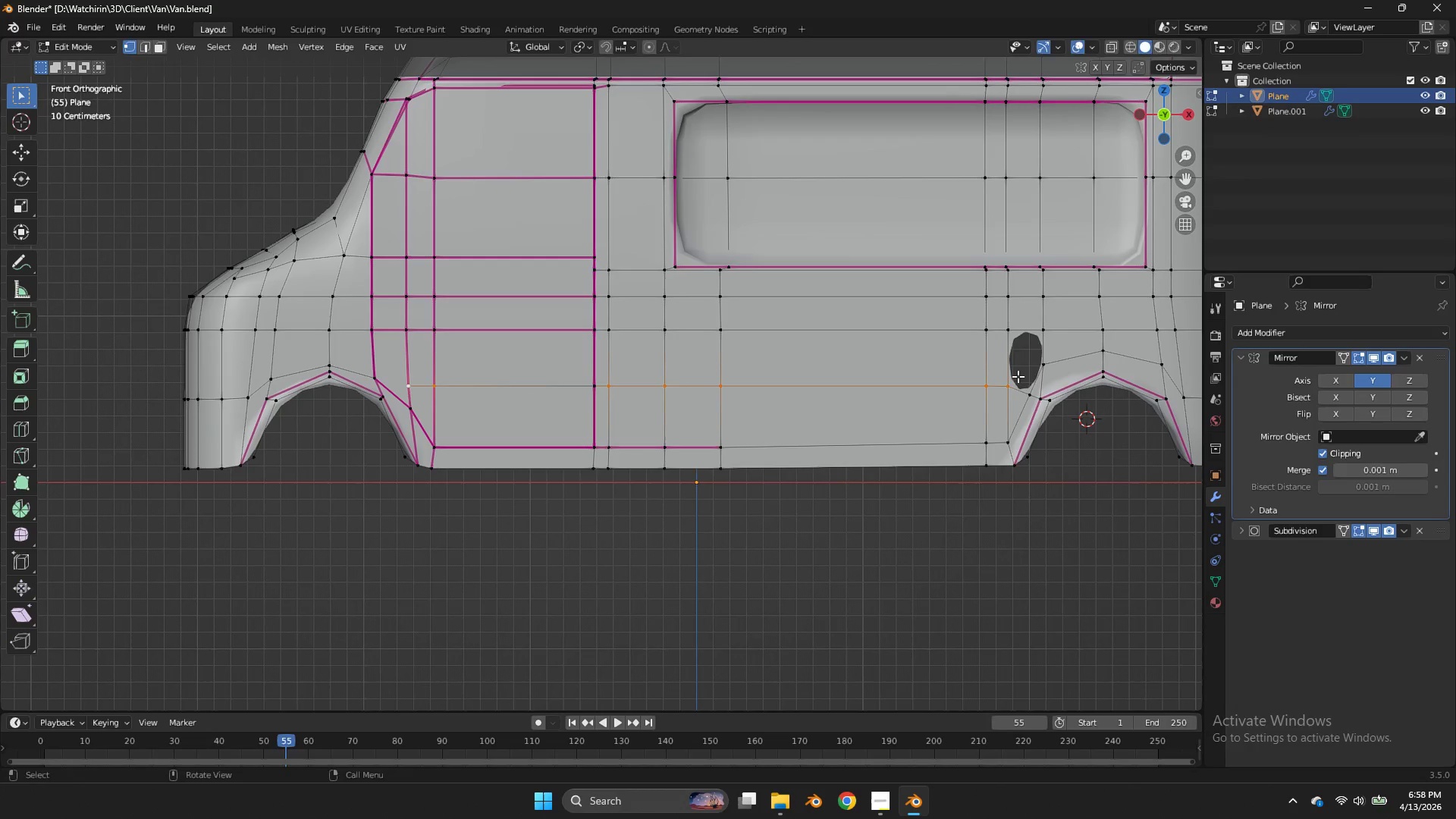 
type(gz)
 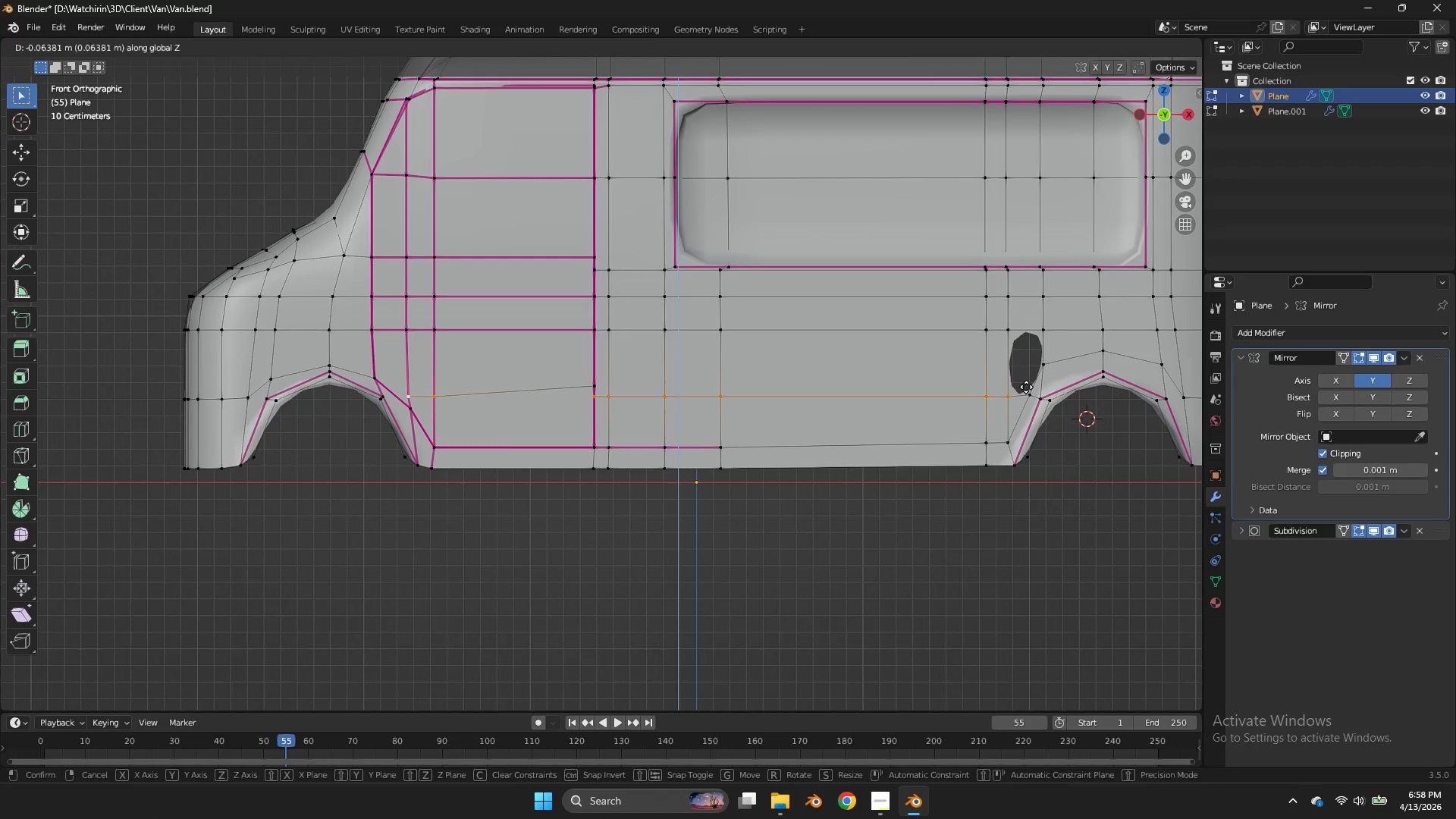 
double_click([1026, 387])
 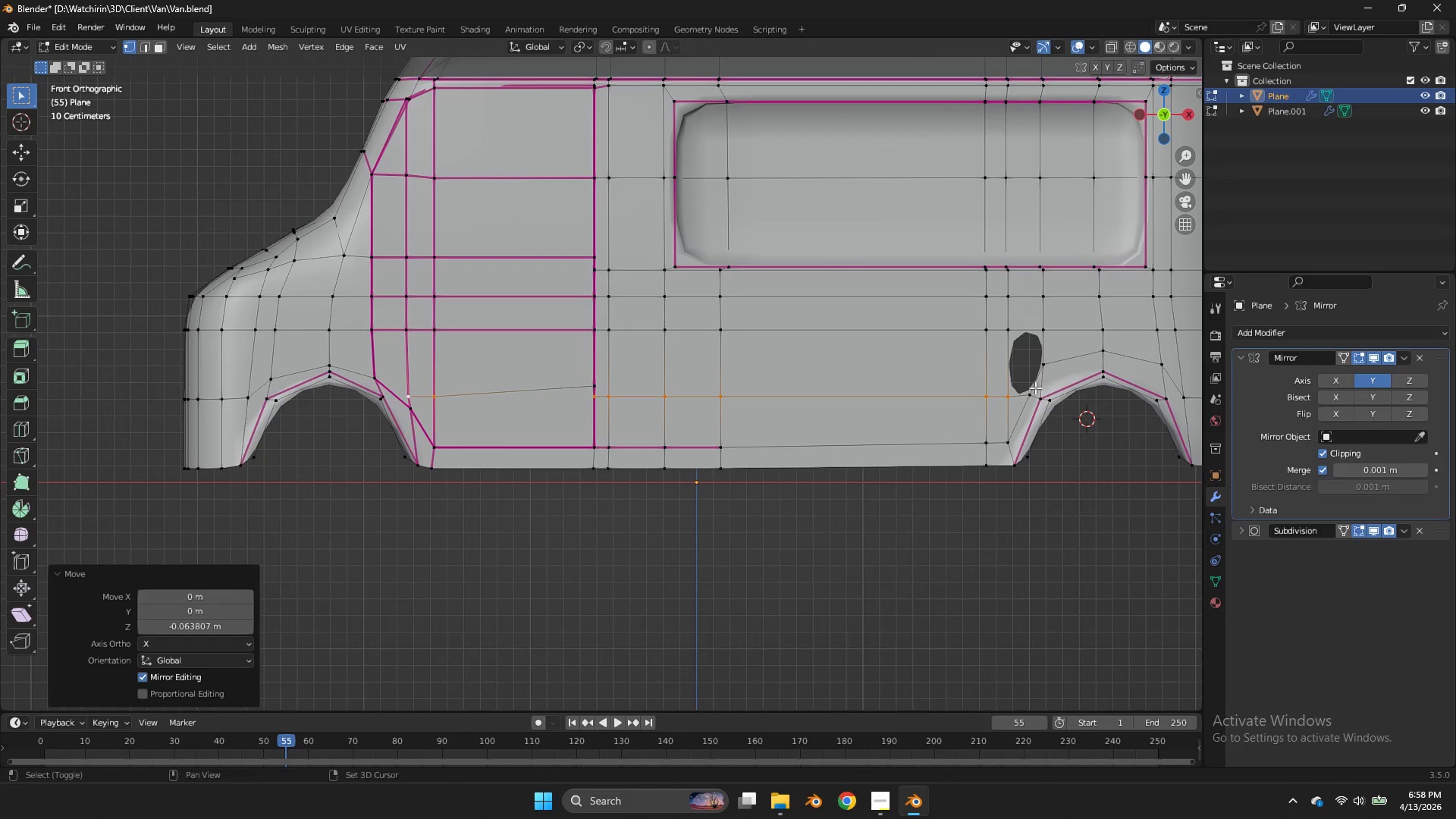 
key(Shift+ShiftLeft)
 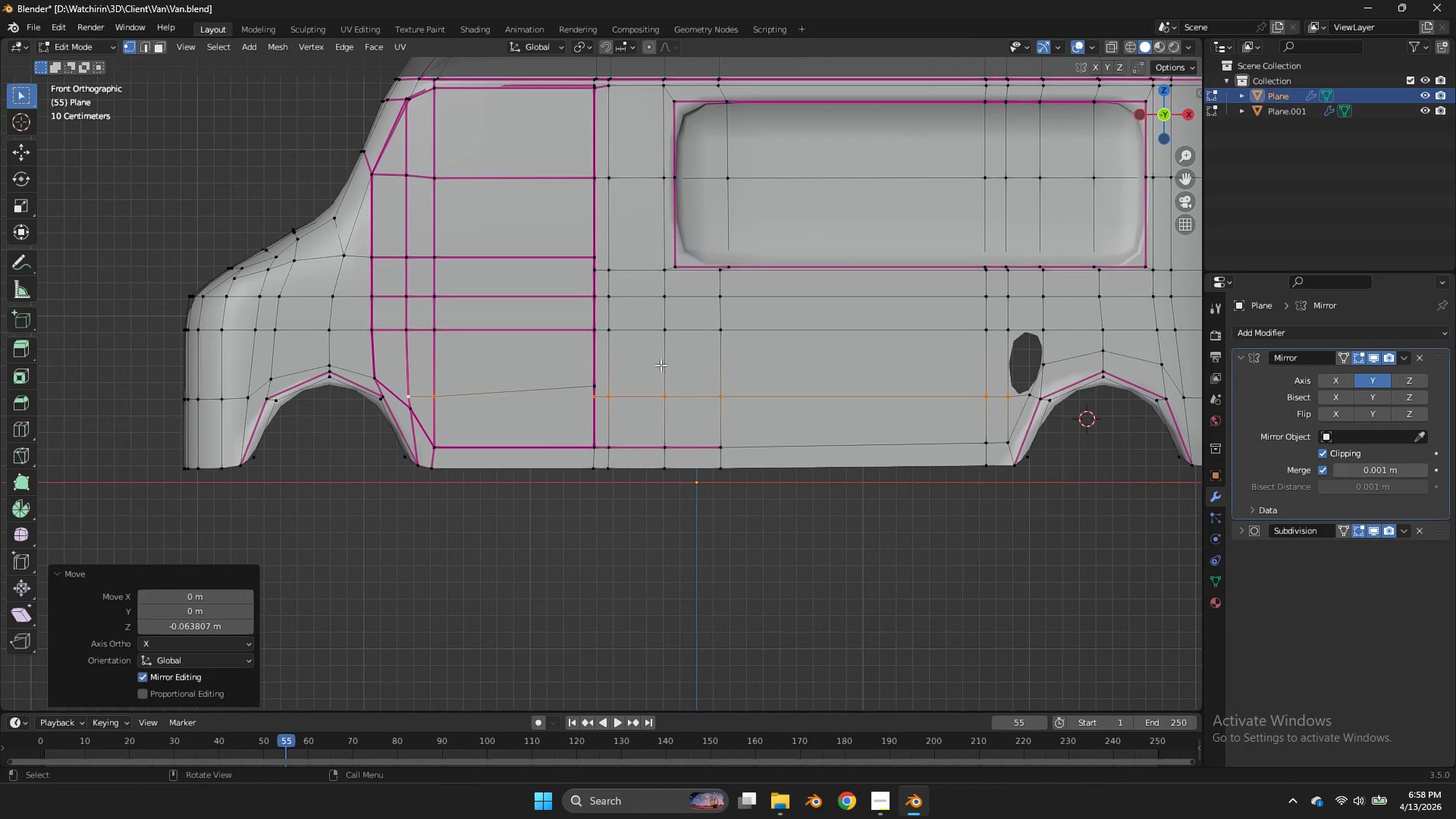 
key(Control+ControlLeft)
 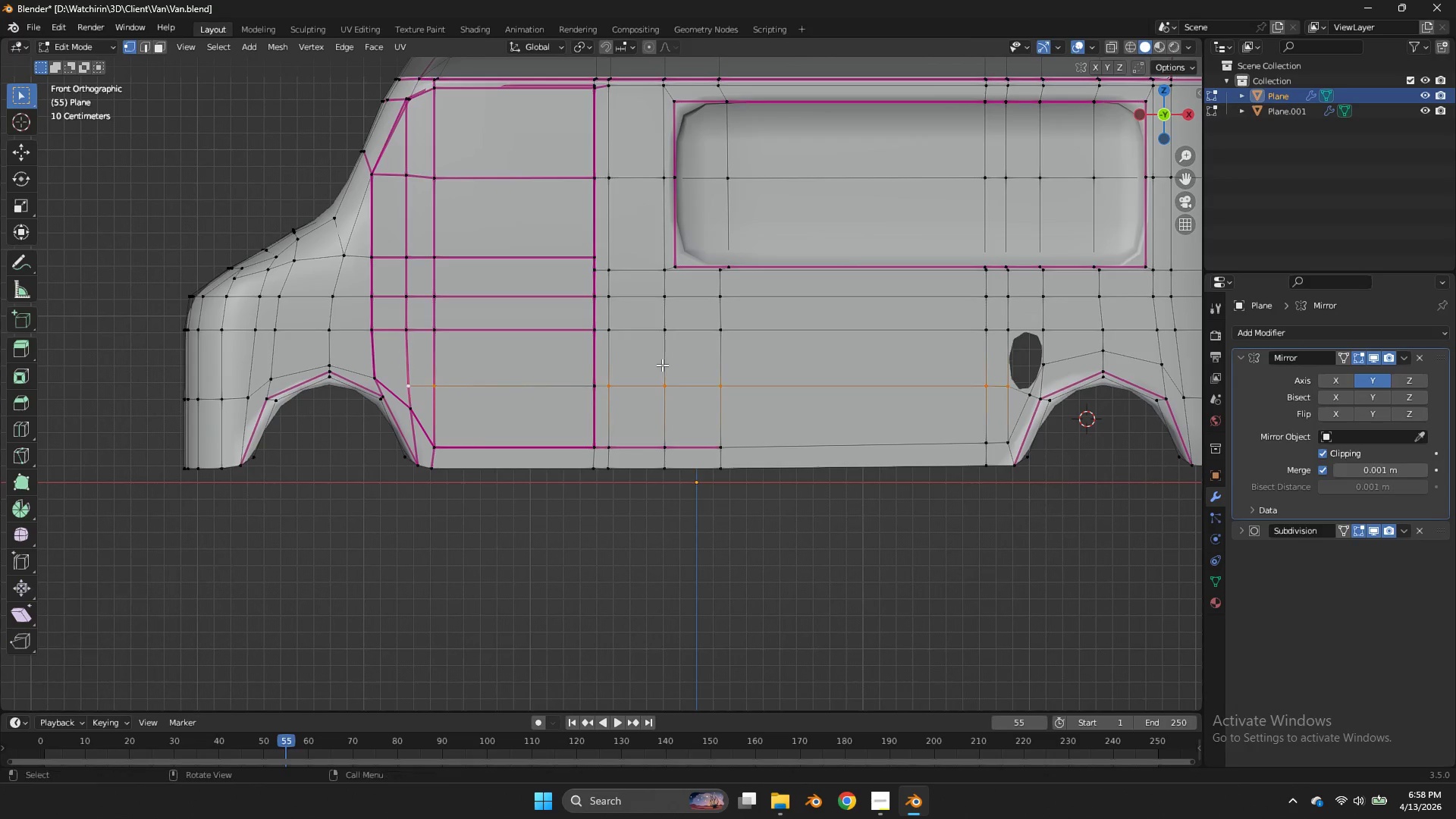 
key(Control+Z)
 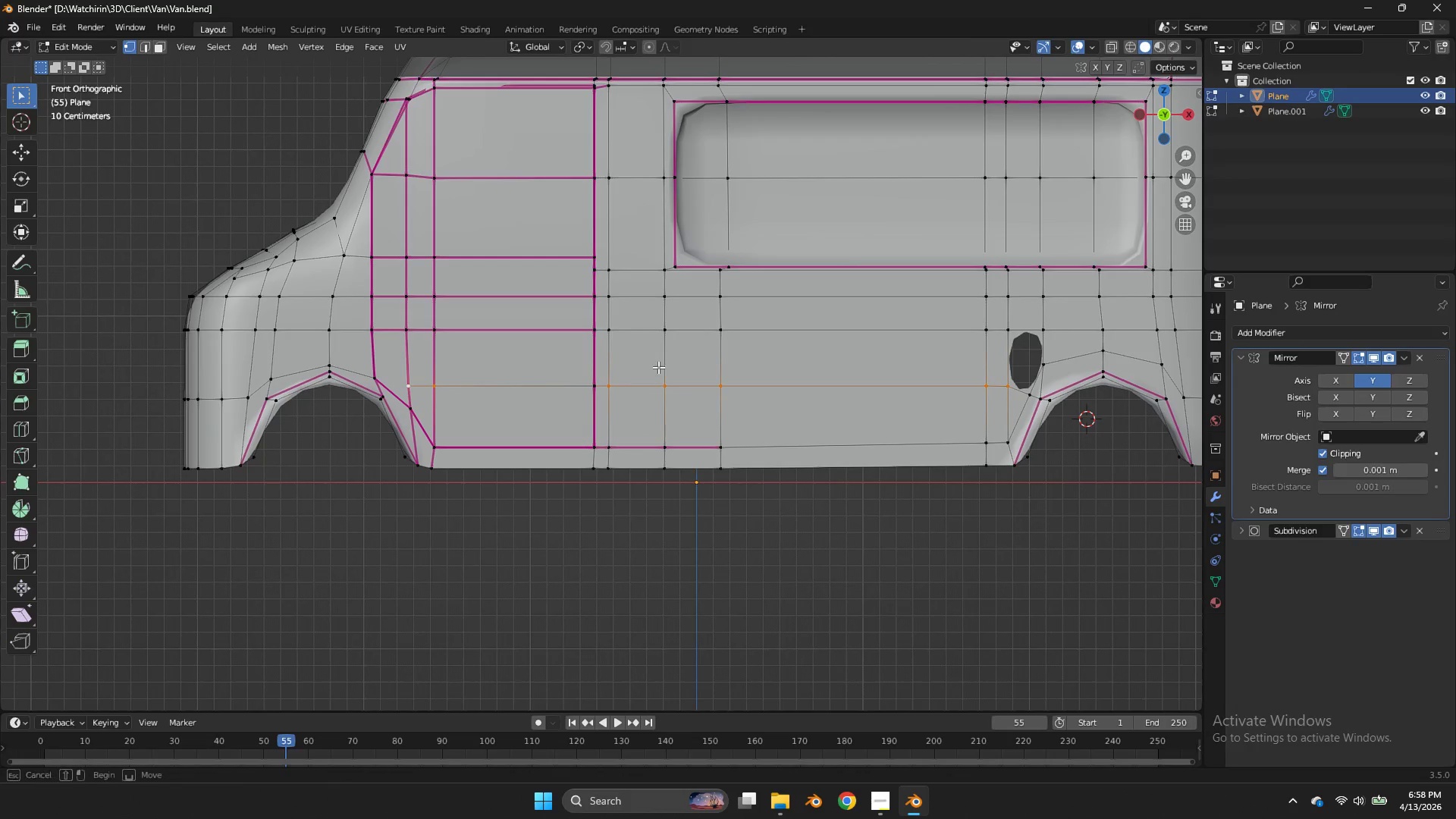 
hold_key(key=ShiftLeft, duration=0.69)
left_click_drag(start_coordinate=[663, 365], to_coordinate=[566, 404])
 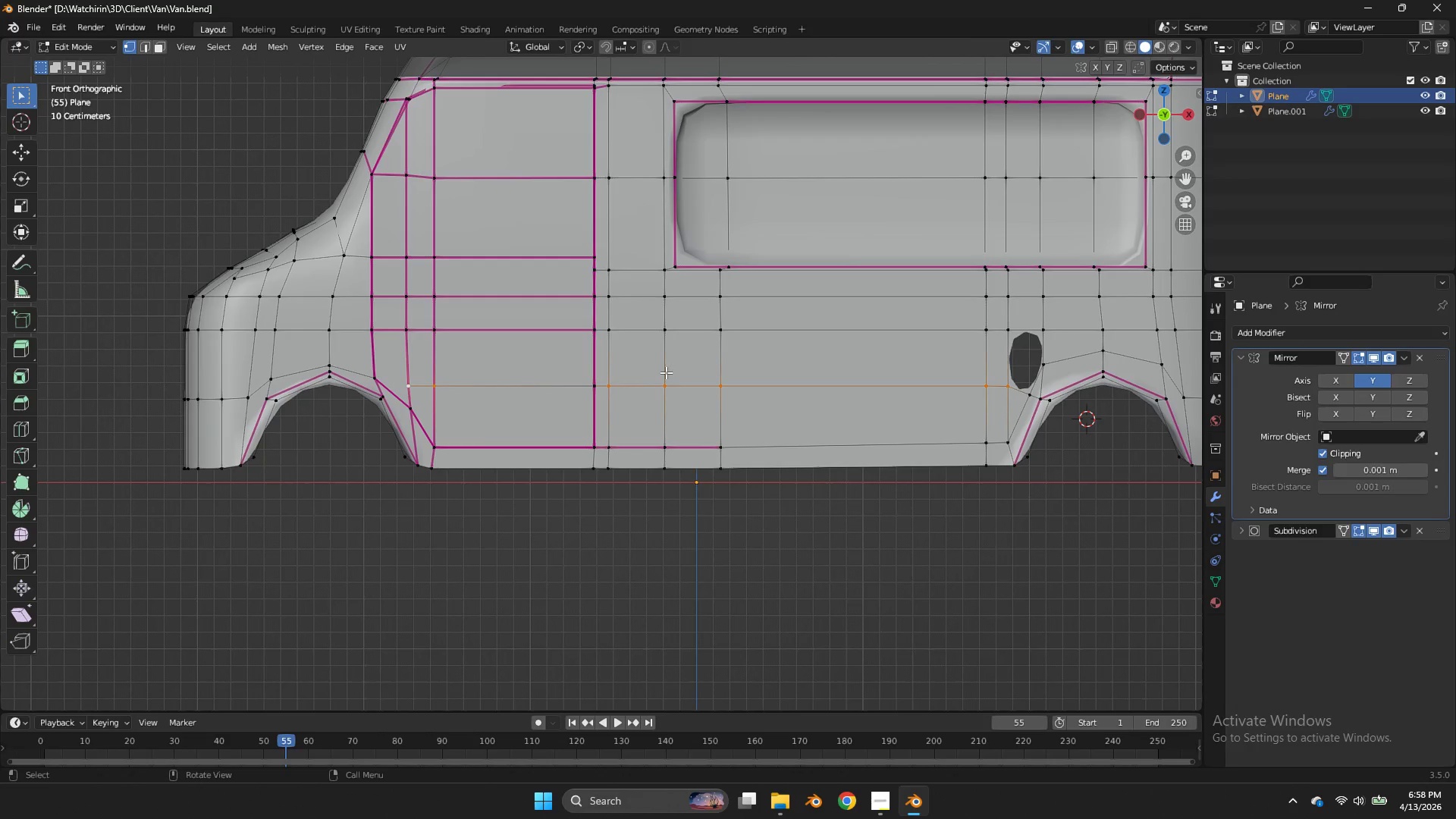 
type(zzgz)
 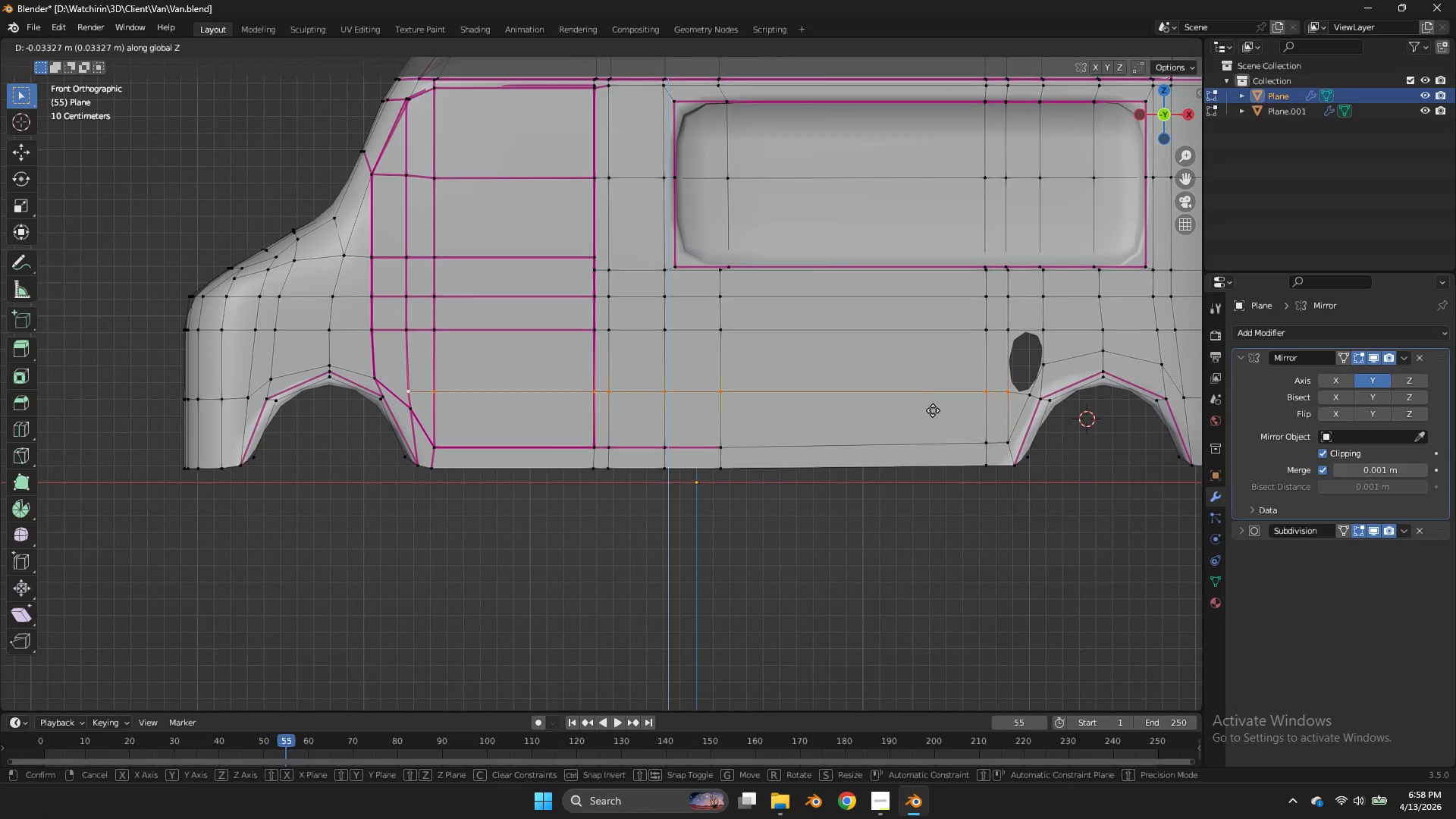 
left_click_drag(start_coordinate=[640, 371], to_coordinate=[553, 402])
 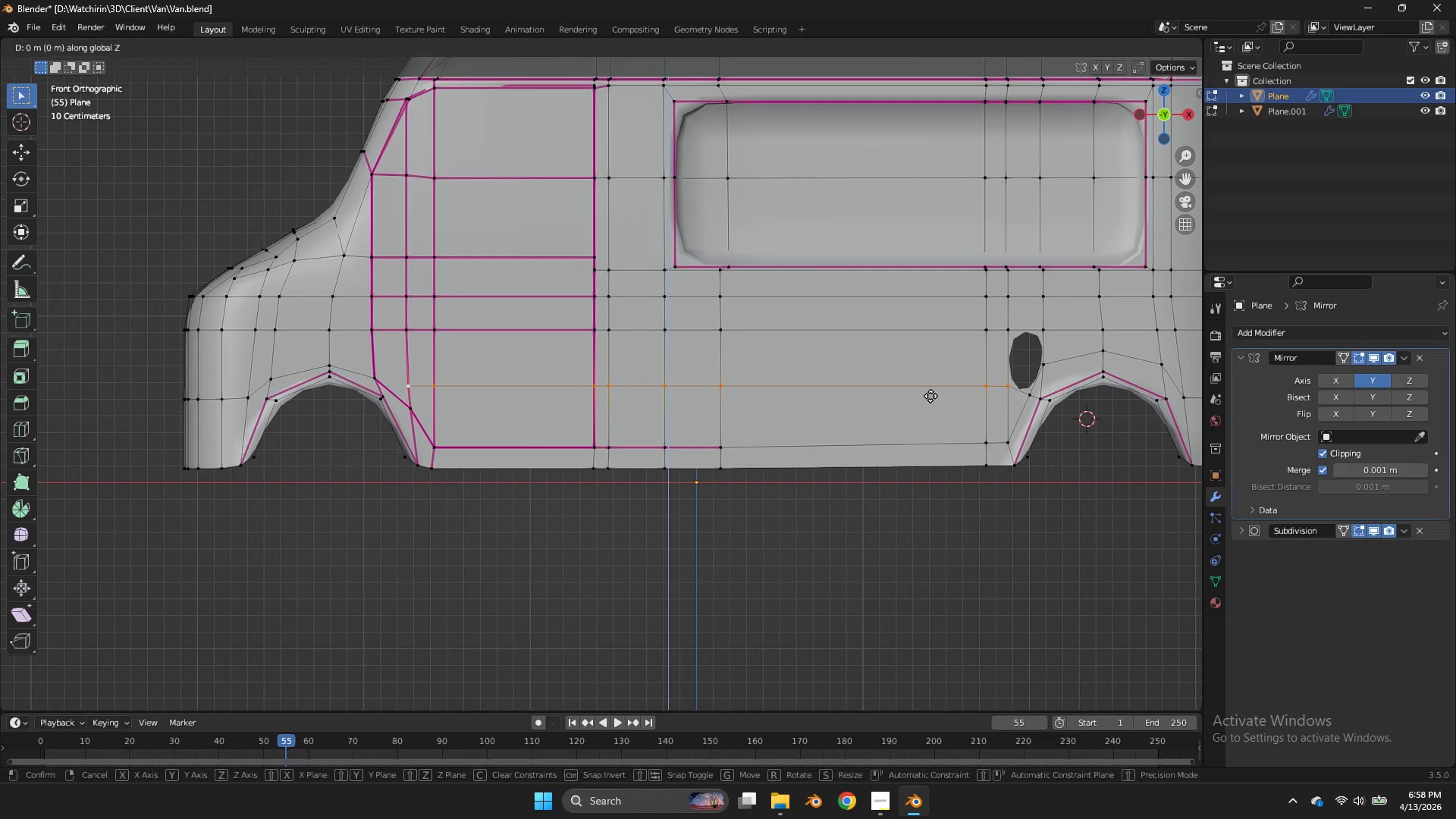 
hold_key(key=ShiftLeft, duration=2.08)
double_click([946, 519])
 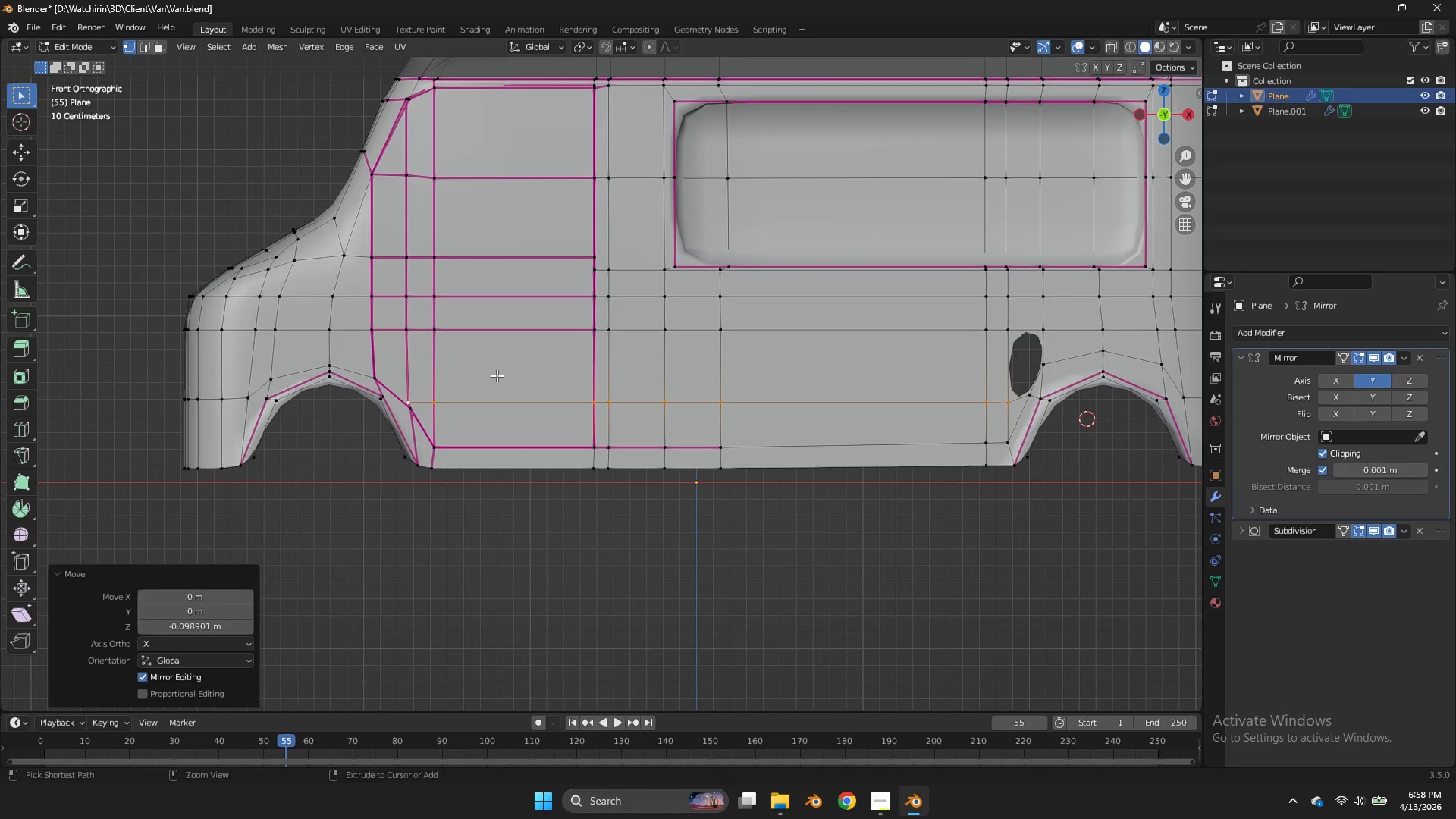 
key(Control+ControlLeft)
 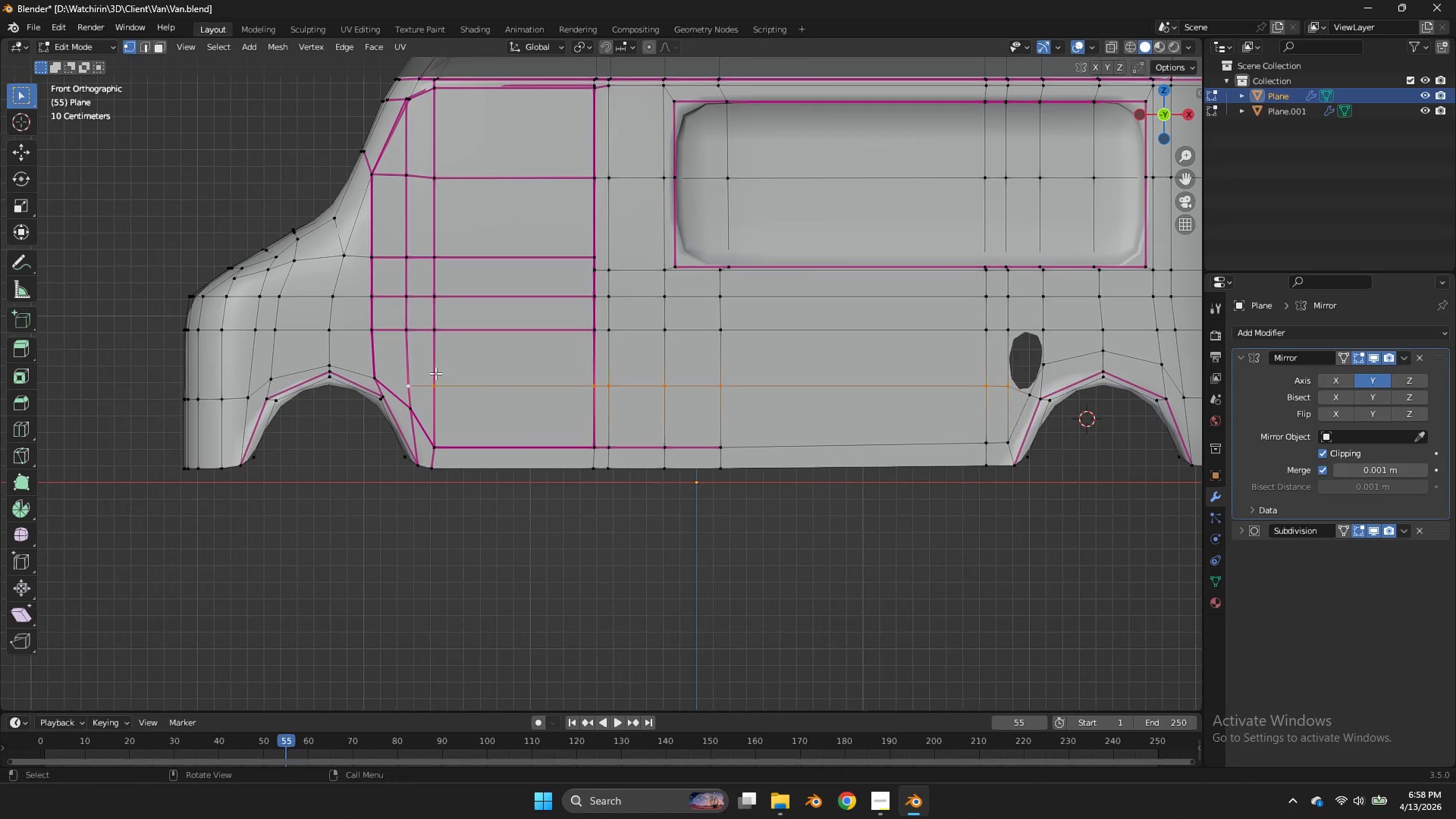 
key(Control+Z)
 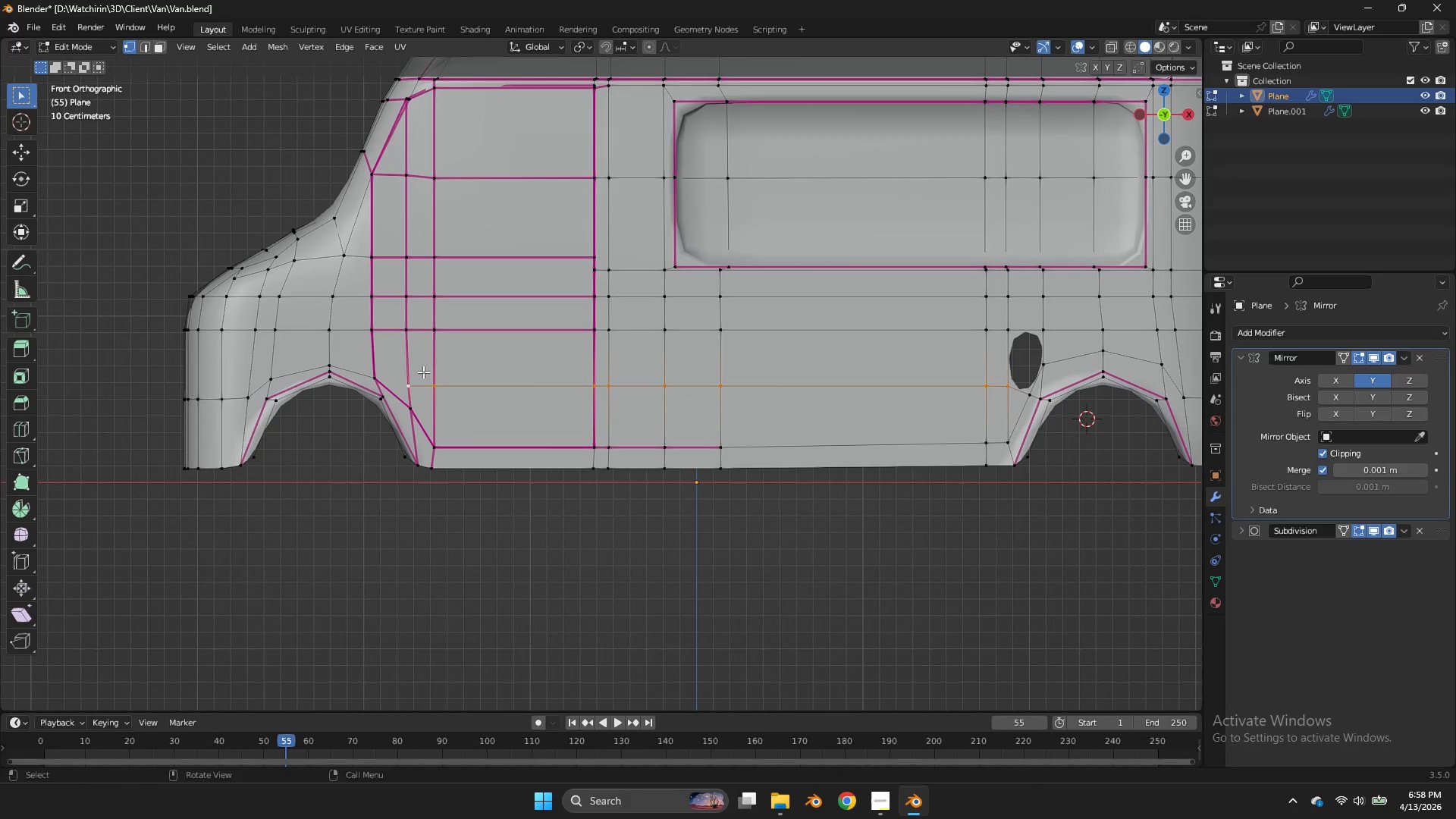 
left_click_drag(start_coordinate=[421, 372], to_coordinate=[403, 390])
 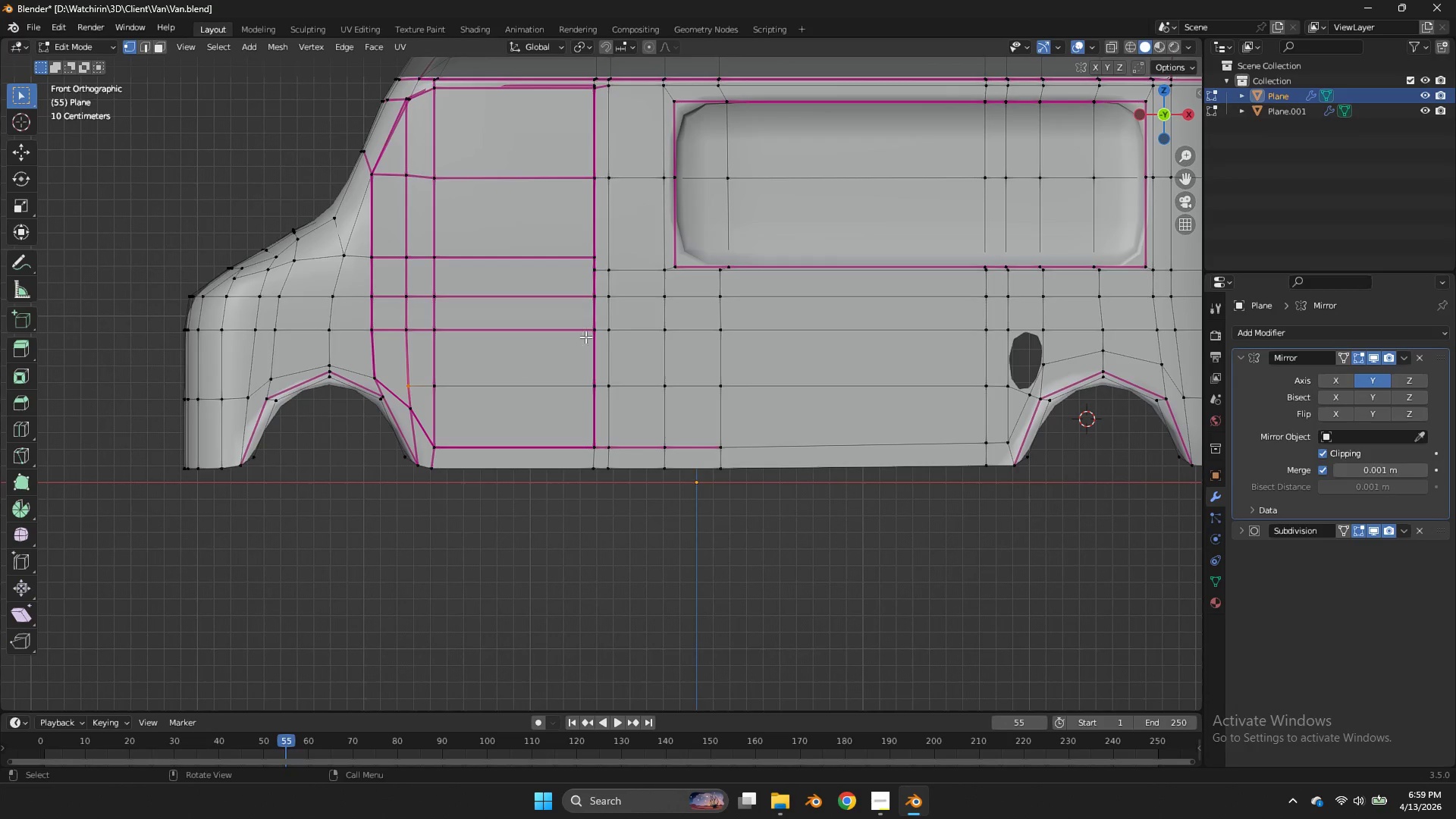 
key(Z)
 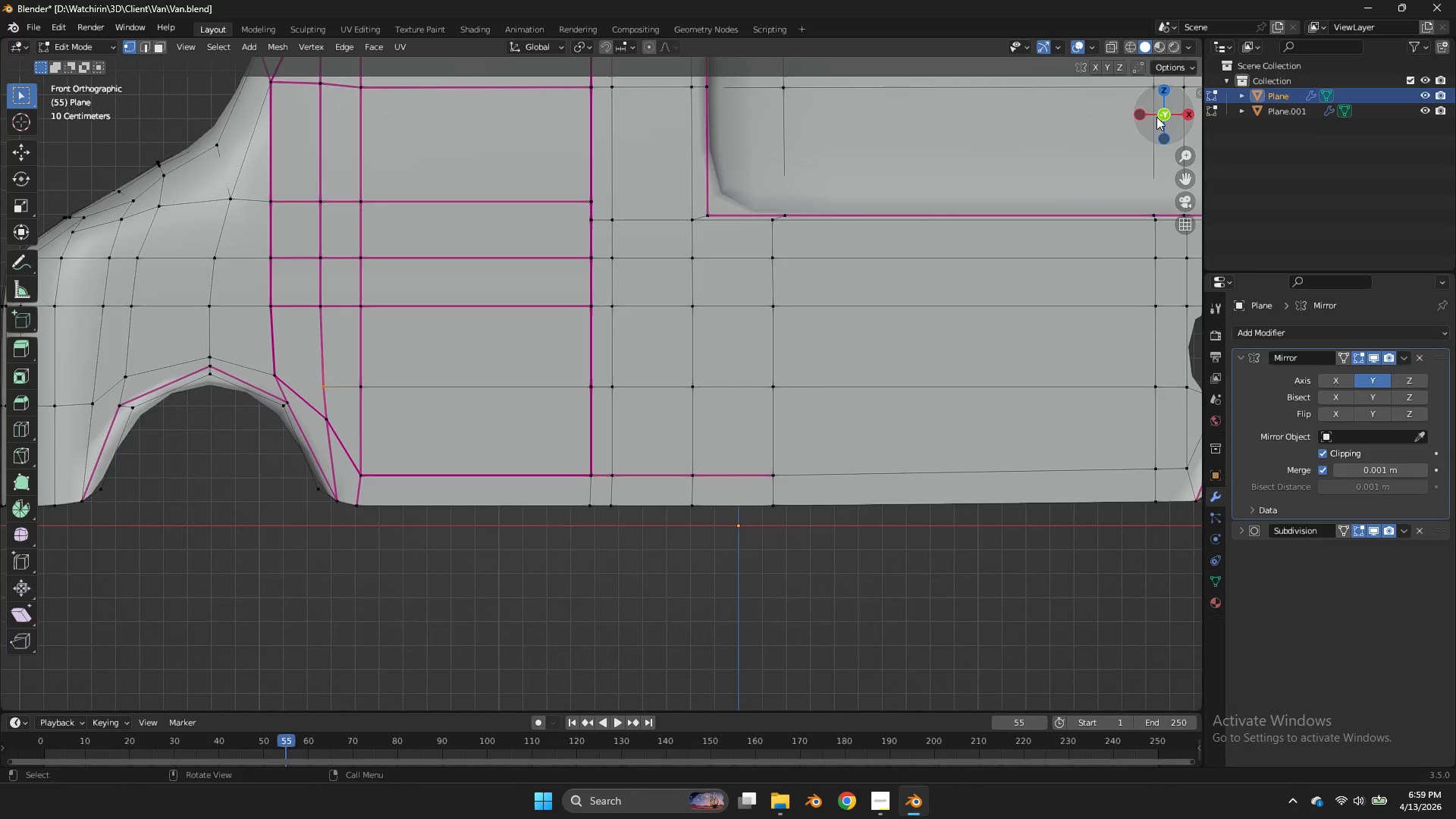 
scroll: coordinate [588, 335], scroll_direction: up, amount: 2.0
 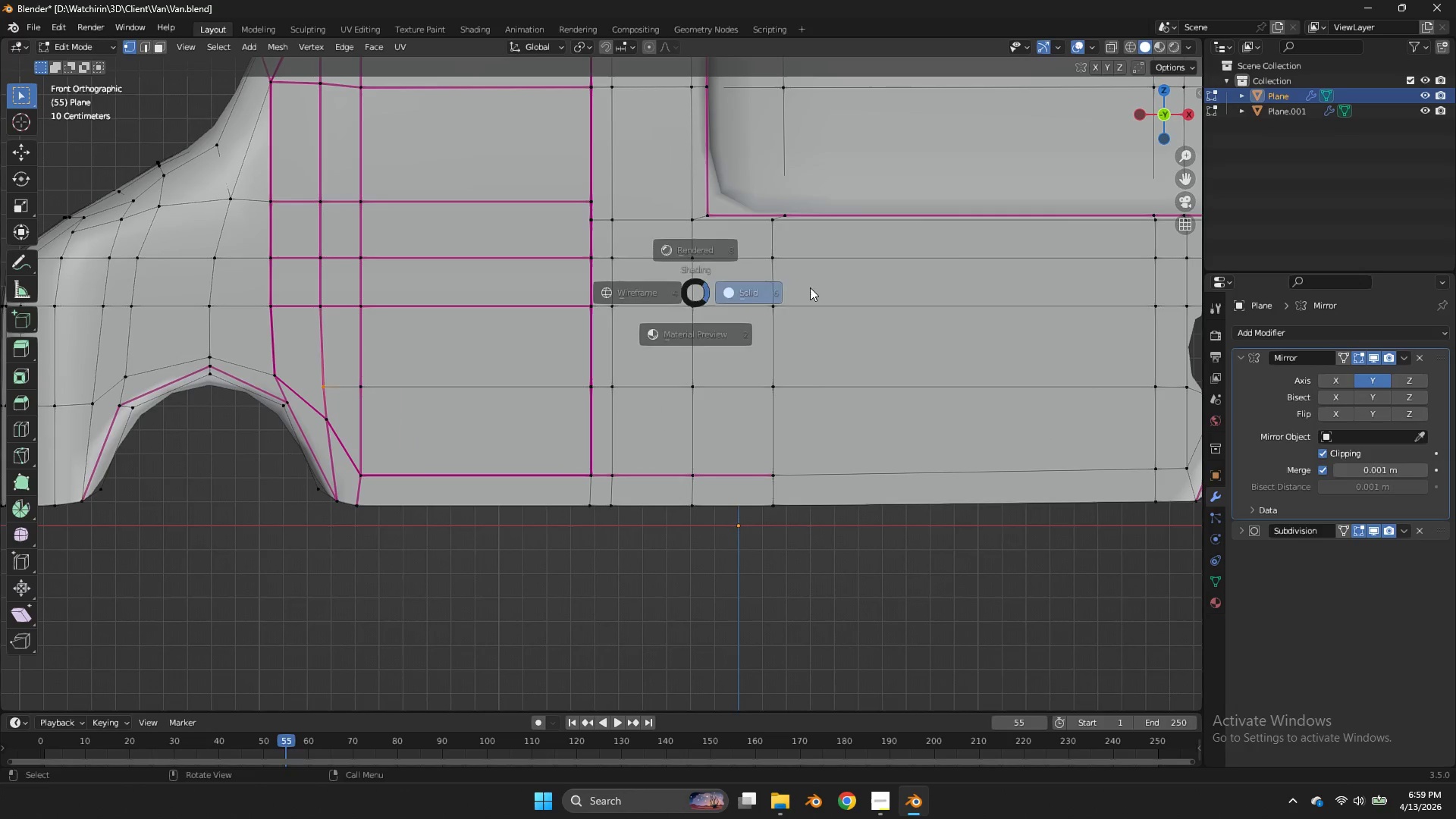 
left_click_drag(start_coordinate=[1159, 117], to_coordinate=[1190, 128])
 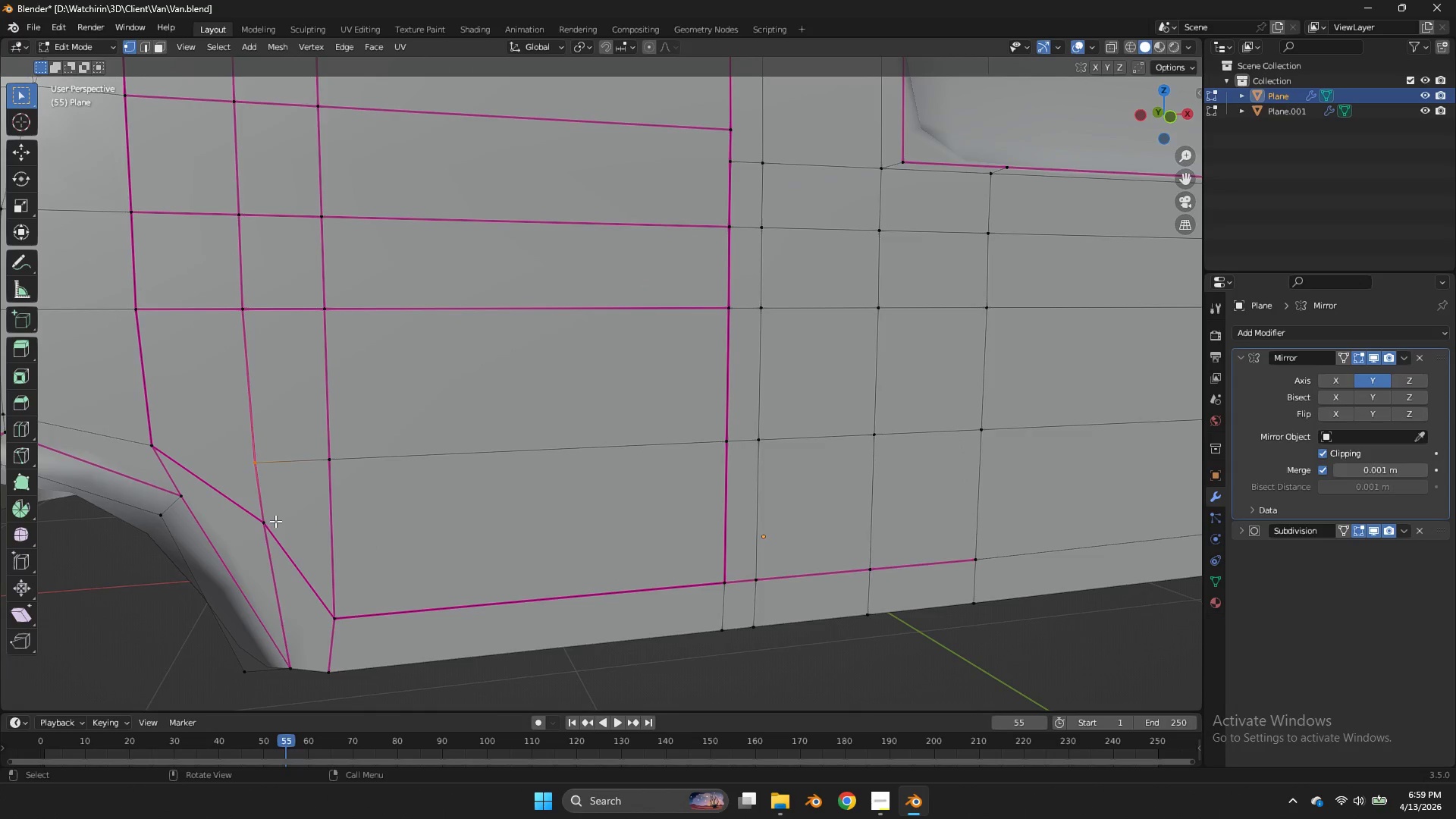 
left_click([275, 521])
 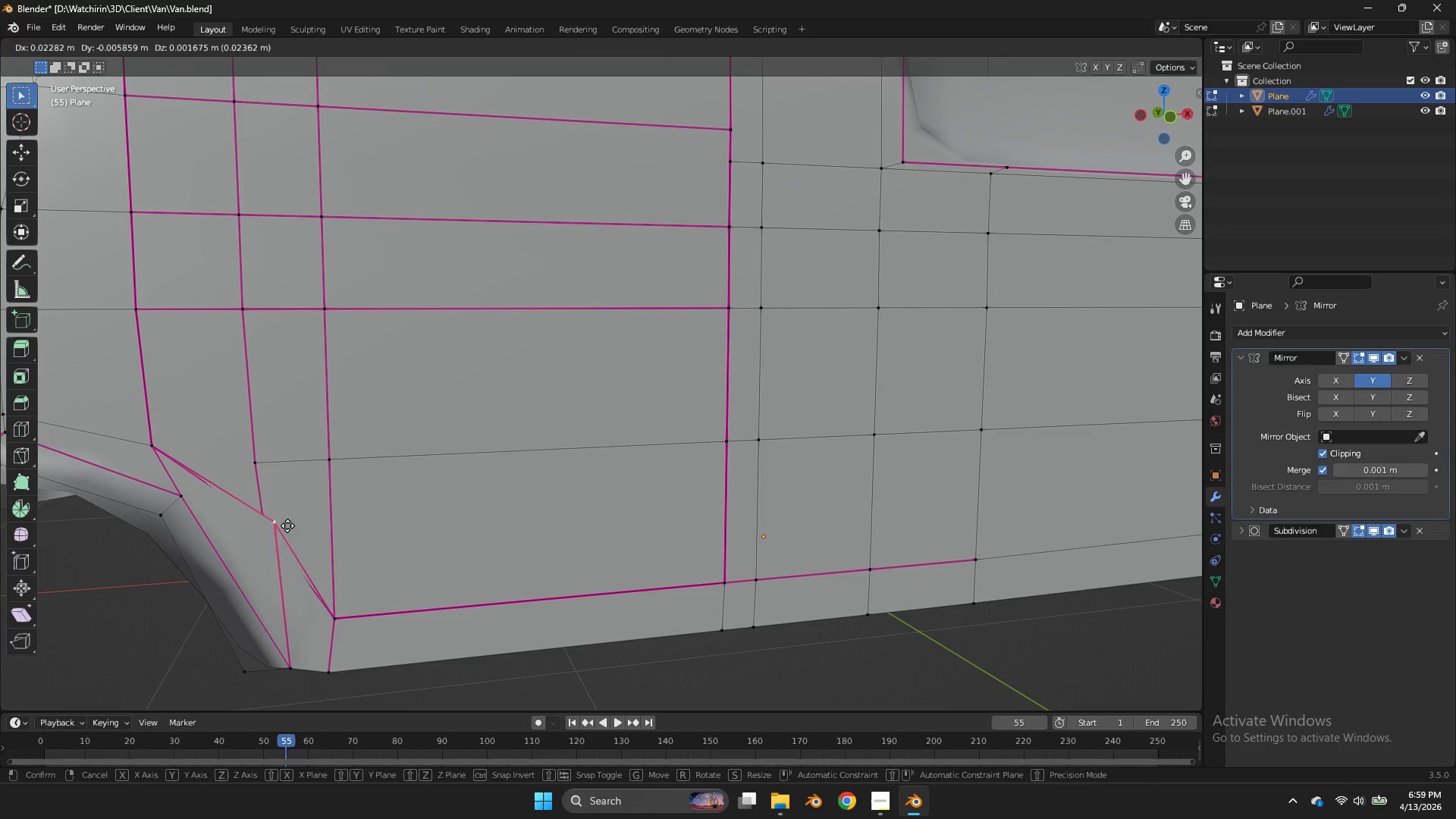 
type(gzz)
 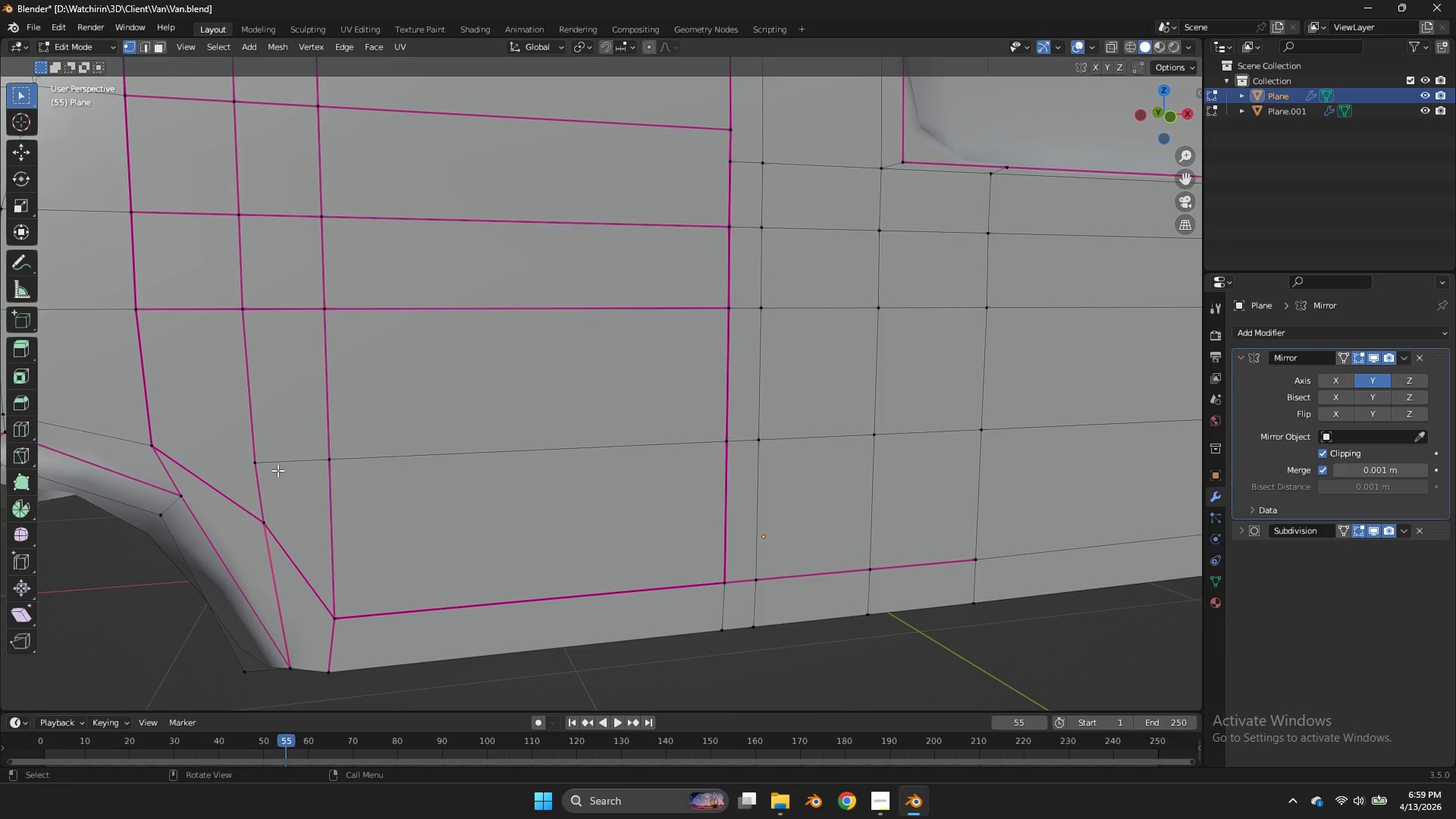 
left_click([278, 470])
 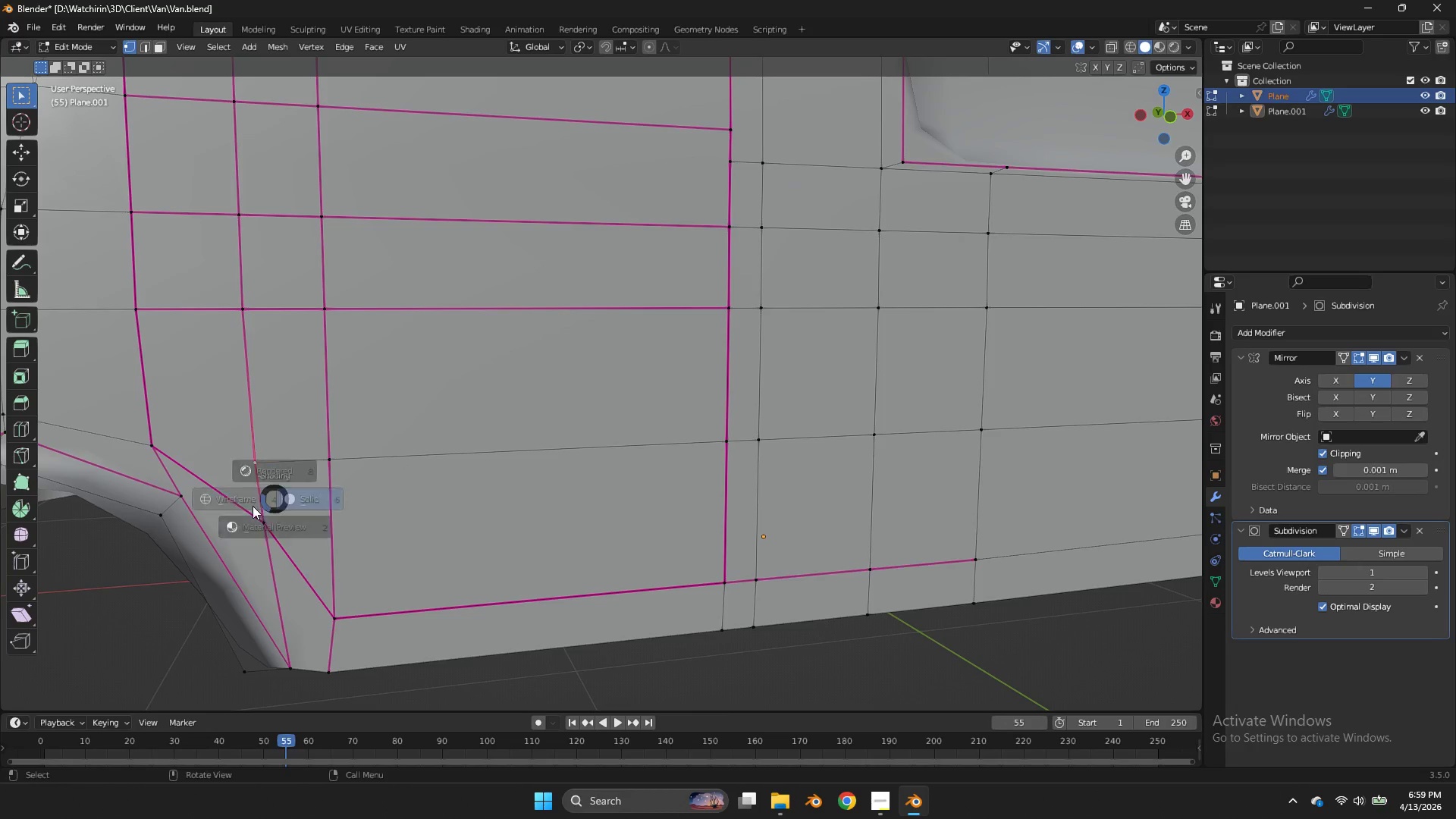 
key(Z)
 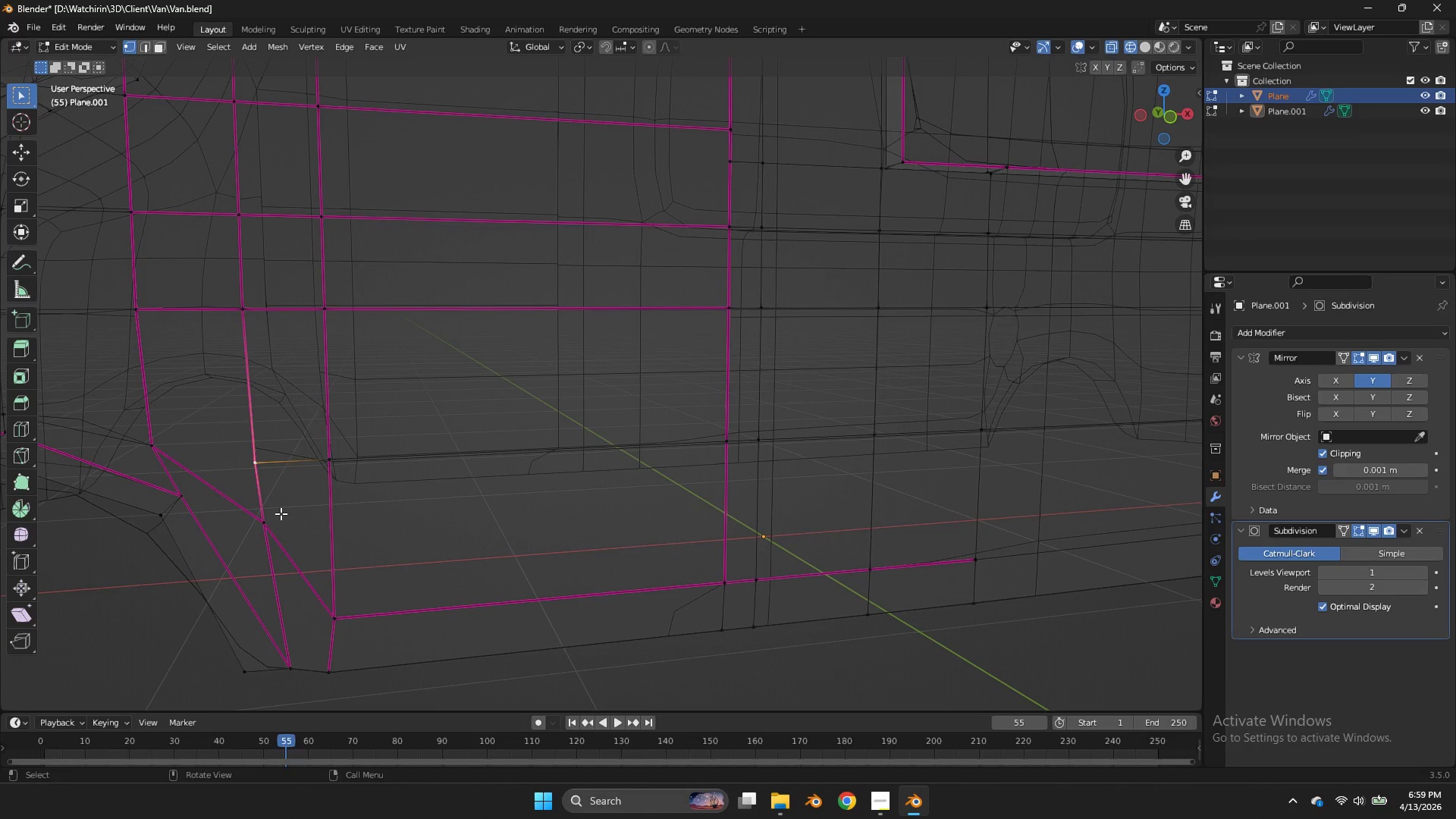 
hold_key(key=ShiftLeft, duration=0.61)
left_click([281, 513])
 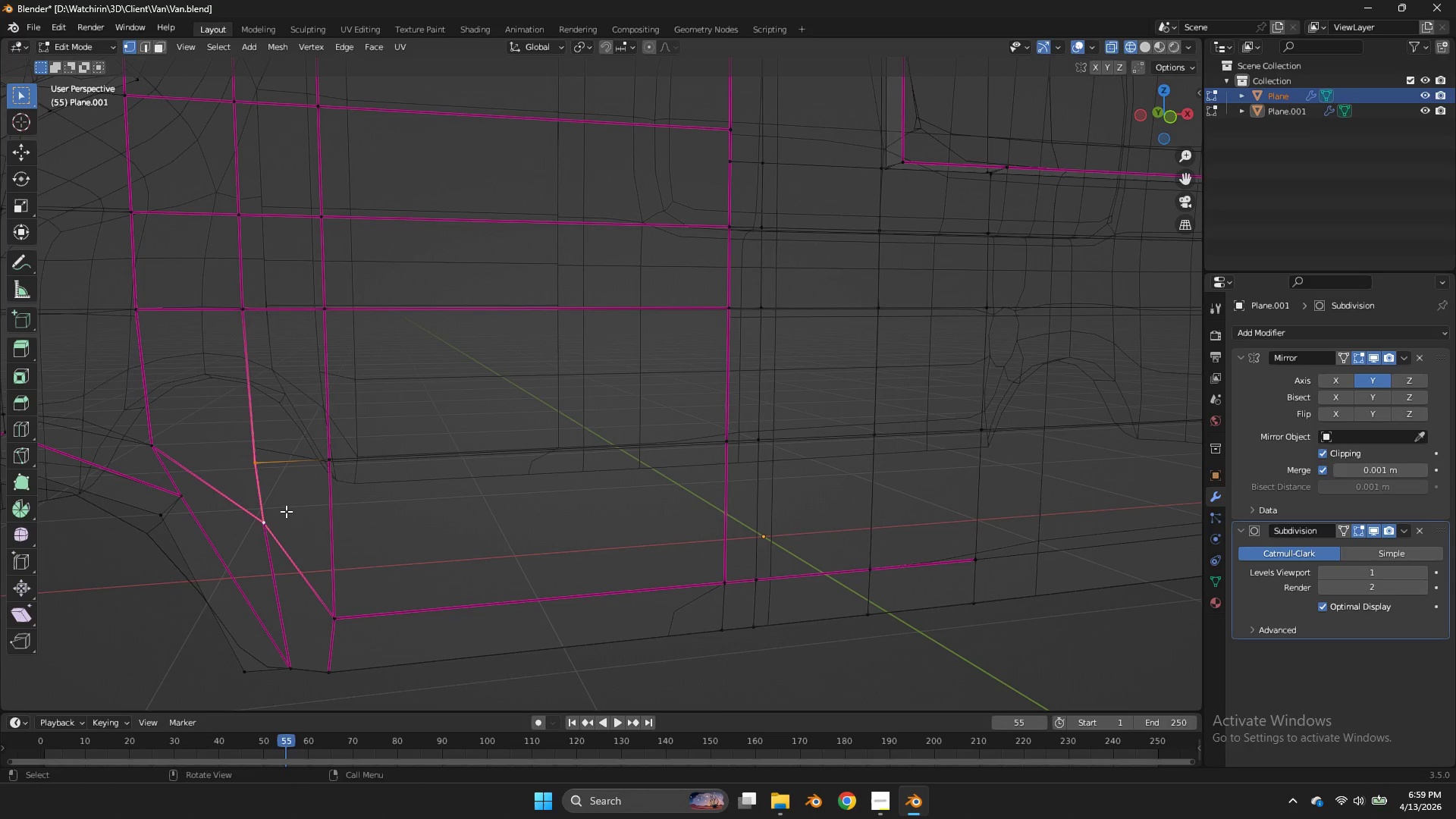 
key(M)
 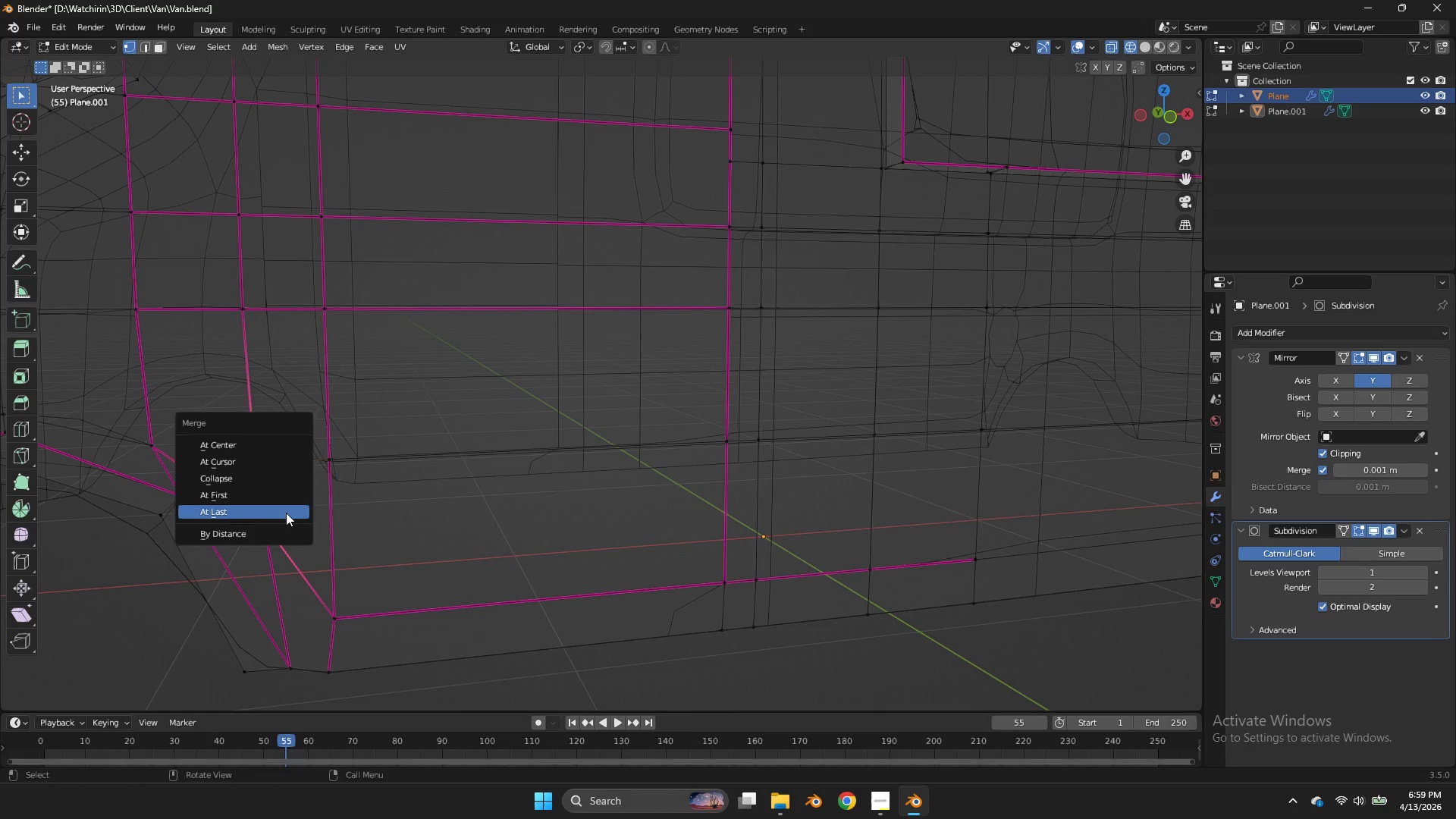 
double_click([286, 513])
 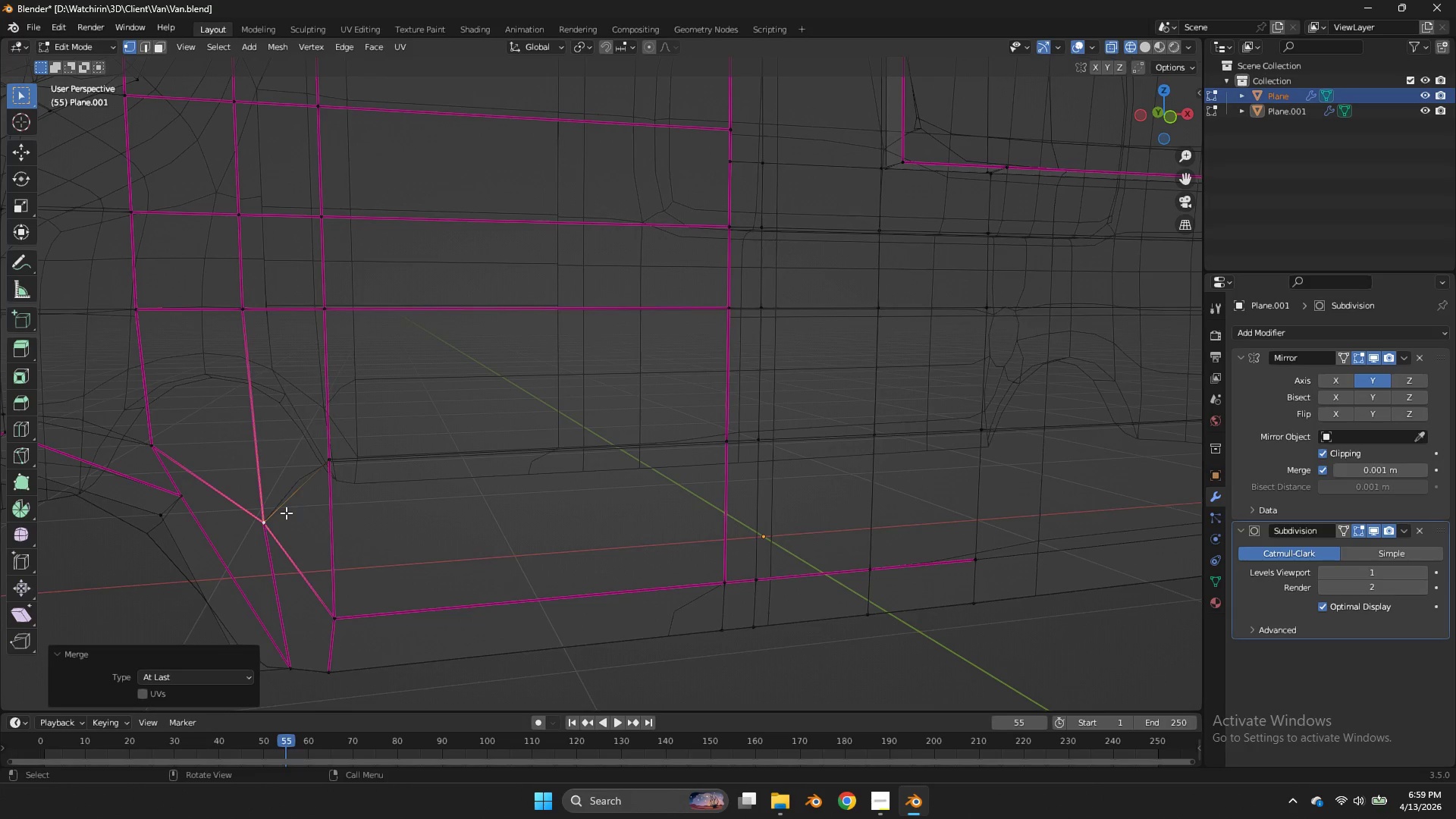 
key(Z)
 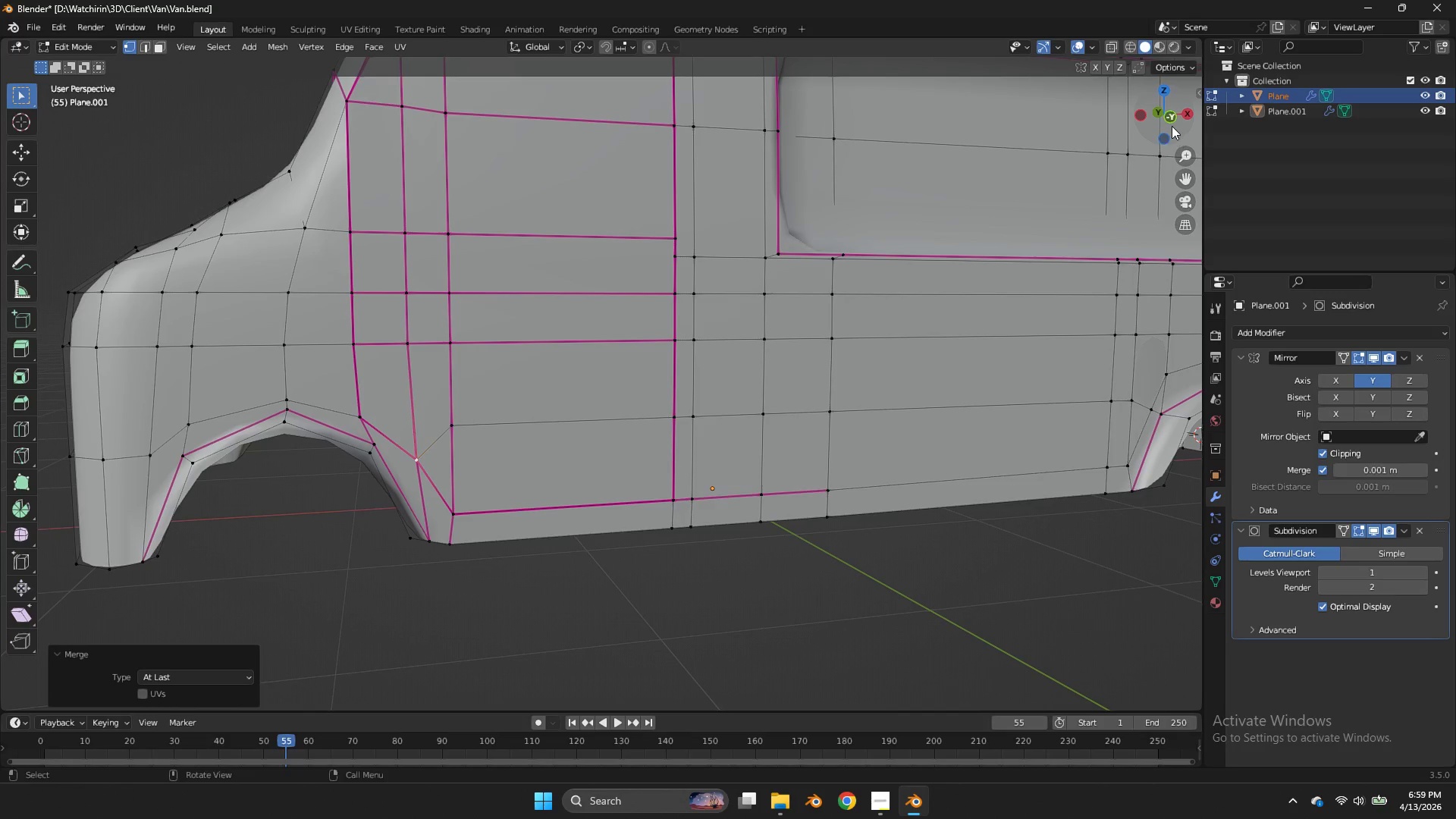 
scroll: coordinate [286, 513], scroll_direction: down, amount: 2.0
 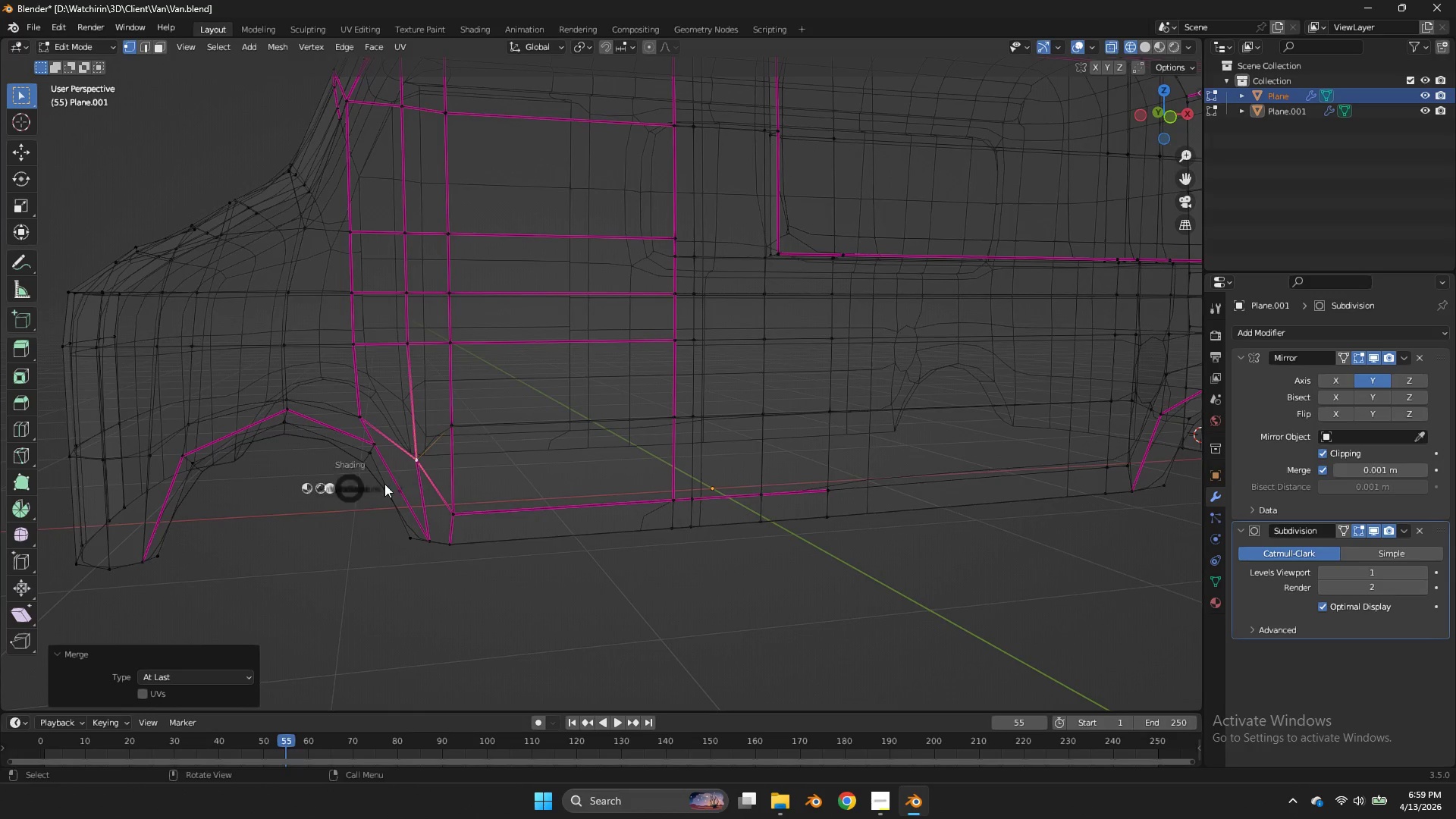 
left_click([1172, 126])
 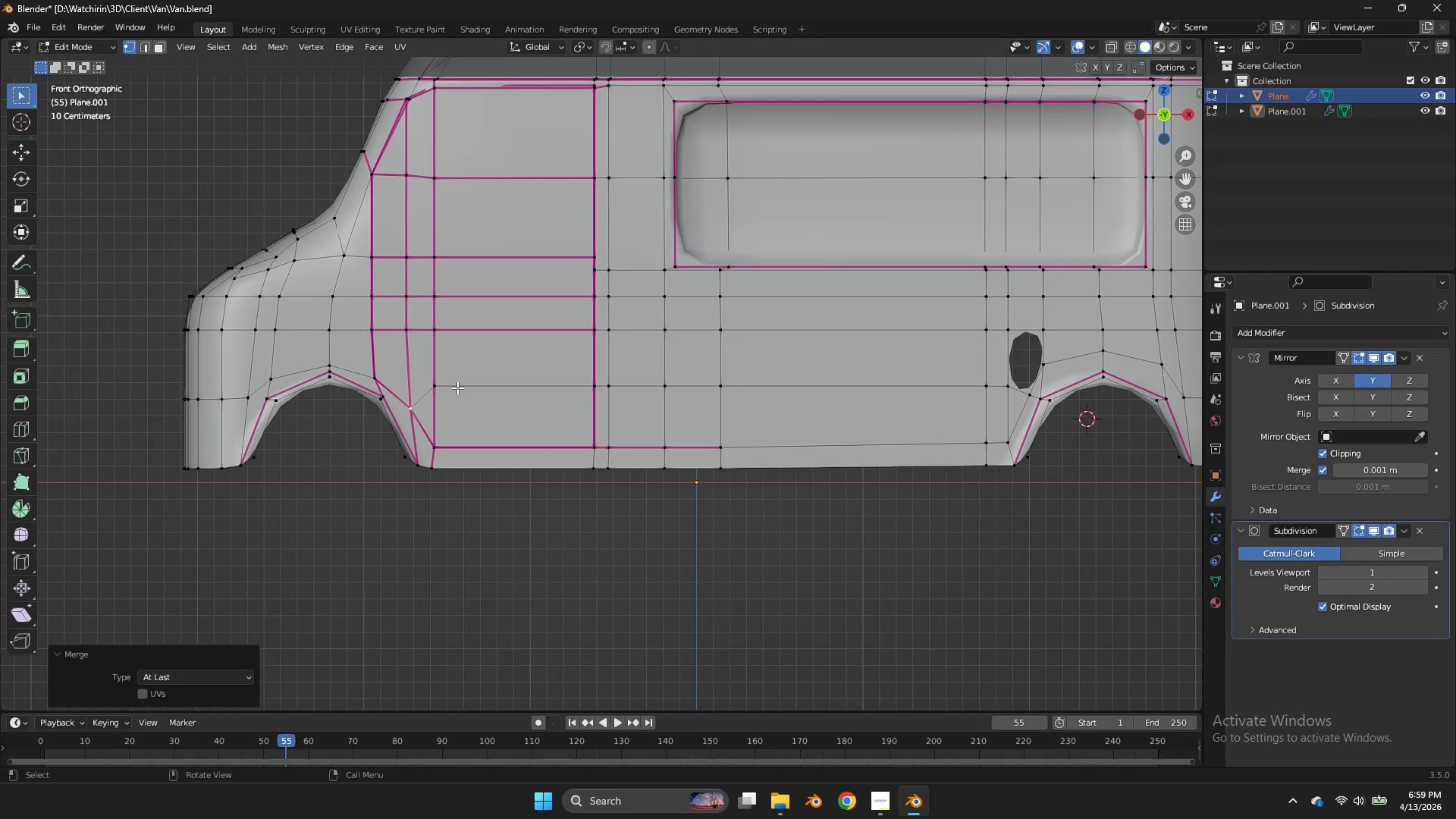 
double_click([457, 388])
 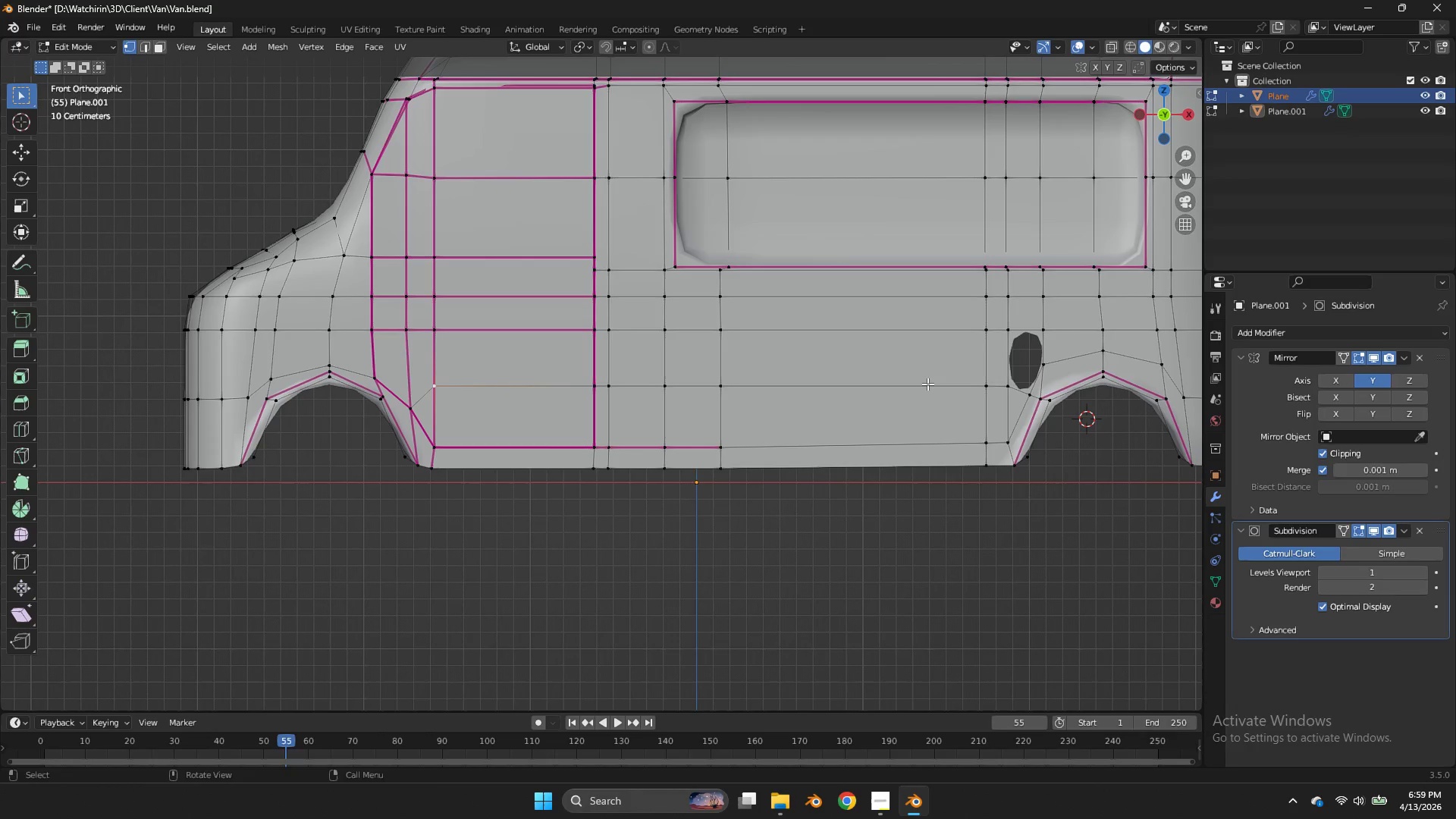 
hold_key(key=ControlLeft, duration=1.39)
double_click([1005, 379])
 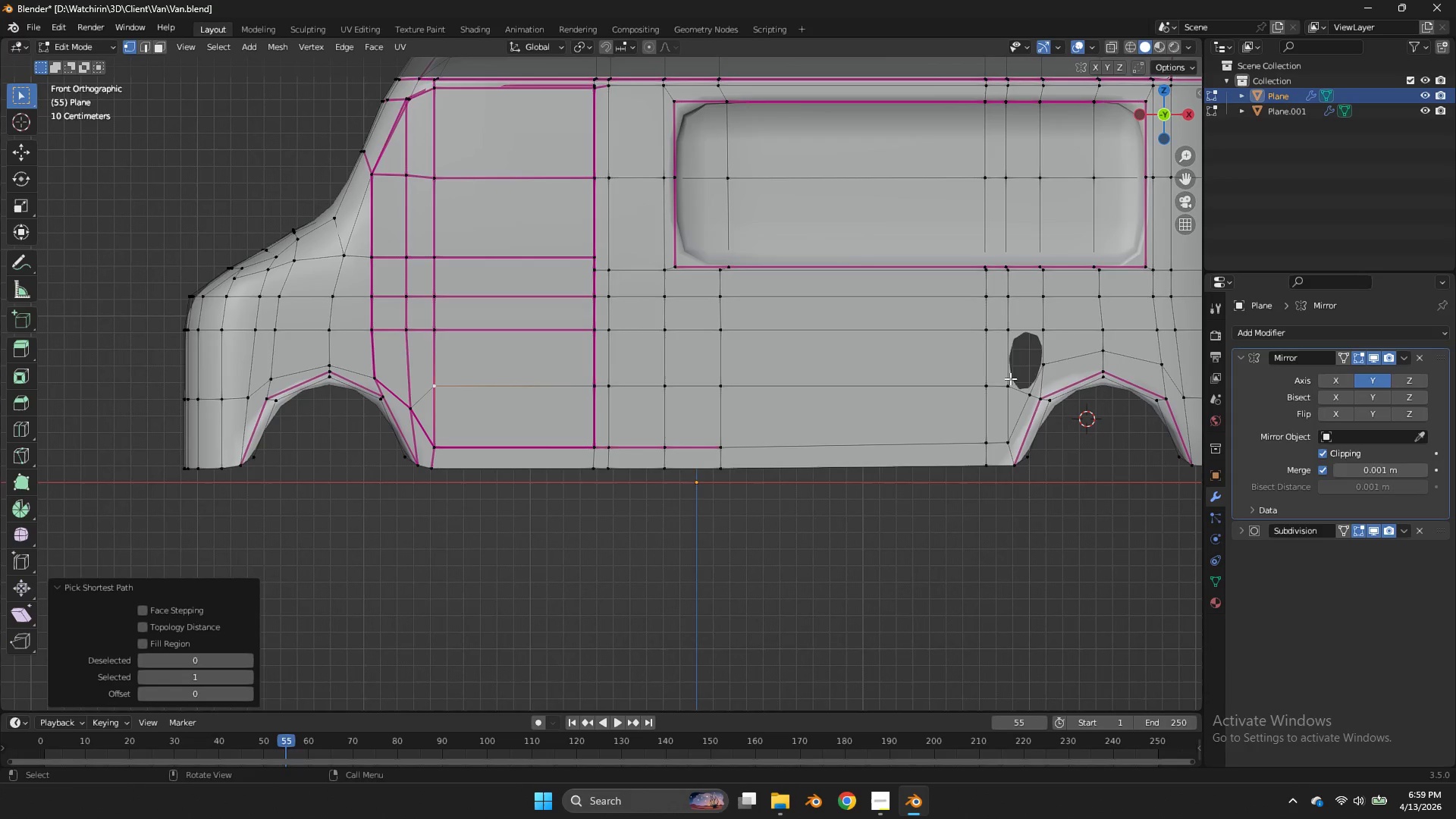 
hold_key(key=ShiftLeft, duration=1.06)
left_click_drag(start_coordinate=[1018, 376], to_coordinate=[412, 398])
 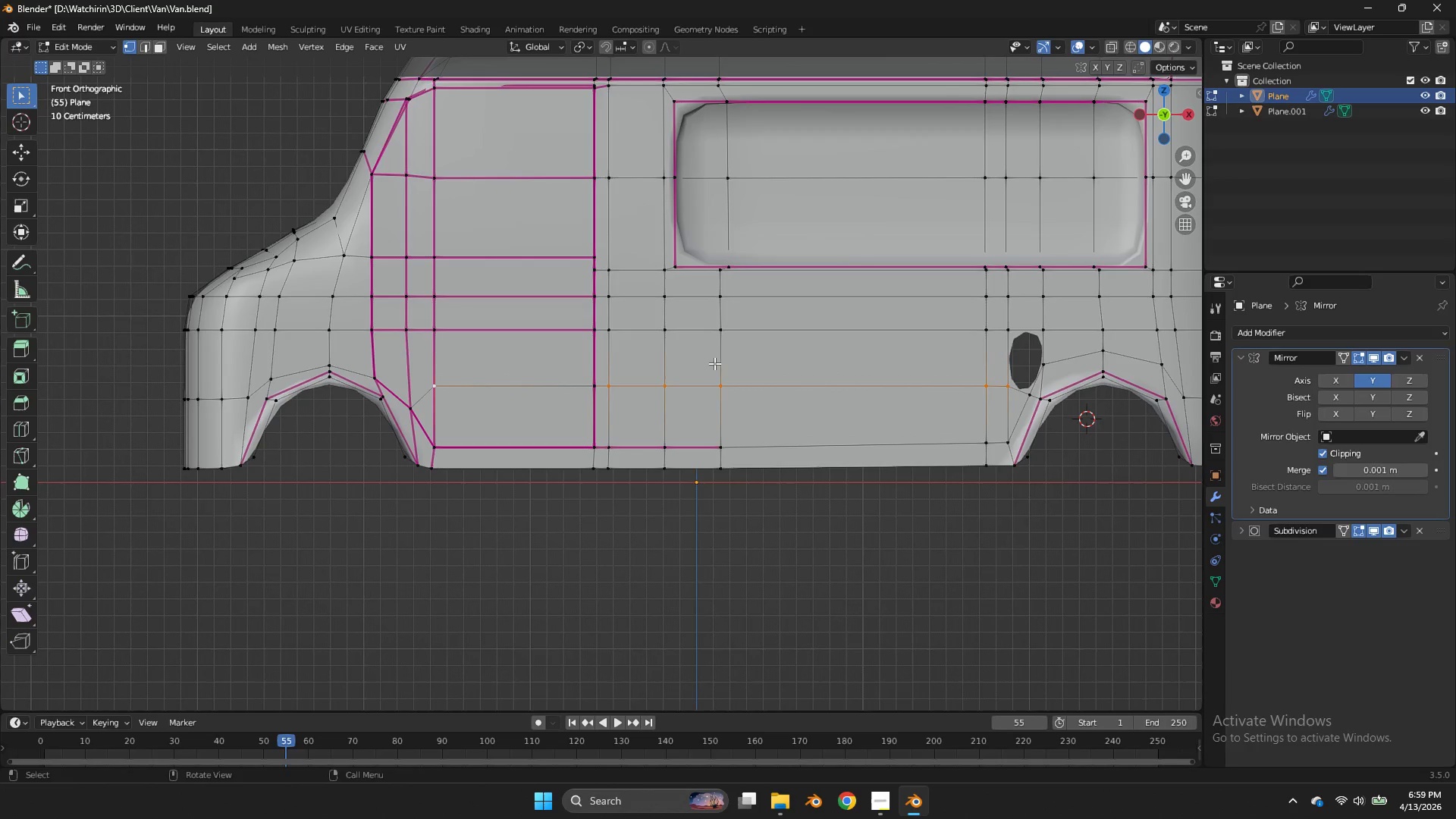 
type(gz)
 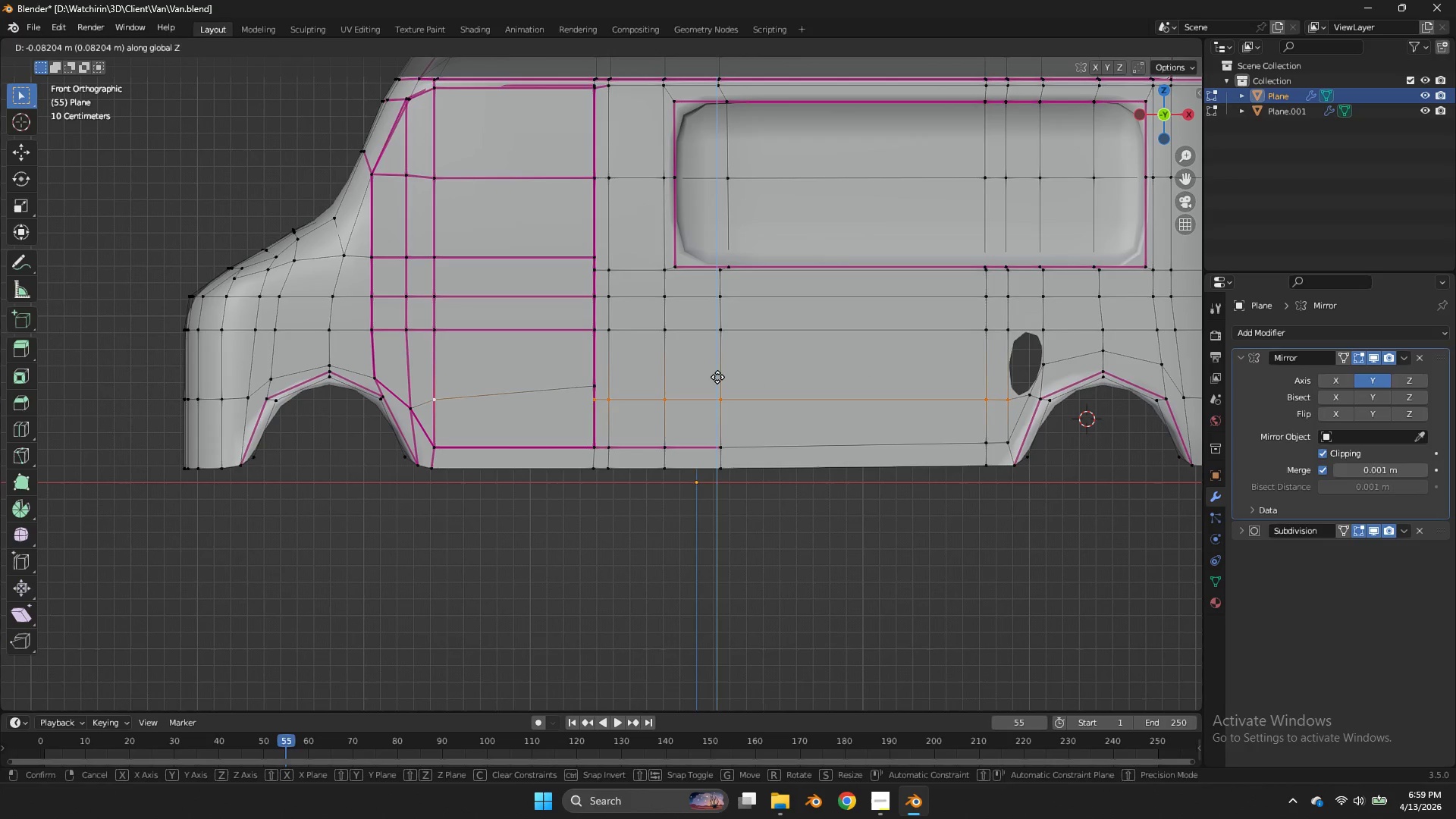 
right_click([717, 377])
 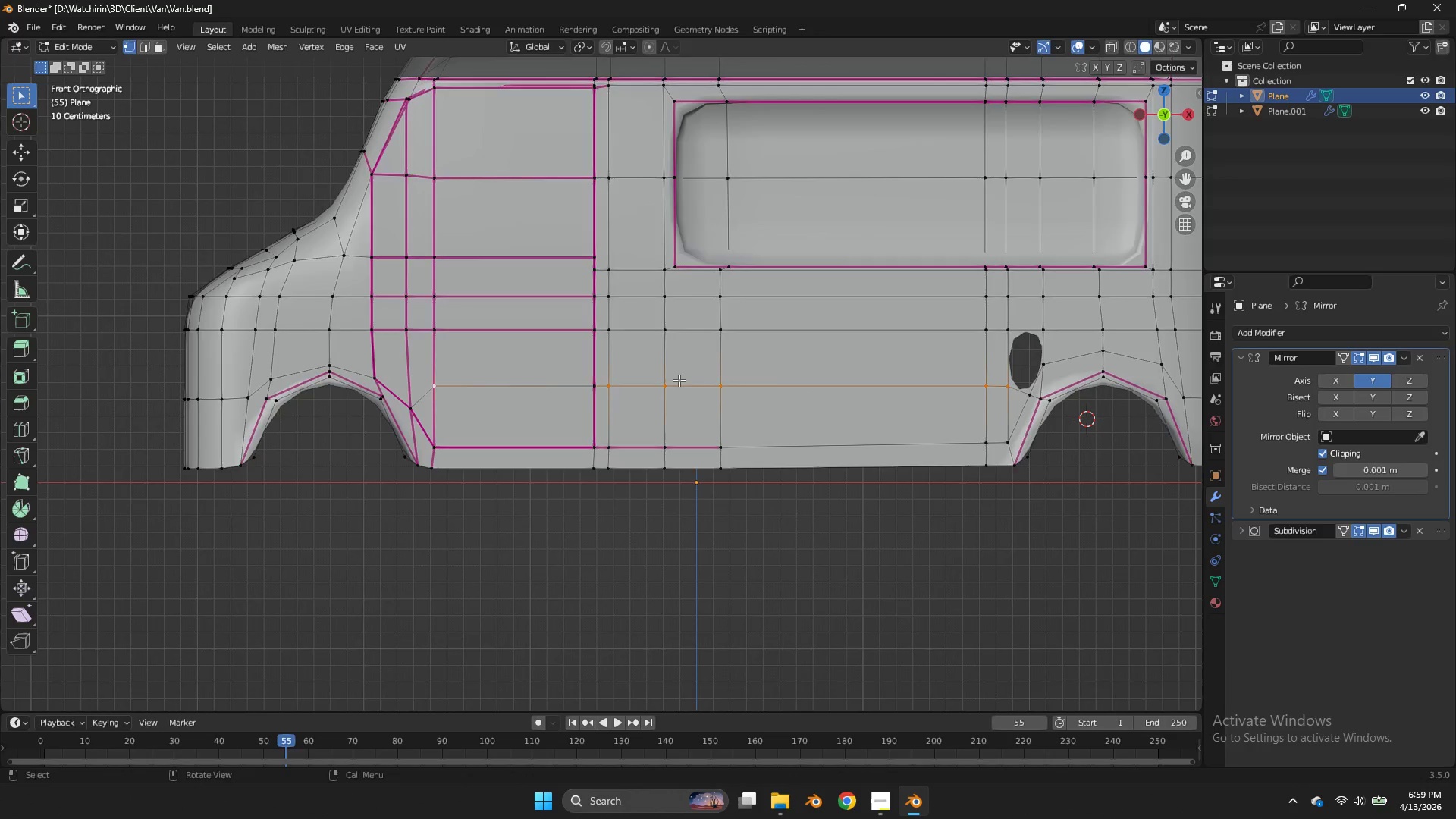 
type(zzgz)
 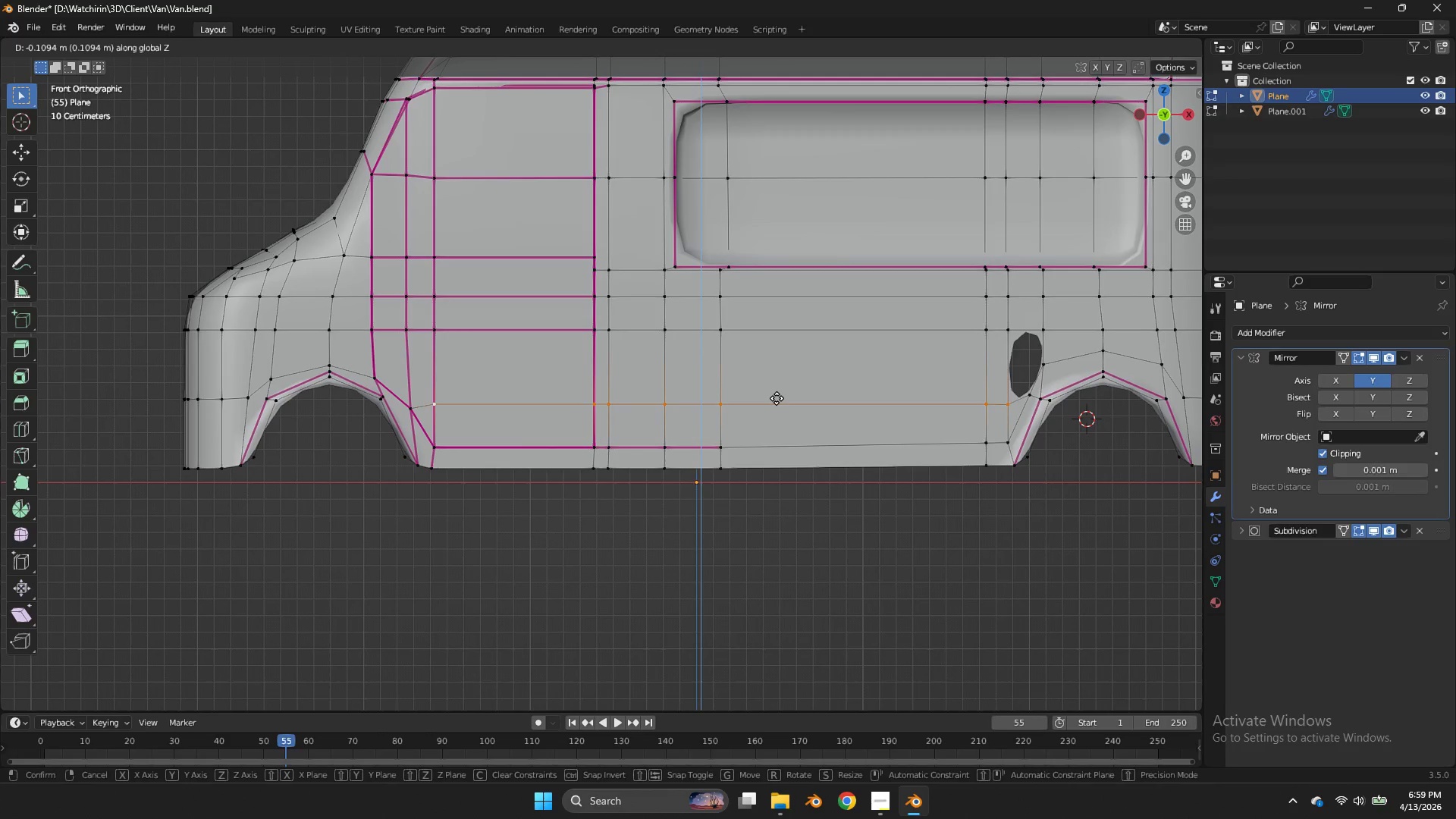 
left_click_drag(start_coordinate=[648, 366], to_coordinate=[529, 410])
 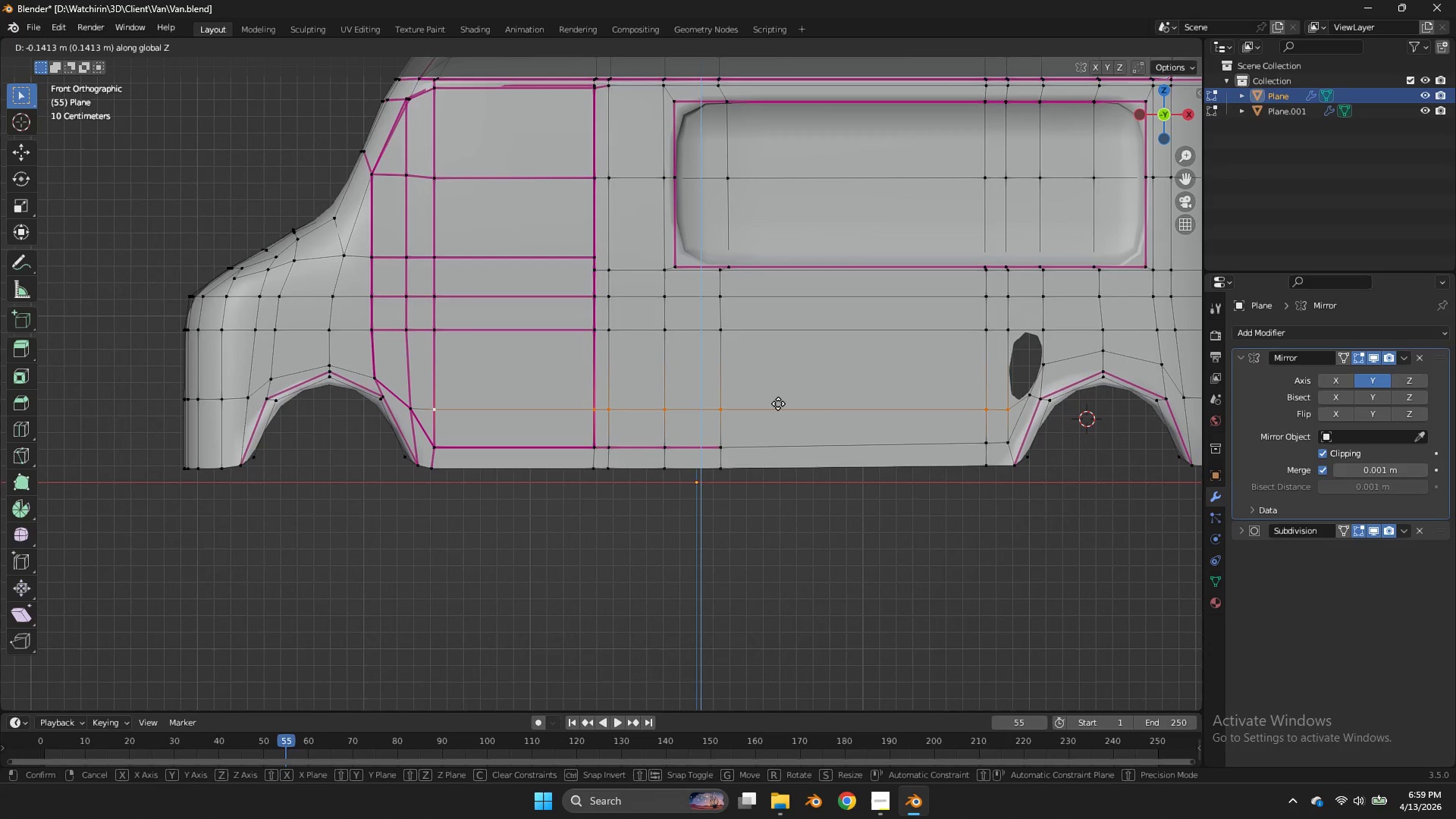 
hold_key(key=ShiftLeft, duration=0.55)
double_click([778, 403])
 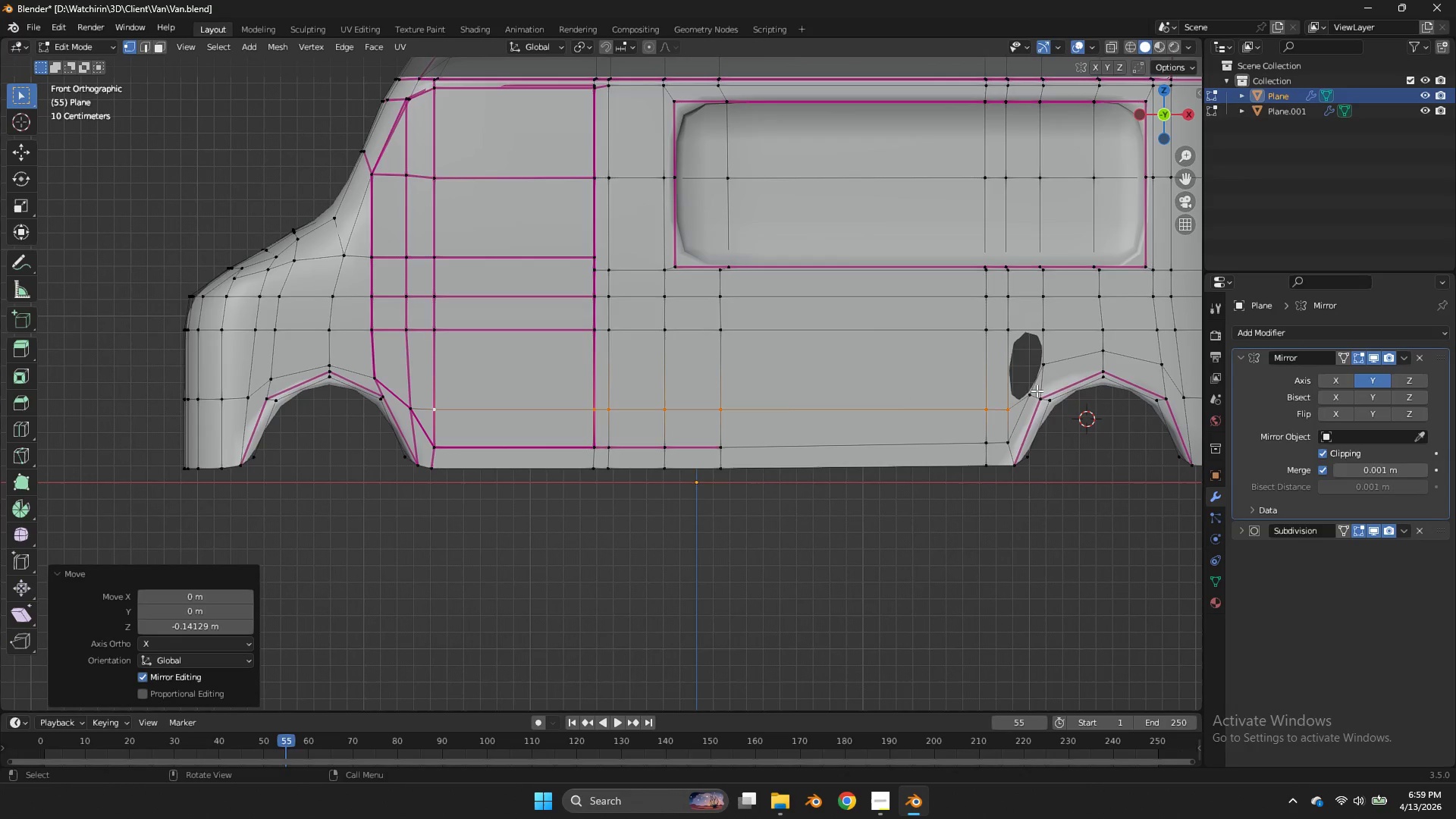 
left_click([1033, 391])
 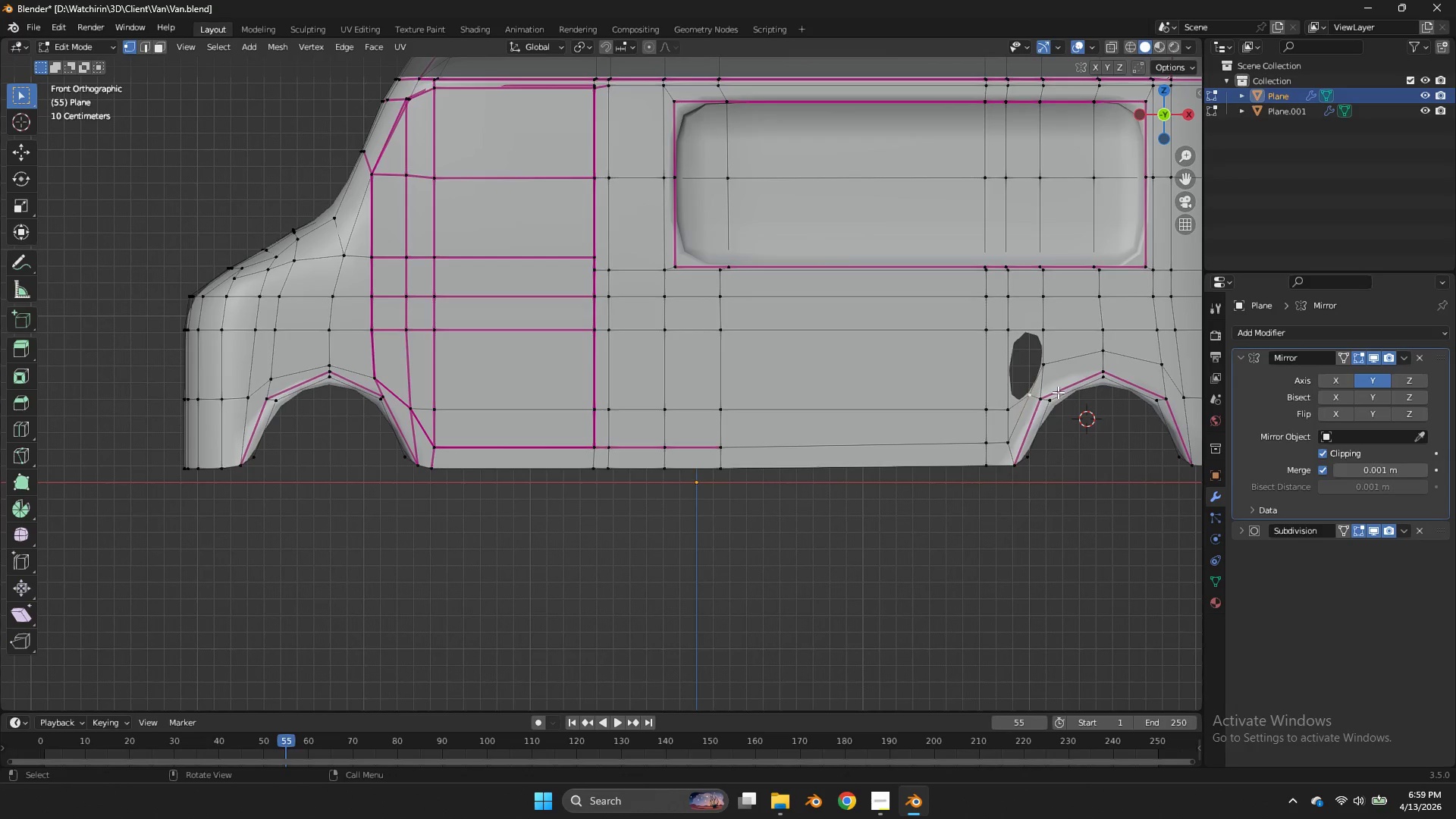 
double_click([1033, 391])
 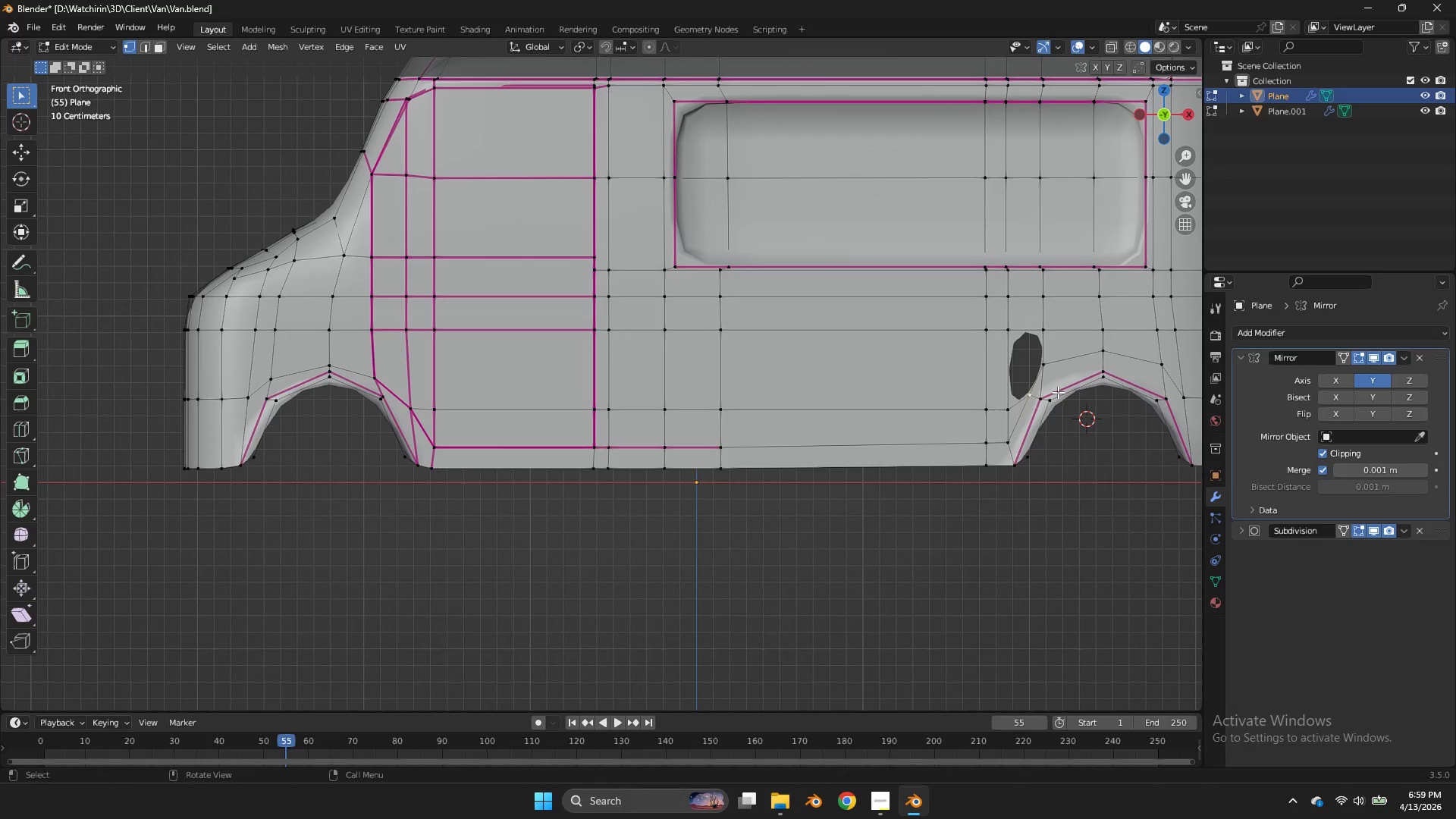 
type(gz)
 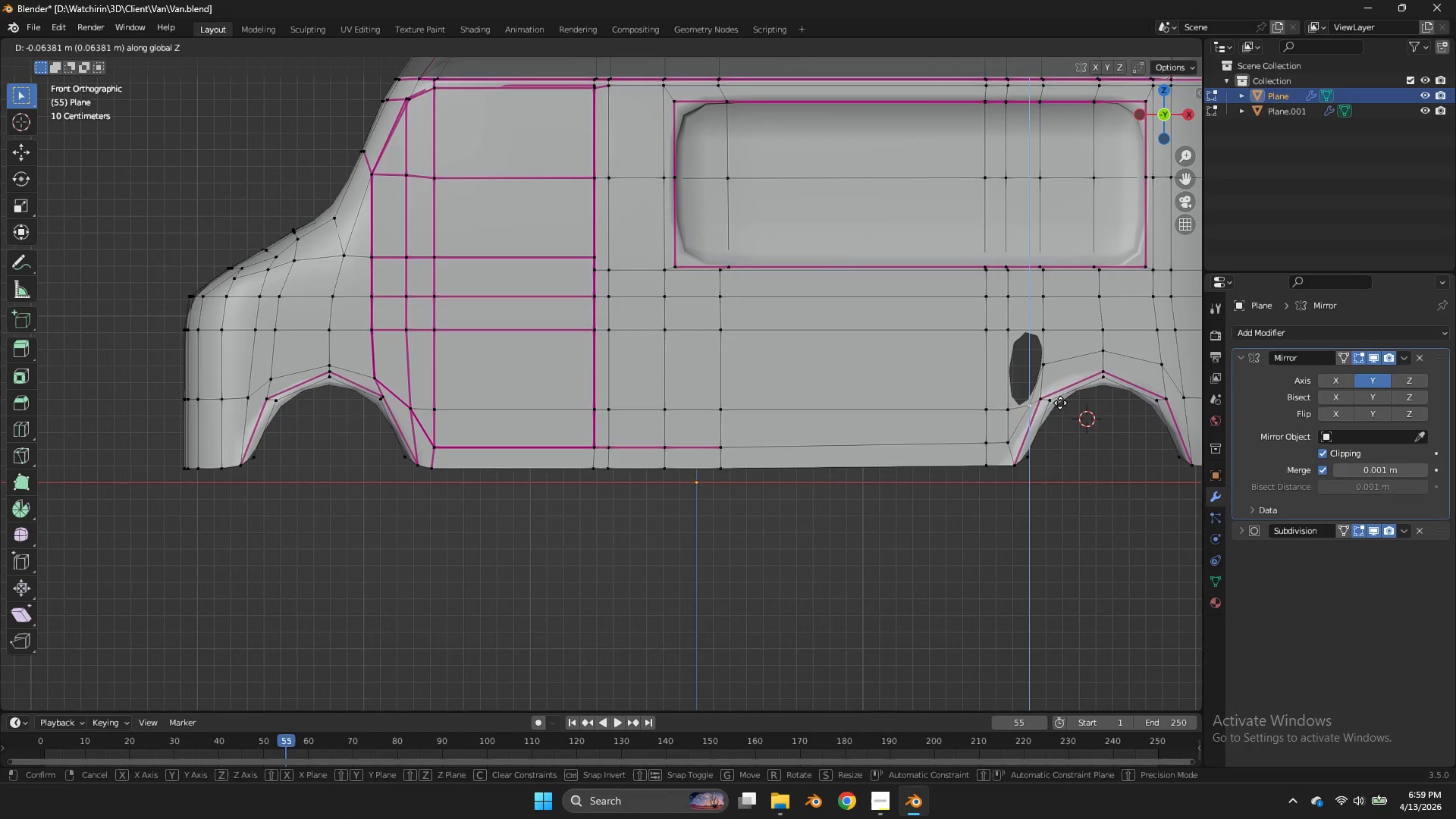 
double_click([1060, 401])
 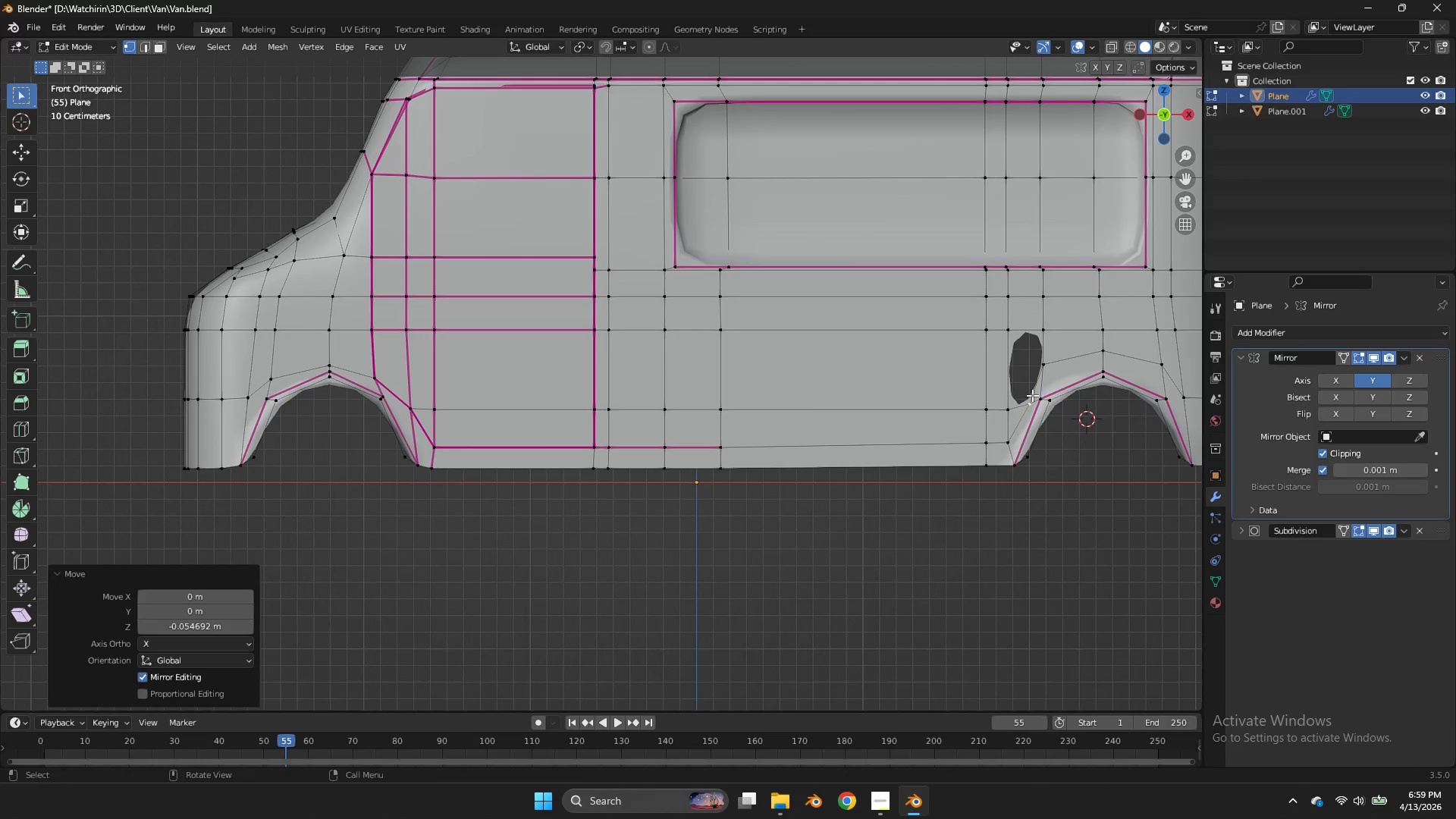 
left_click_drag(start_coordinate=[1050, 389], to_coordinate=[1034, 397])
 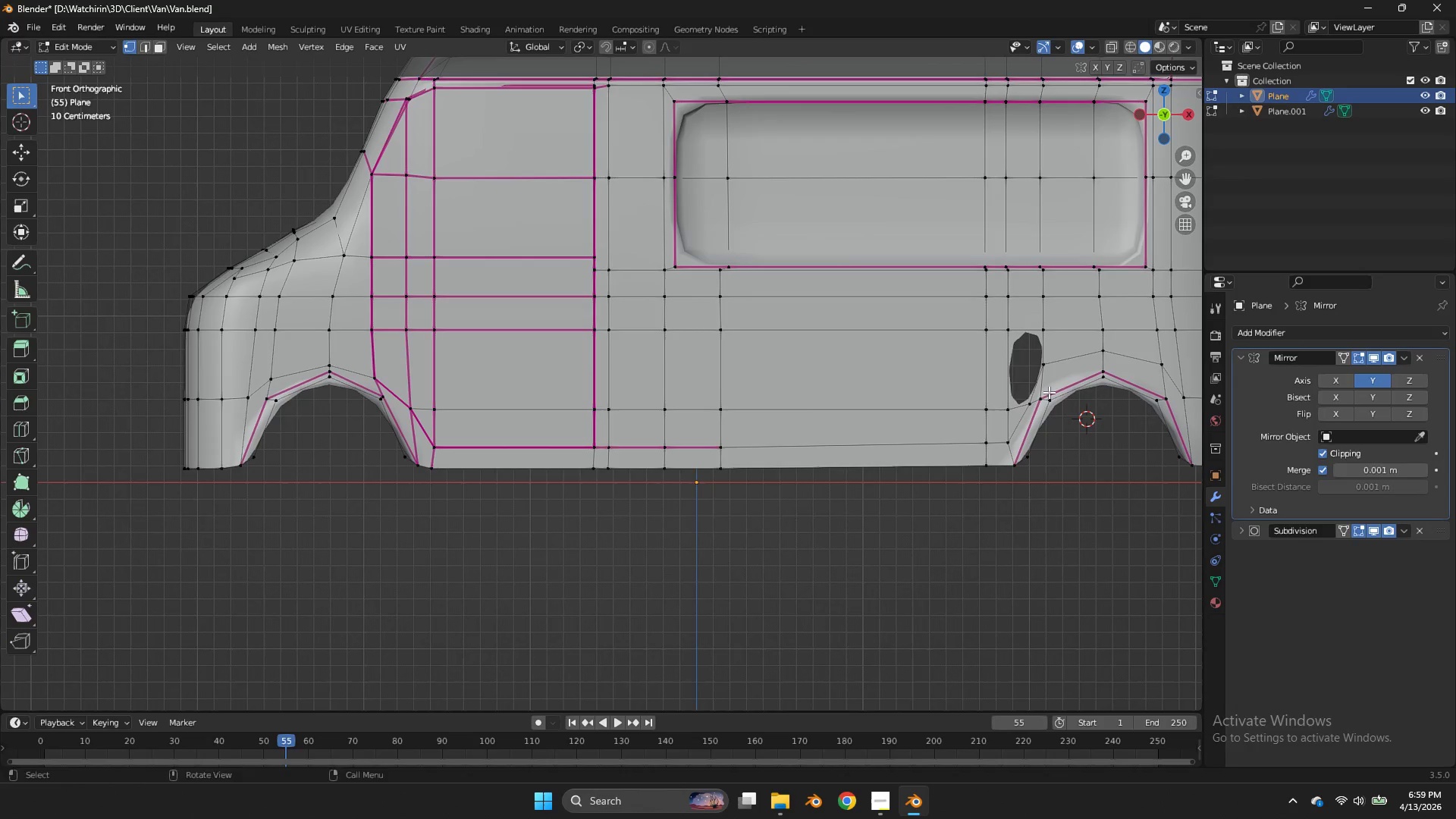 
left_click_drag(start_coordinate=[1049, 392], to_coordinate=[1026, 399])
 